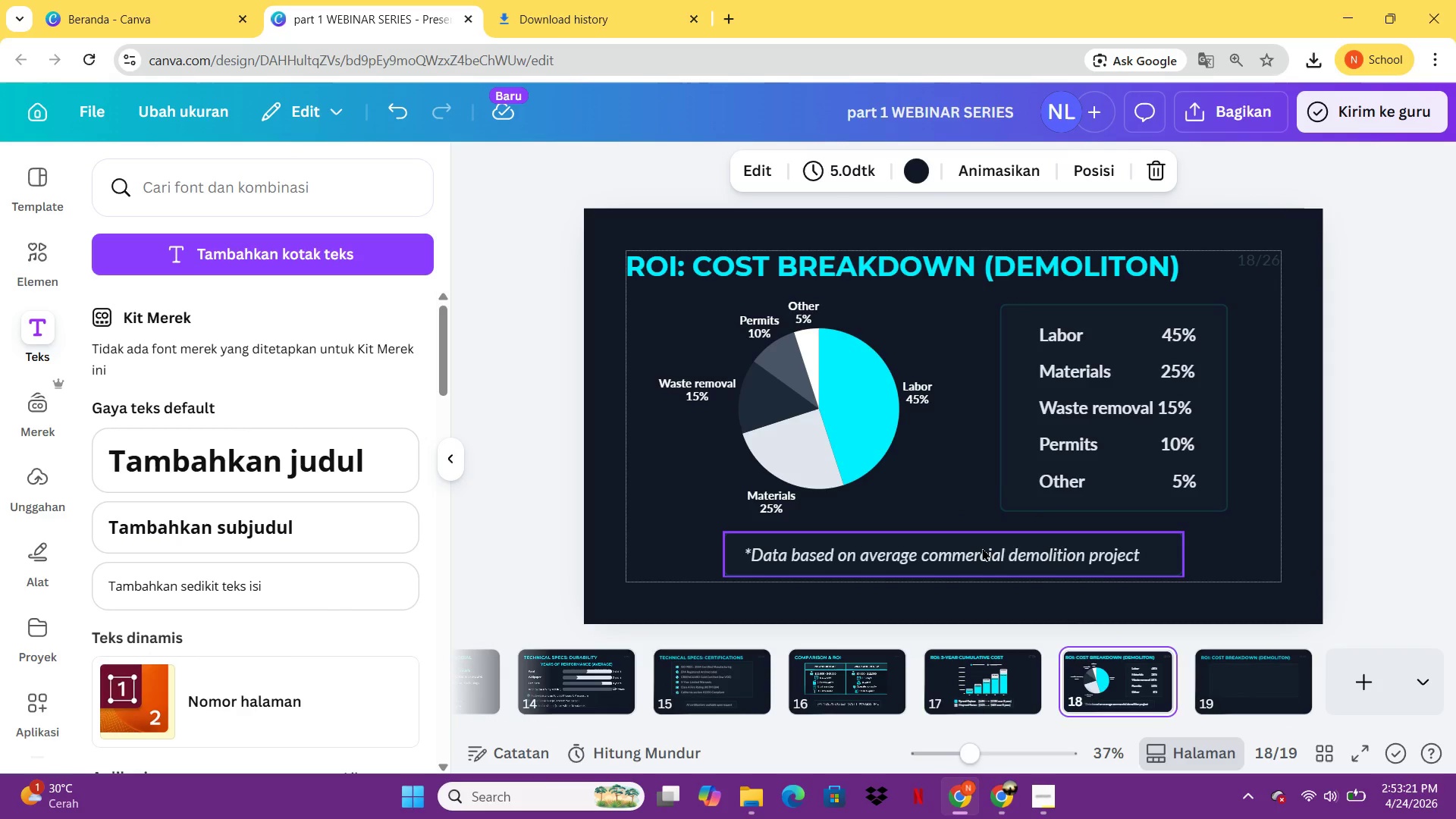 
left_click([982, 548])
 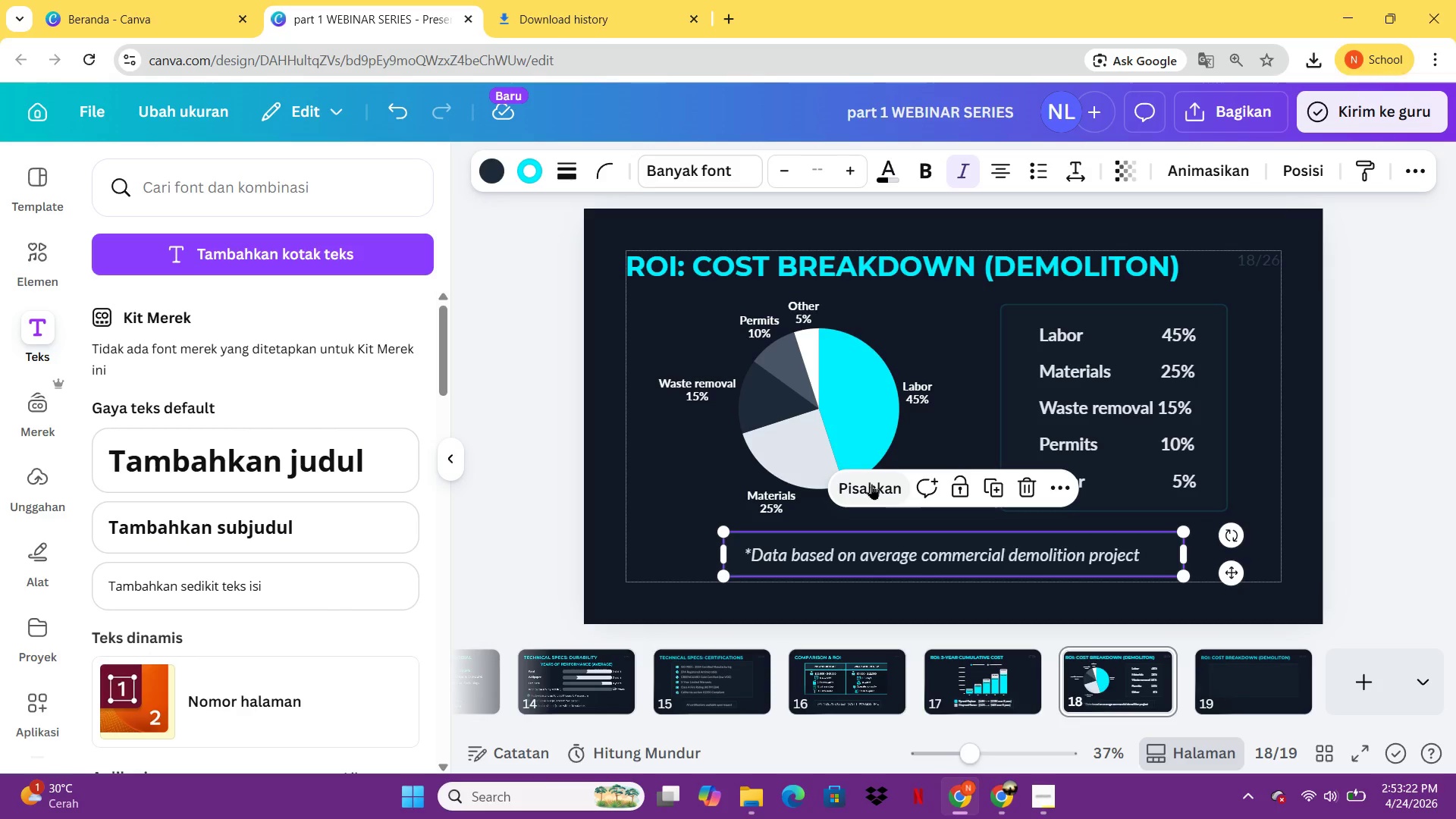 
left_click([871, 484])
 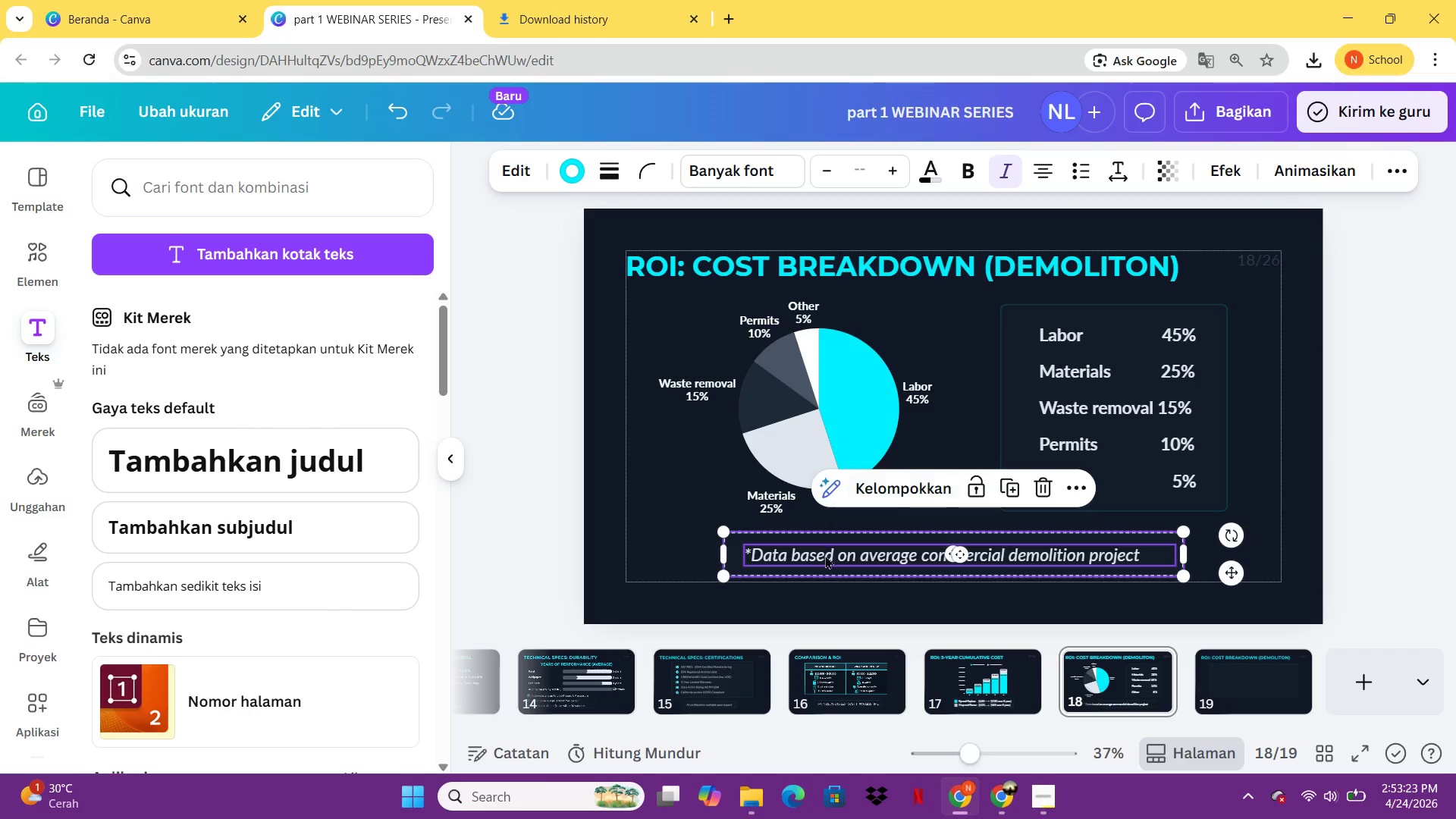 
left_click([825, 555])
 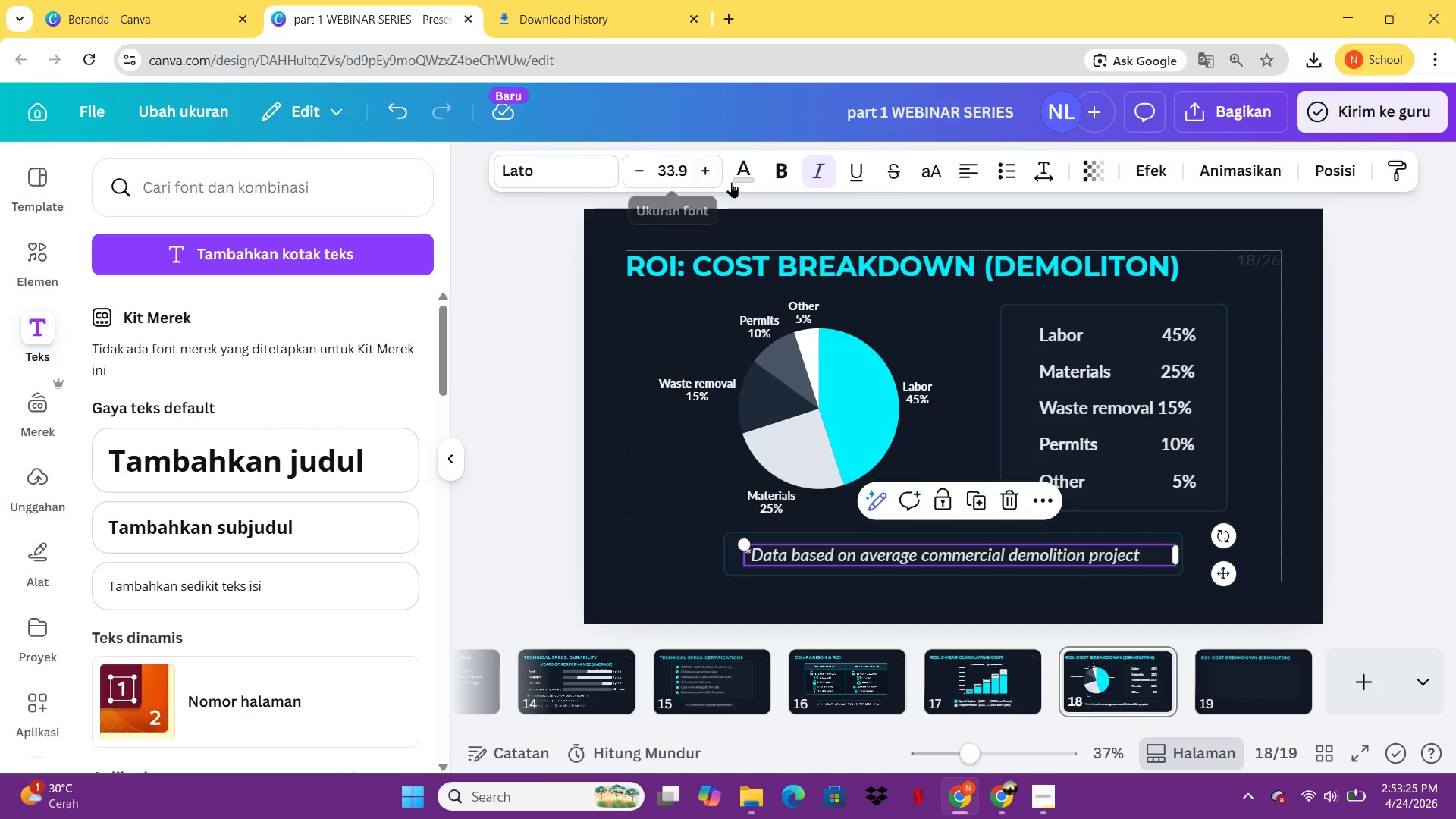 
left_click([735, 182])
 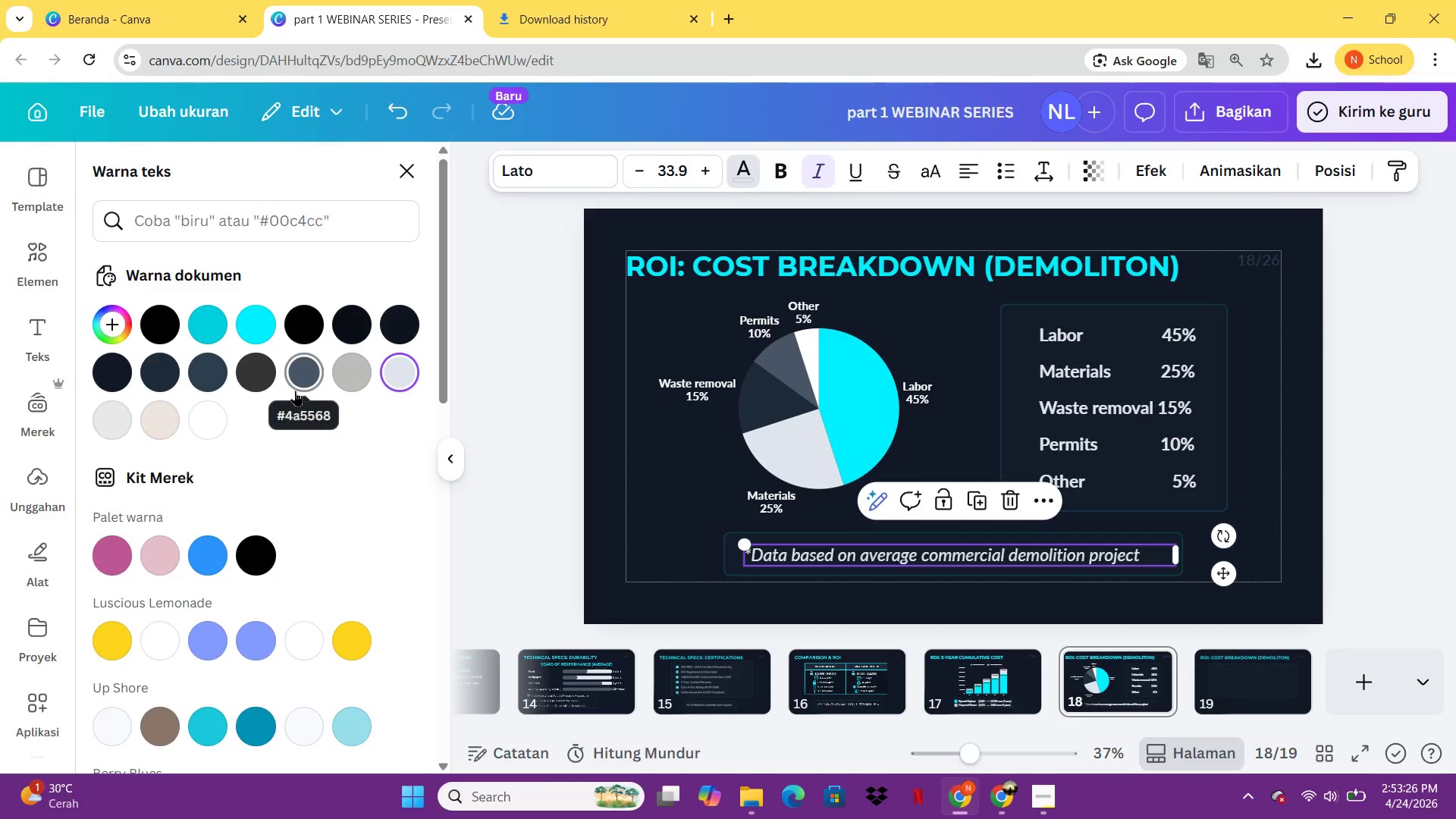 
left_click([295, 391])
 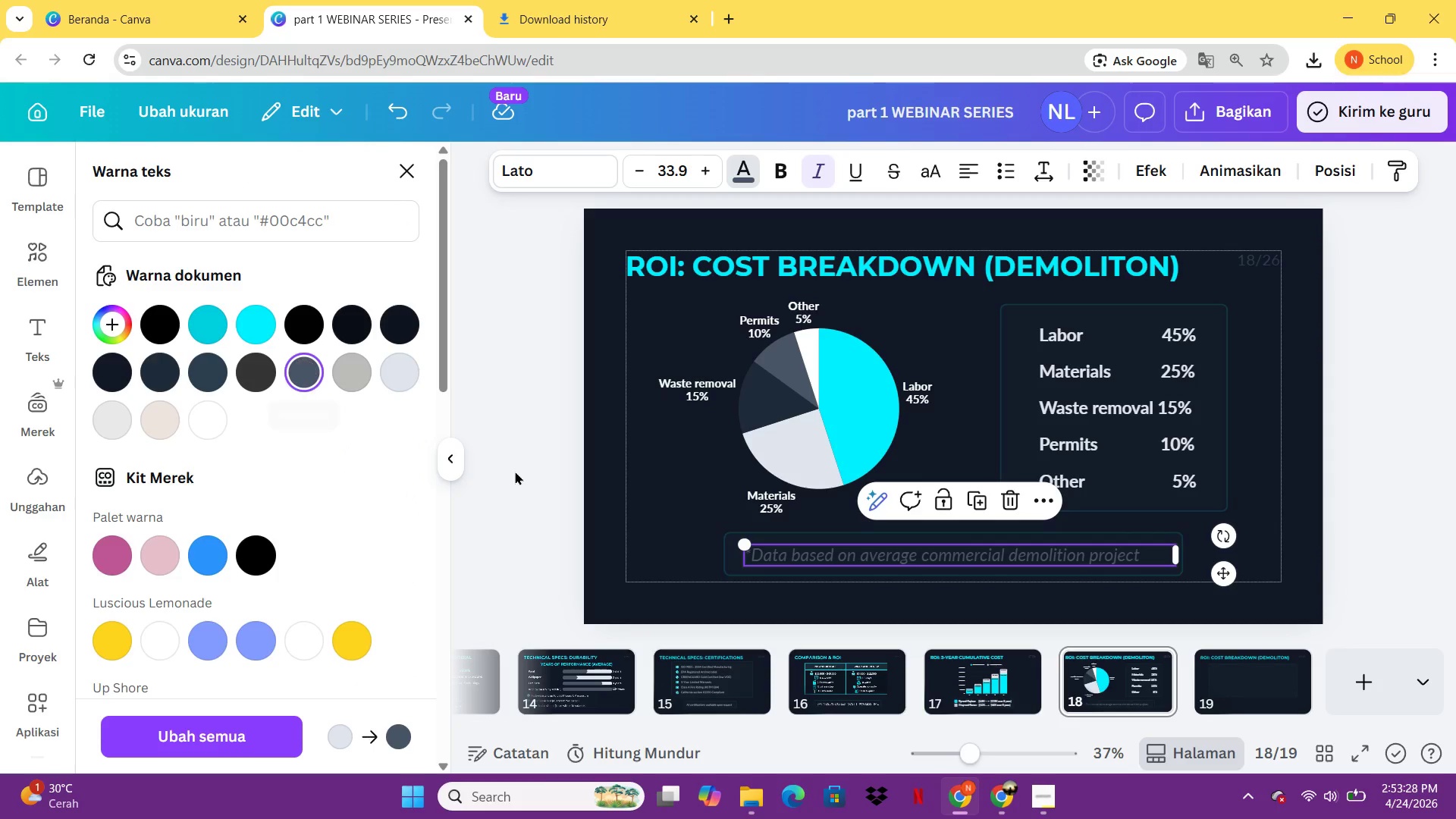 
left_click([517, 472])
 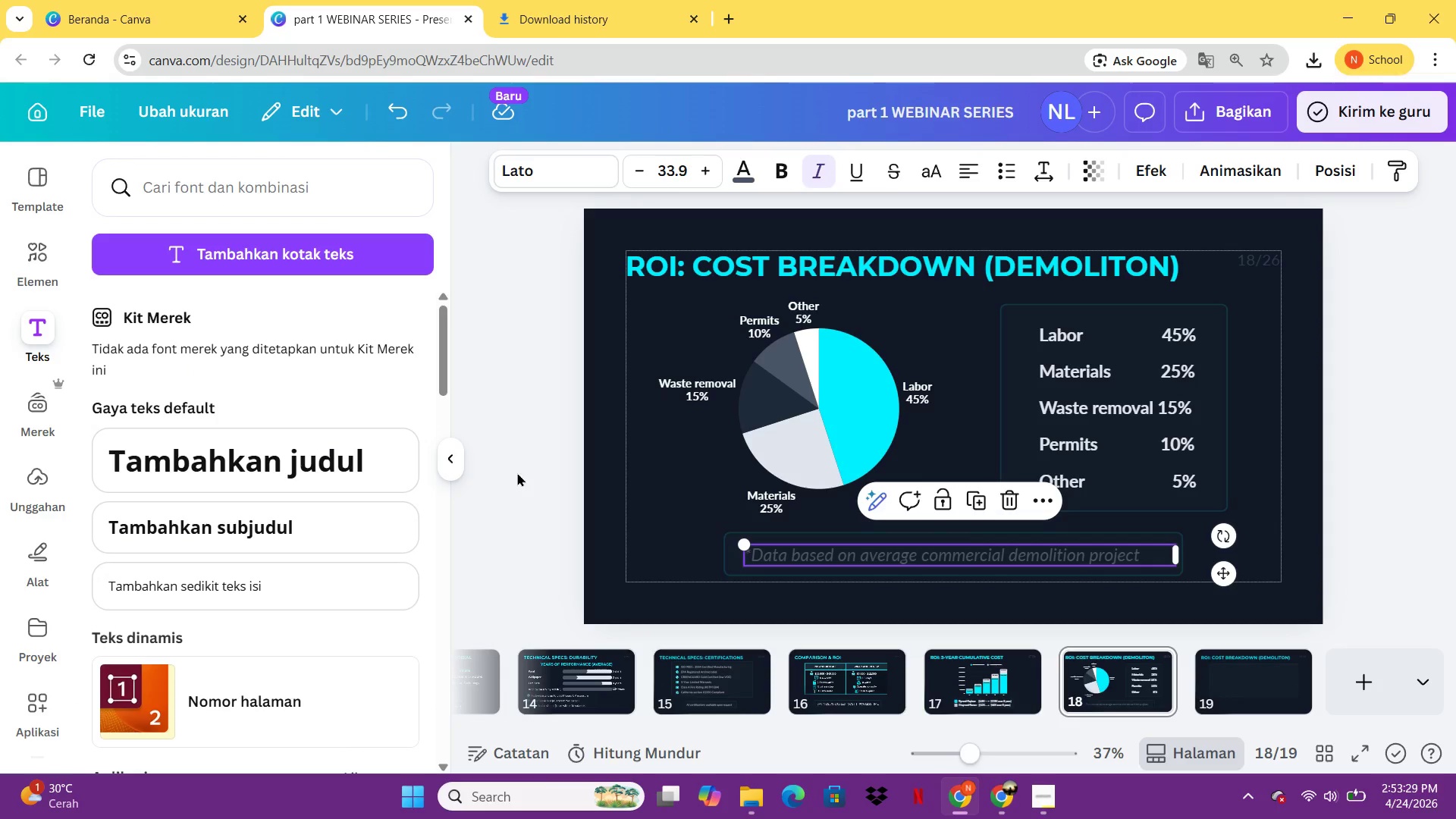 
left_click([517, 472])
 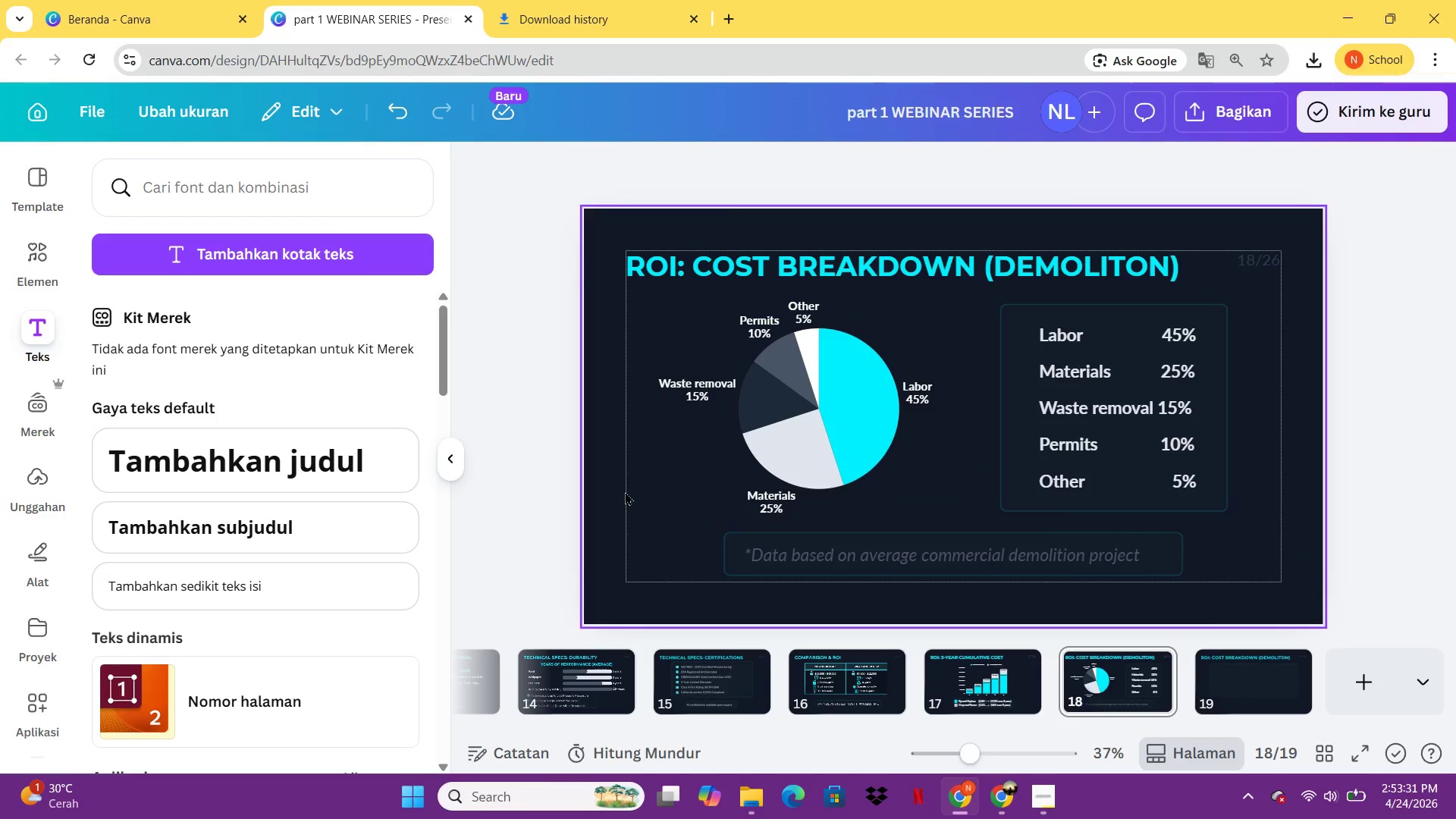 
key(Control+ControlLeft)
 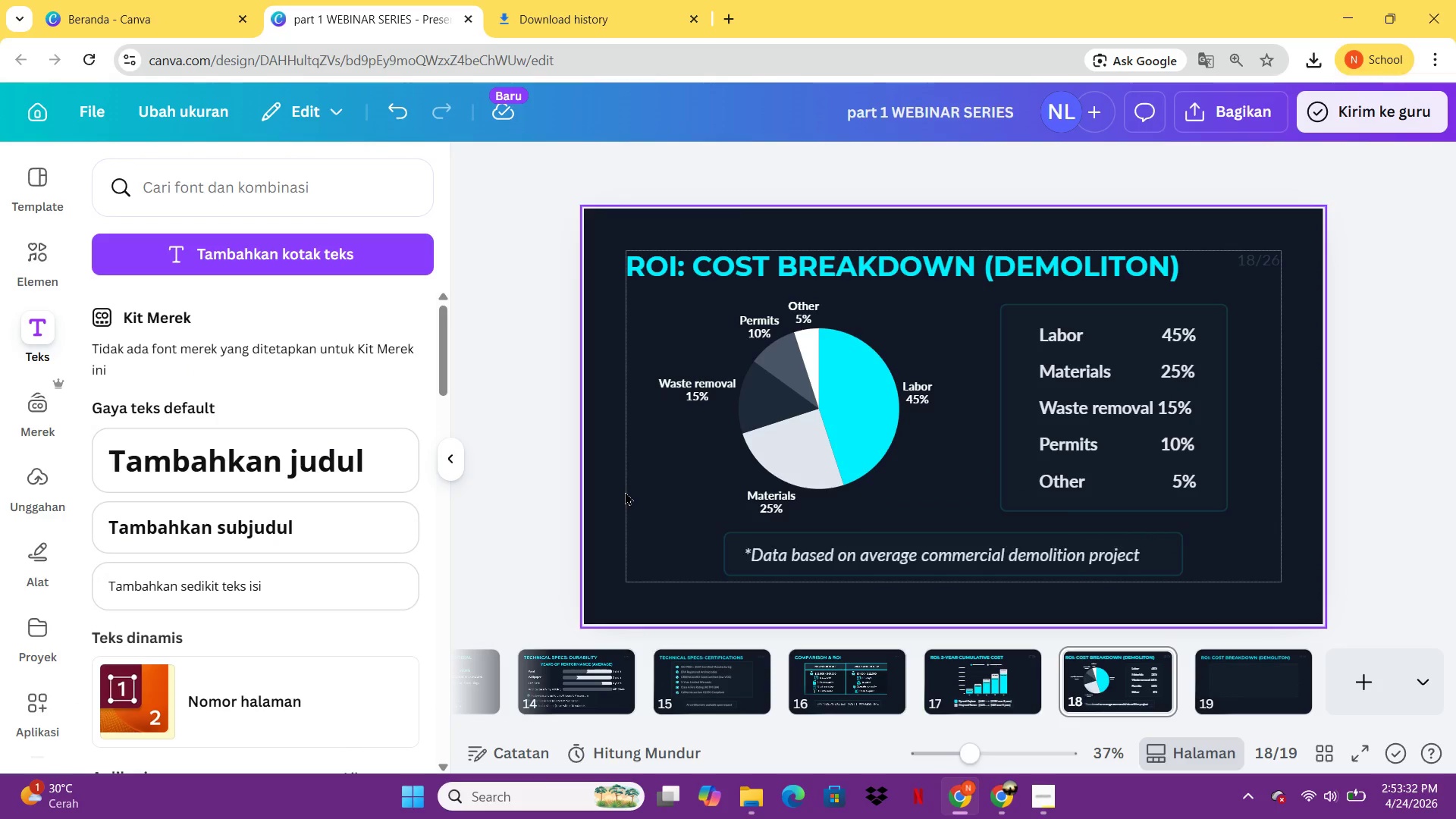 
key(Control+Z)
 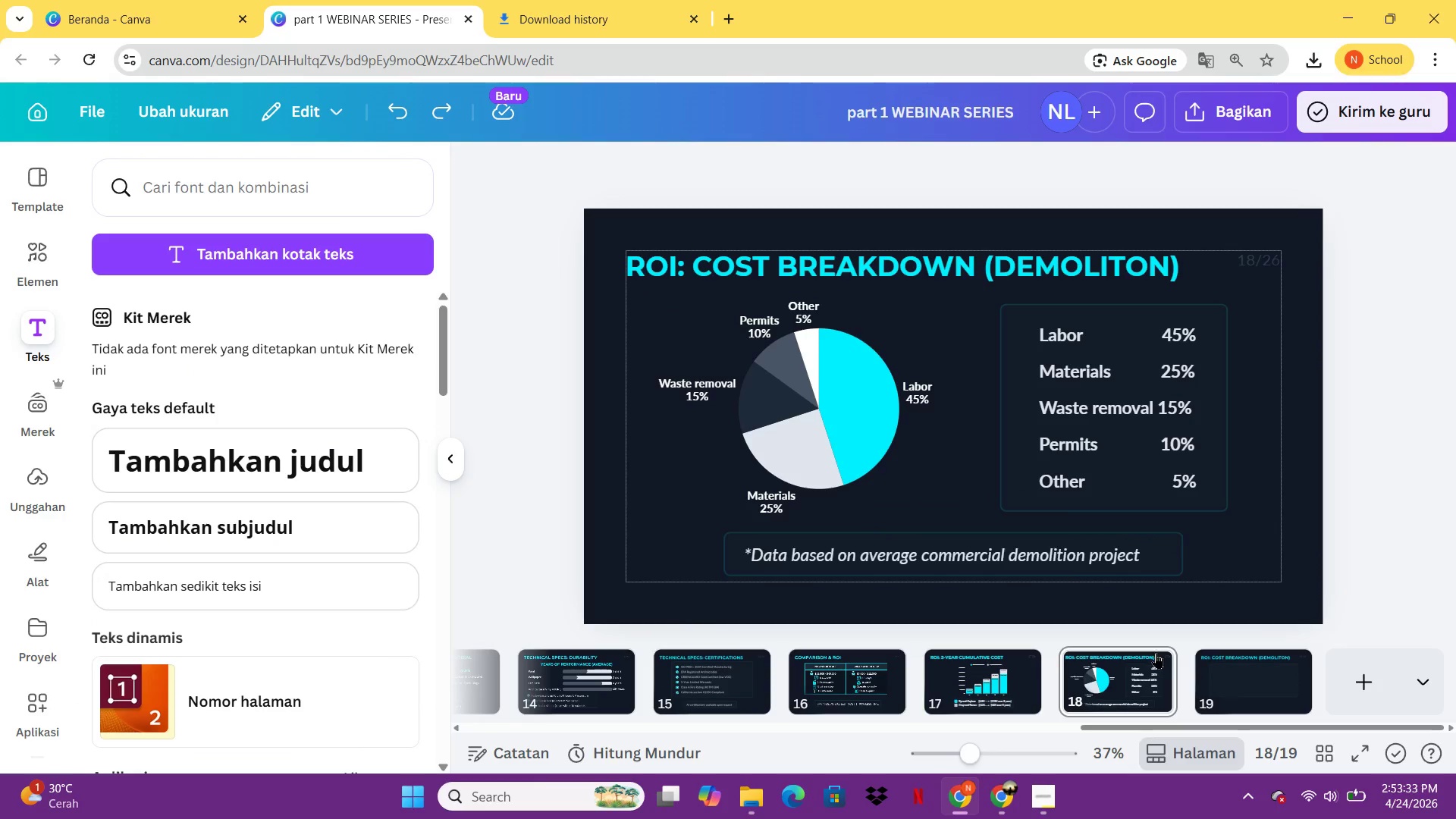 
left_click([1241, 682])
 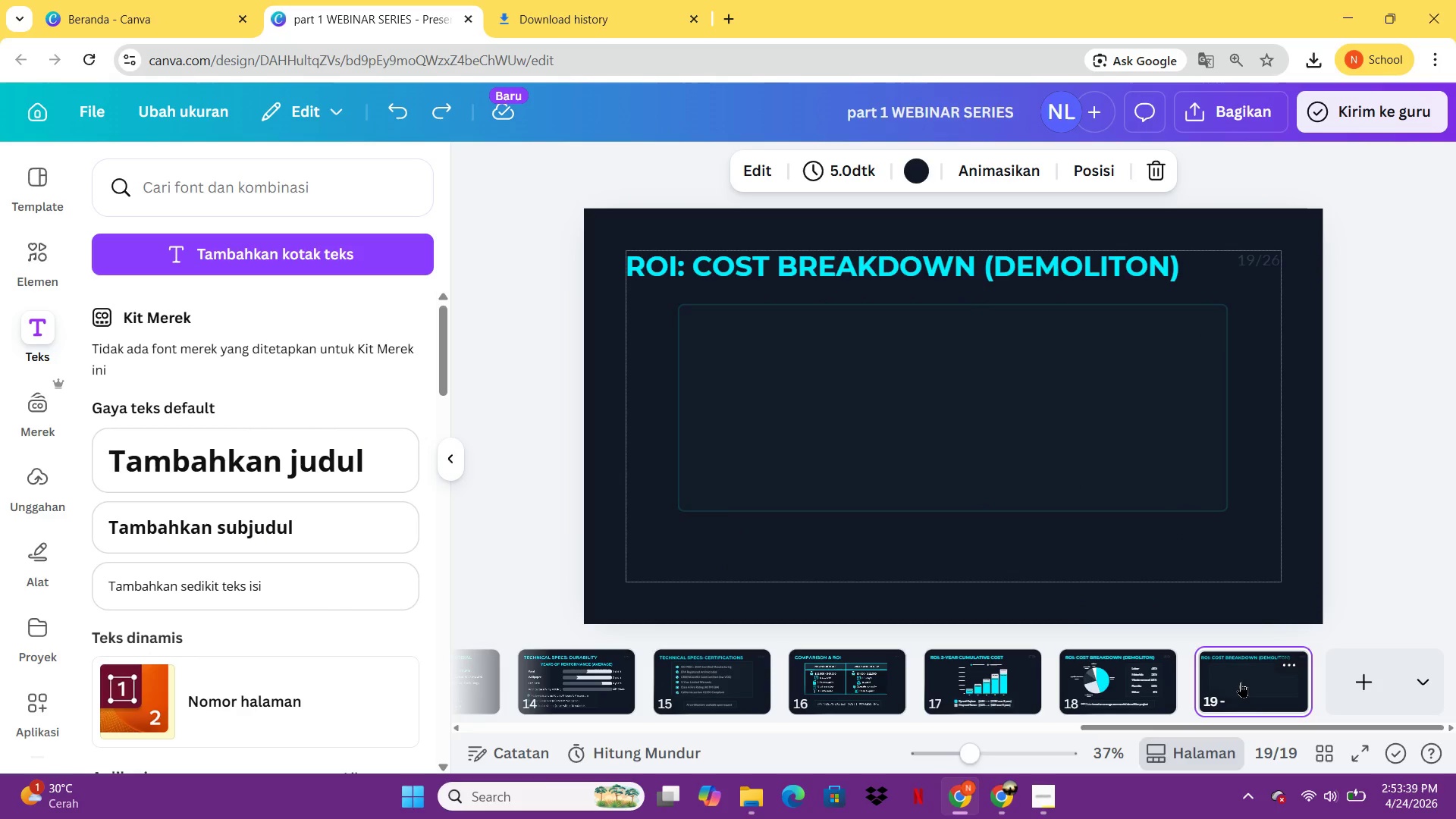 
wait(6.83)
 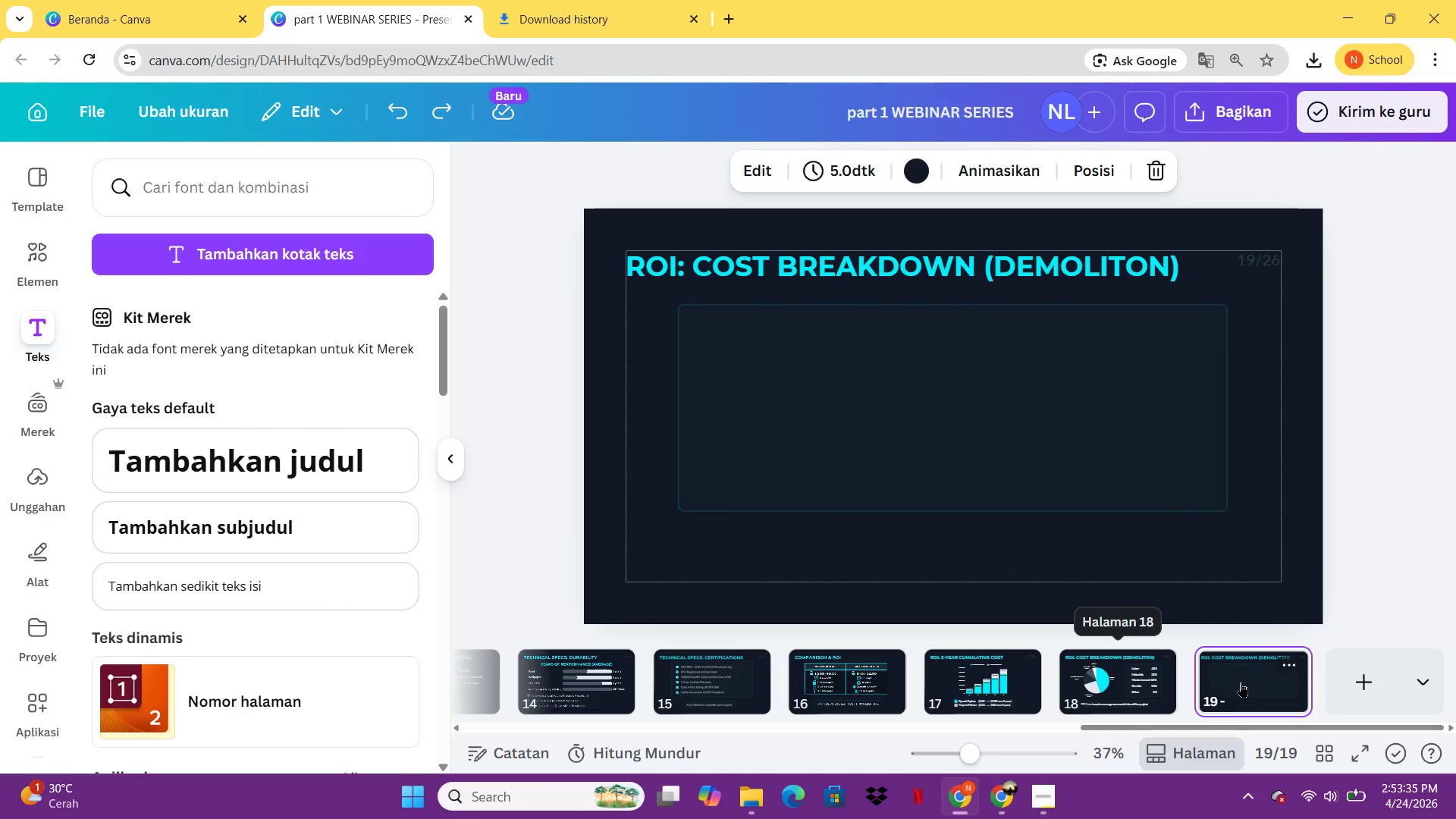 
left_click([1093, 684])
 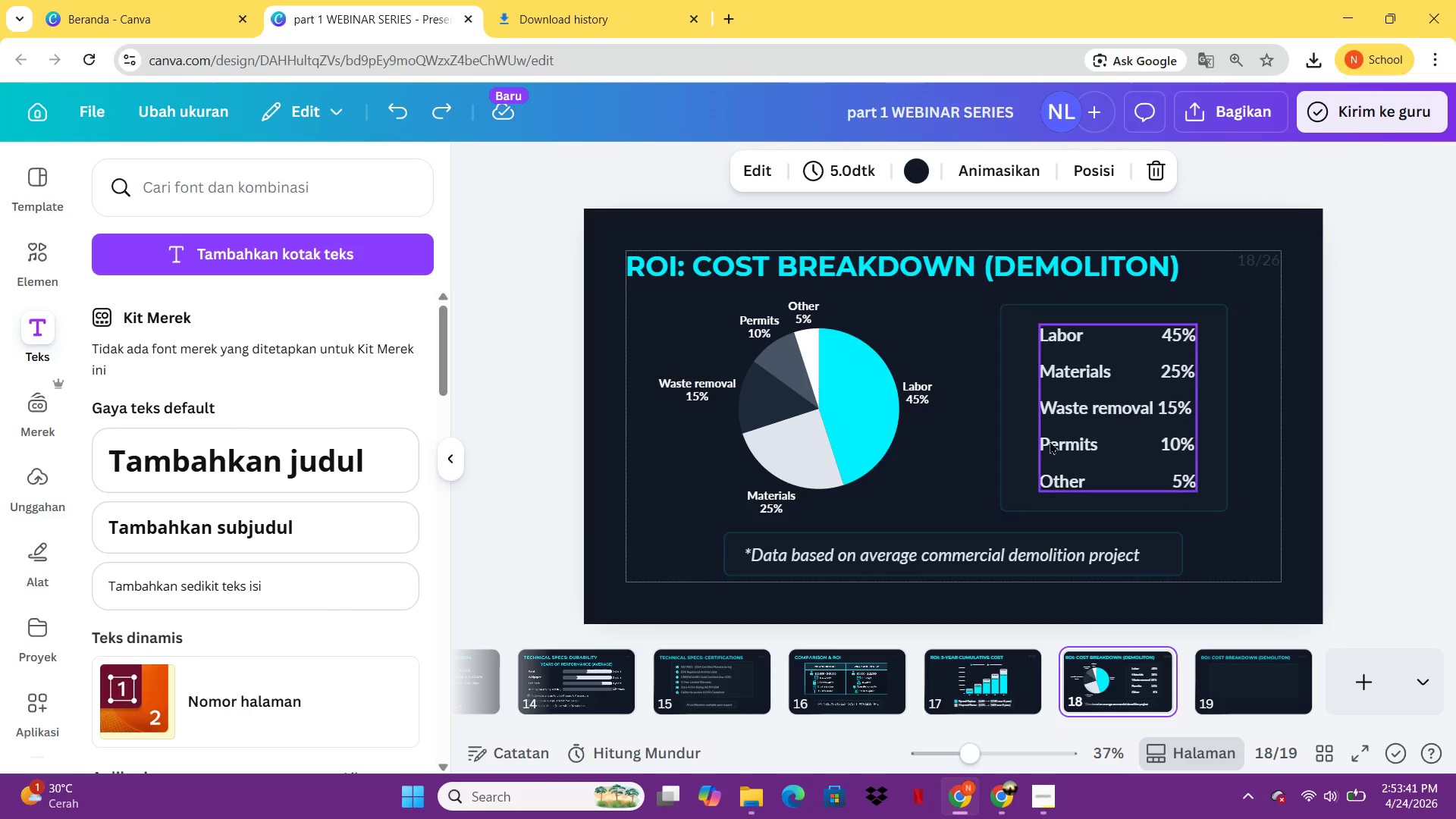 
left_click([1051, 438])
 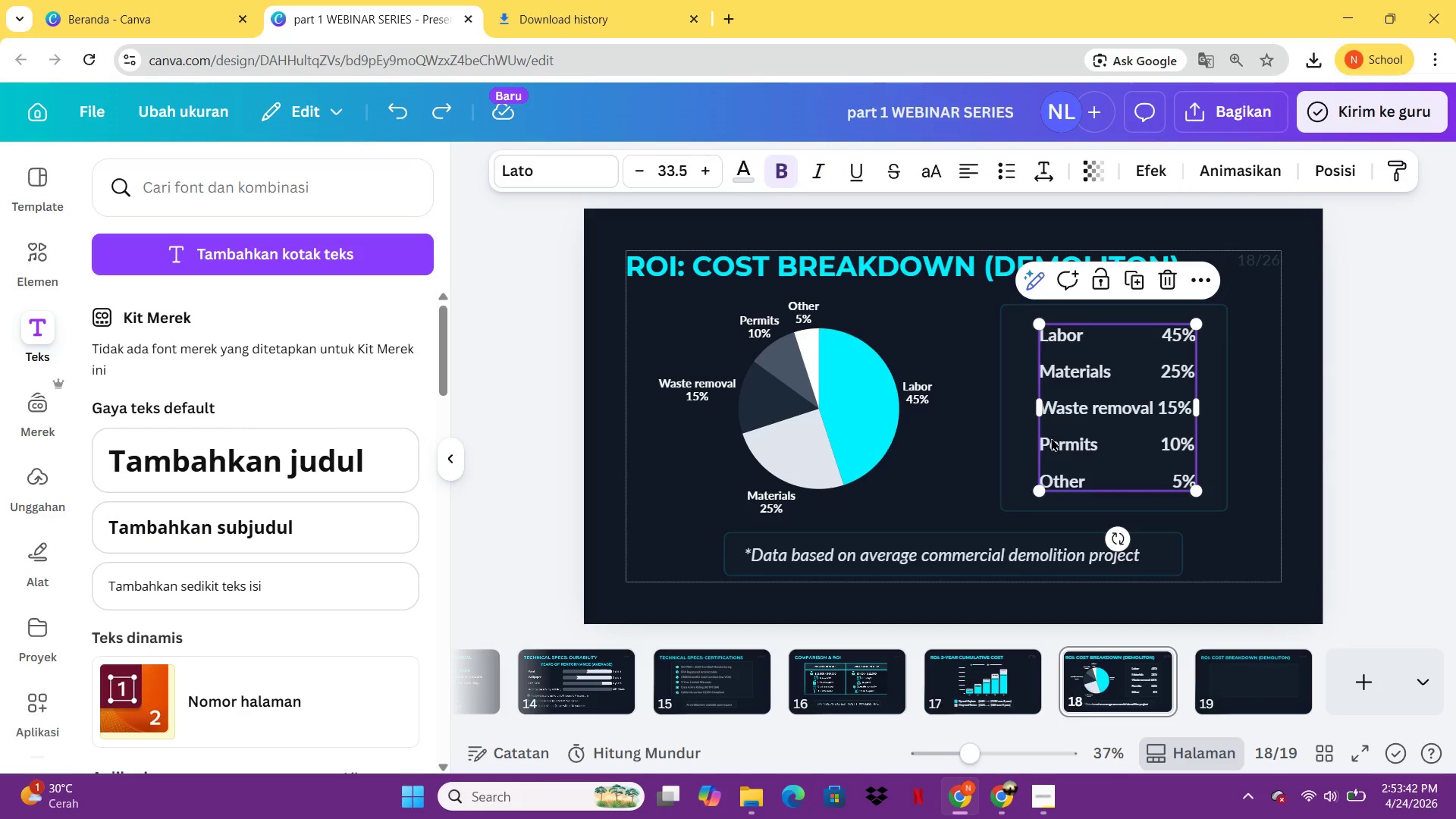 
key(Control+C)
 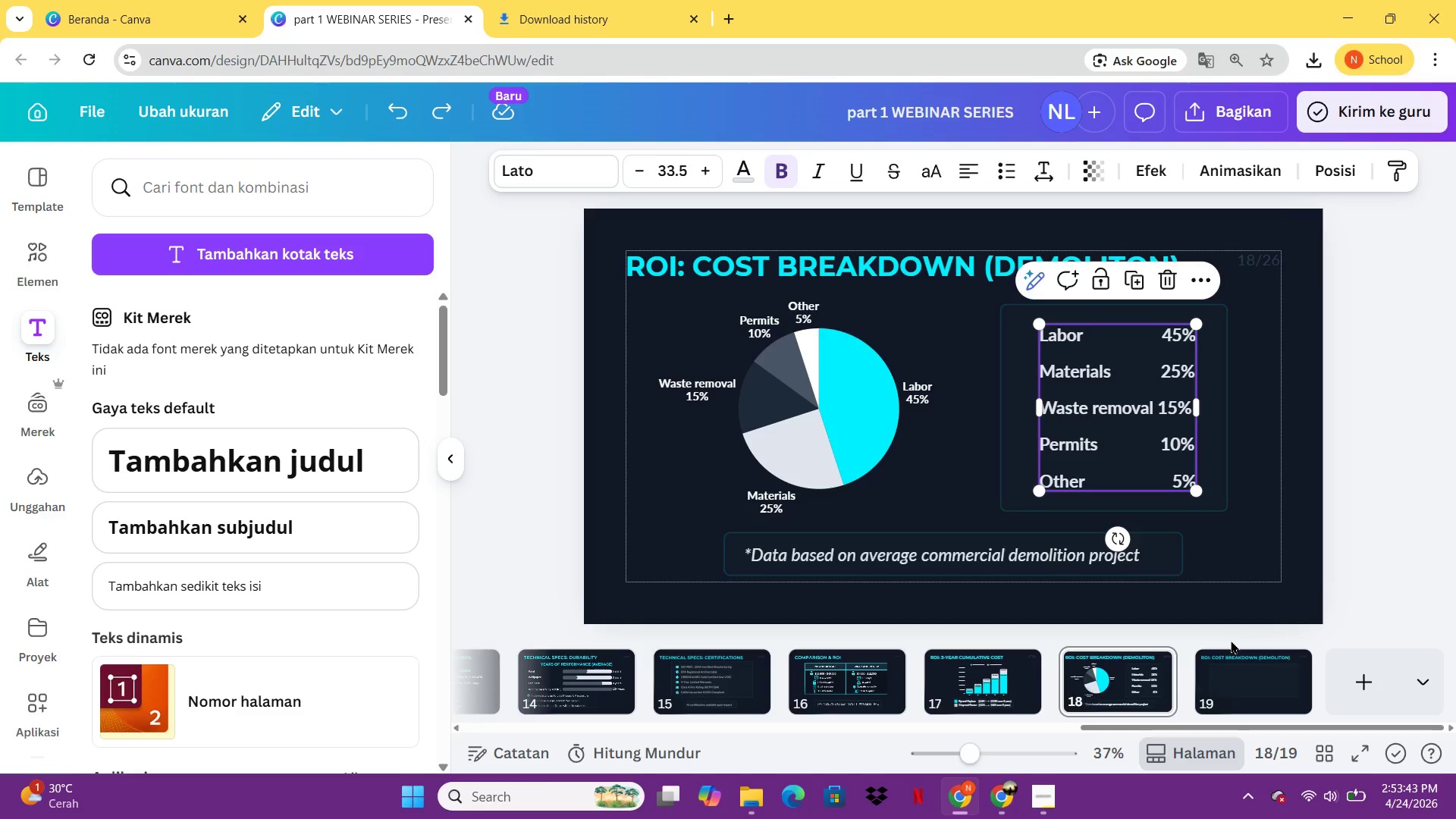 
left_click([1235, 670])
 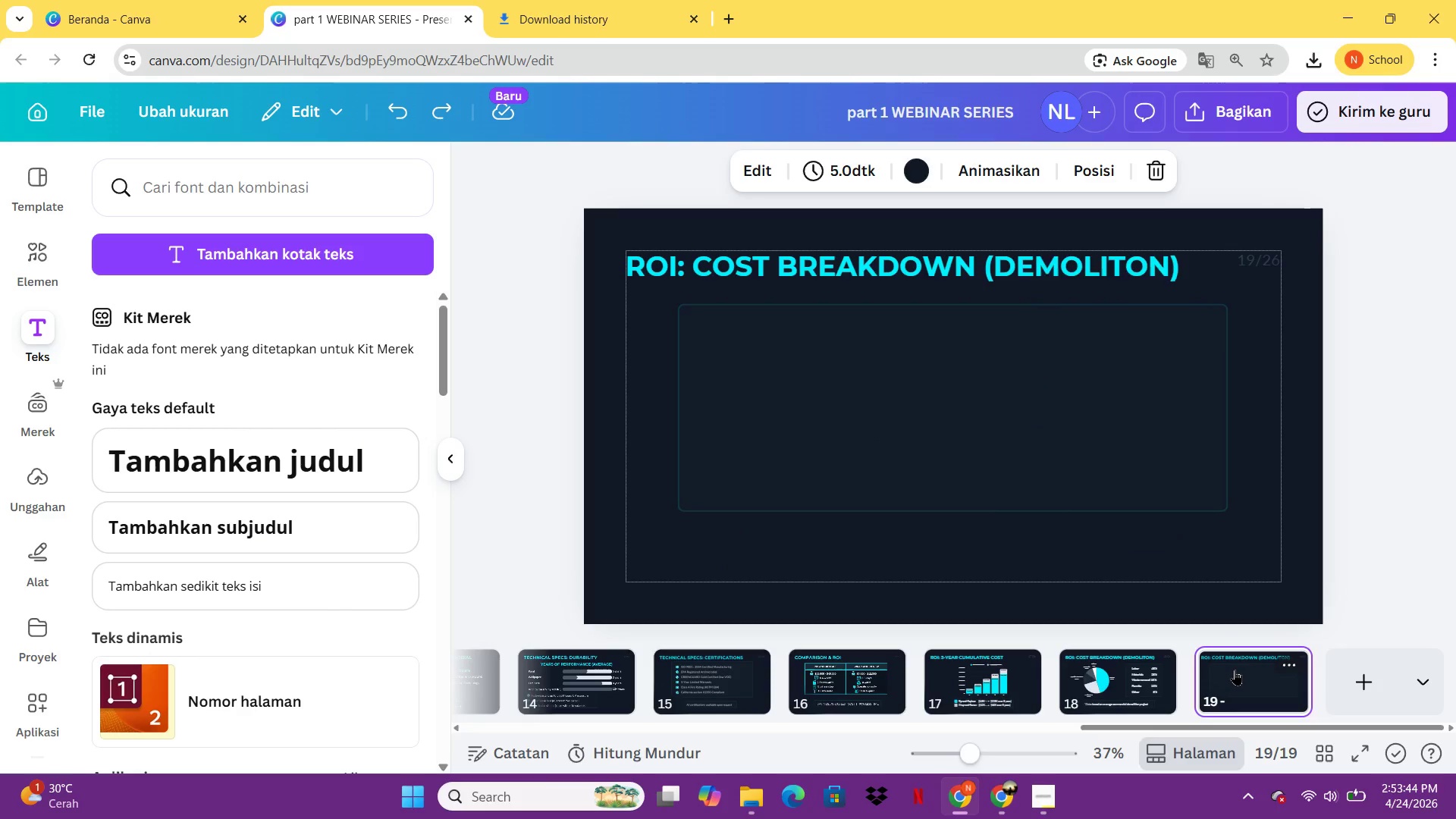 
key(Control+ControlLeft)
 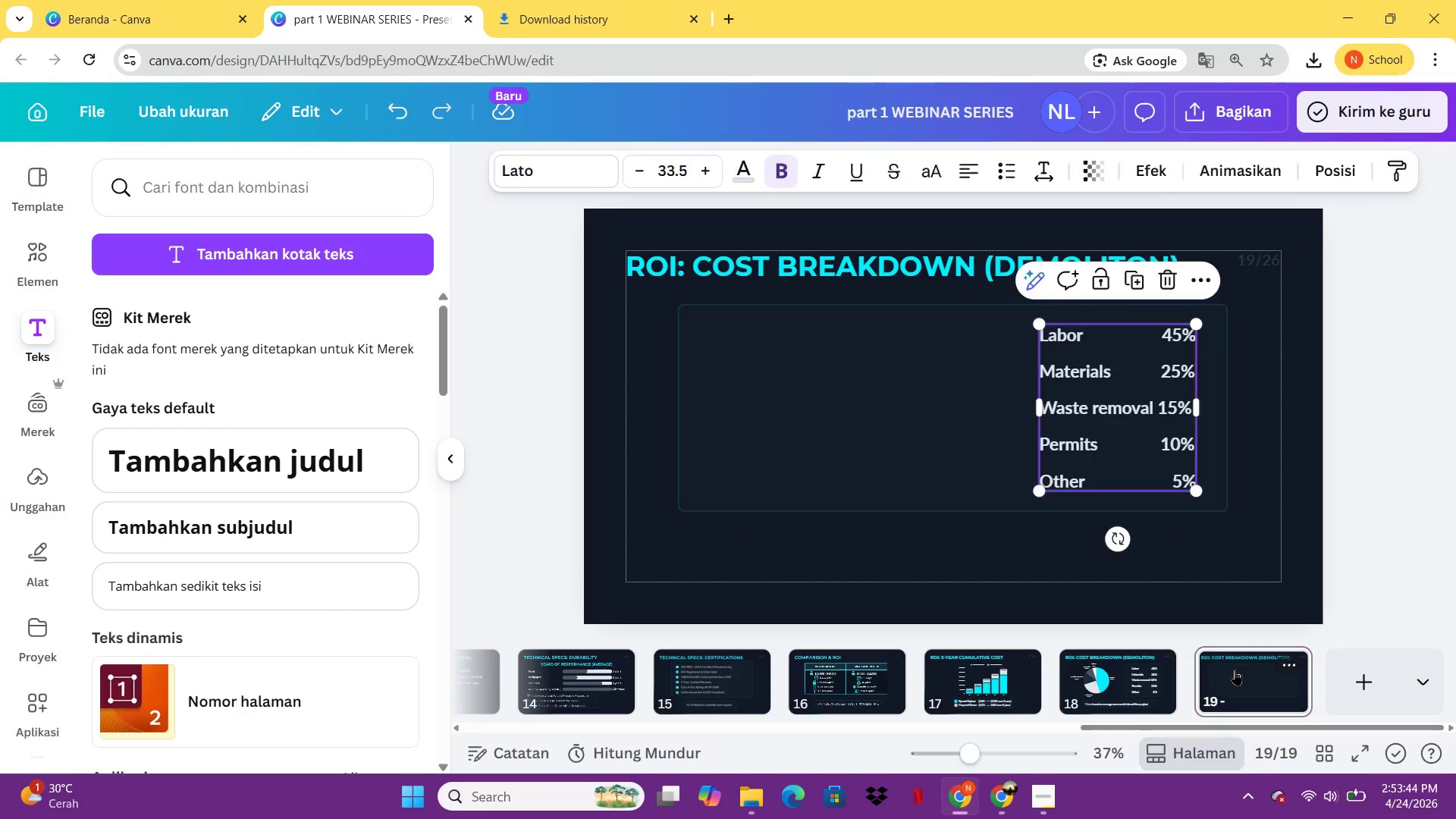 
key(Control+V)
 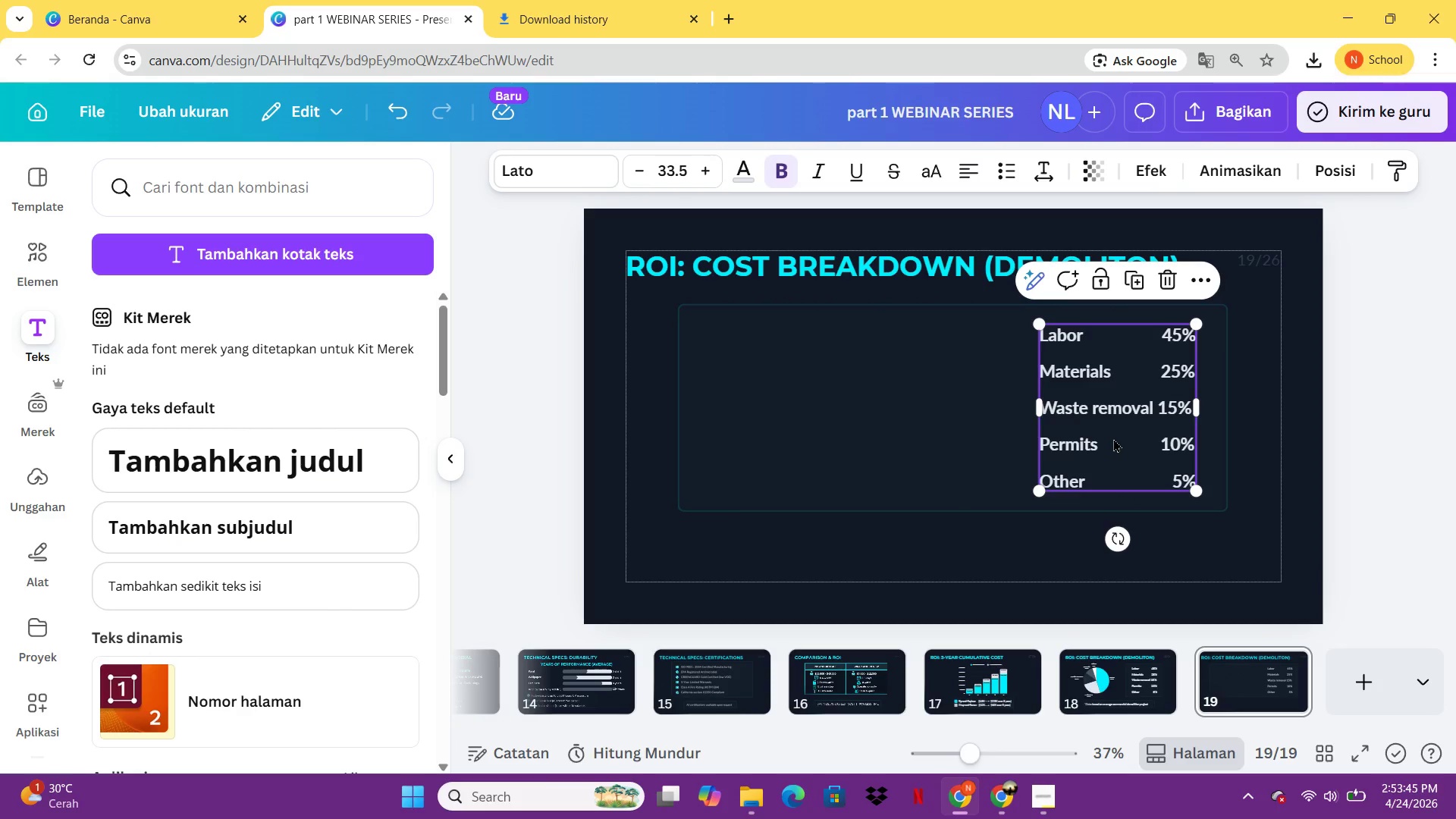 
left_click_drag(start_coordinate=[1113, 438], to_coordinate=[880, 439])
 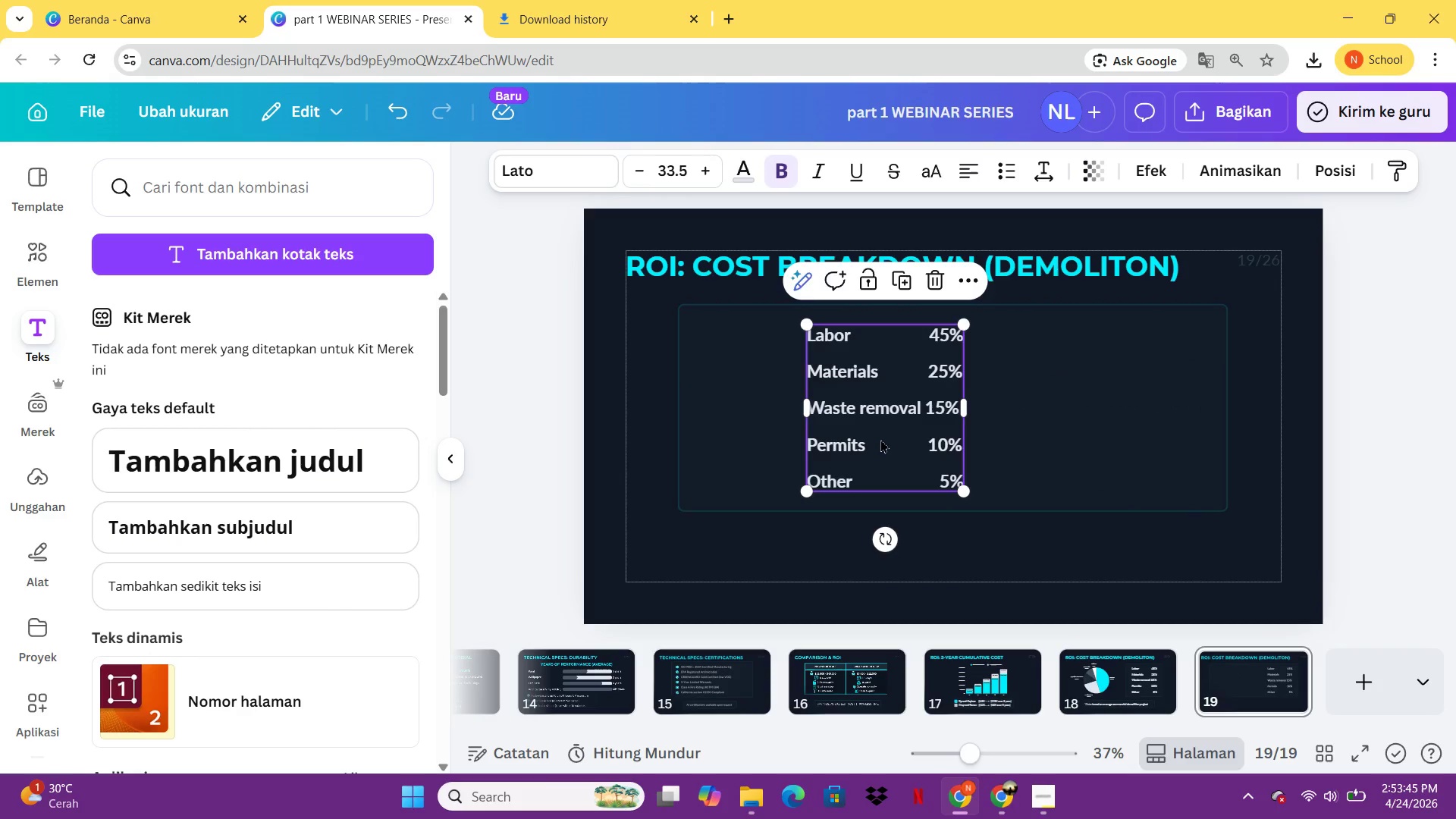 
left_click([880, 439])
 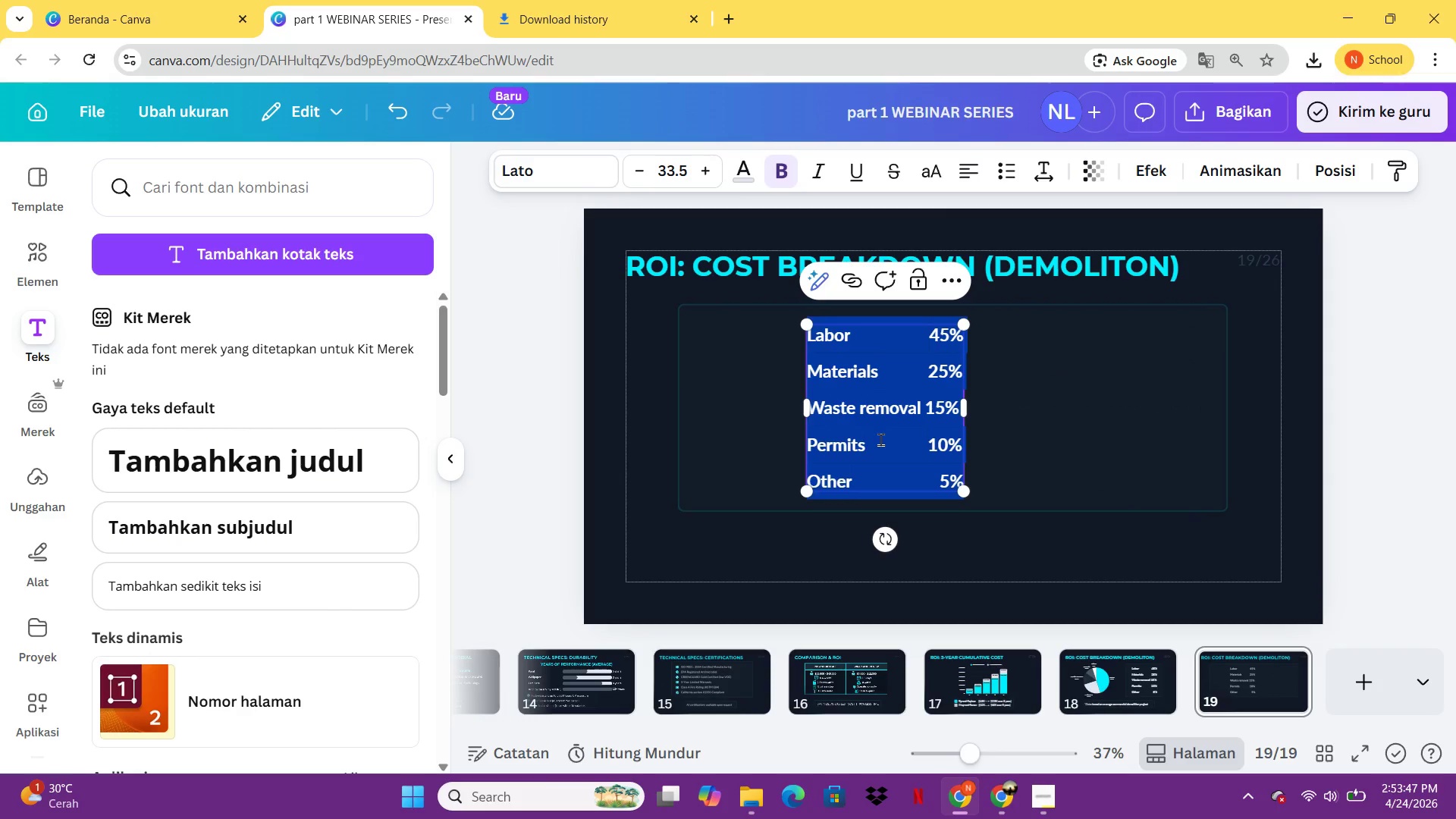 
type(Vinyl resuracing)
key(Backspace)
key(Backspace)
key(Backspace)
key(Backspace)
key(Backspace)
type(facing pays for itself in )
 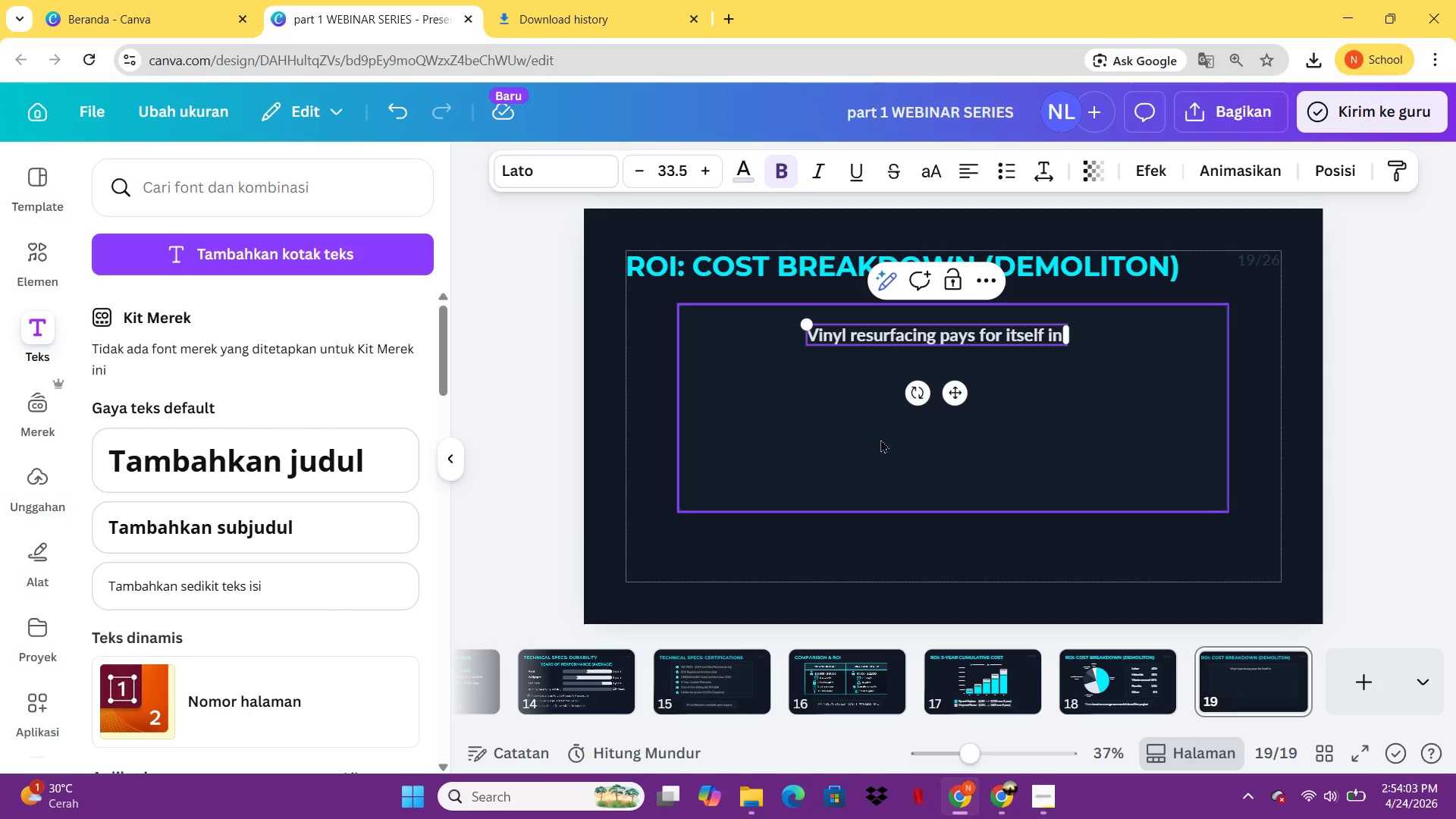 
key(Enter)
 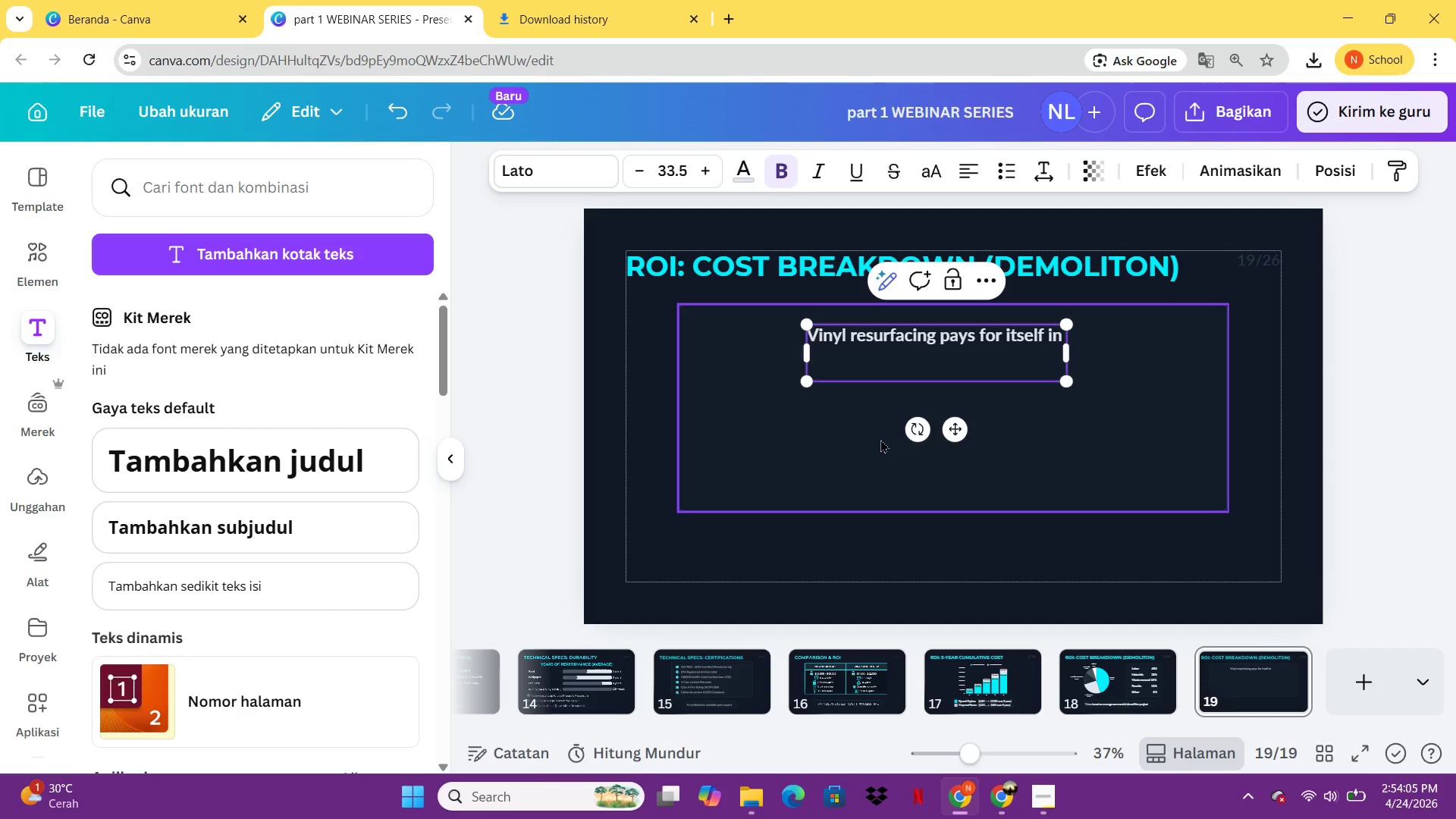 
type(14-18)
key(Backspace)
key(Backspace)
key(Backspace)
type( 10)
key(Backspace)
type(9)
key(Backspace)
type(8 )
key(Backspace)
key(Backspace)
key(Backspace)
type(- 18 Mo)
key(Backspace)
type(ONTHS)
 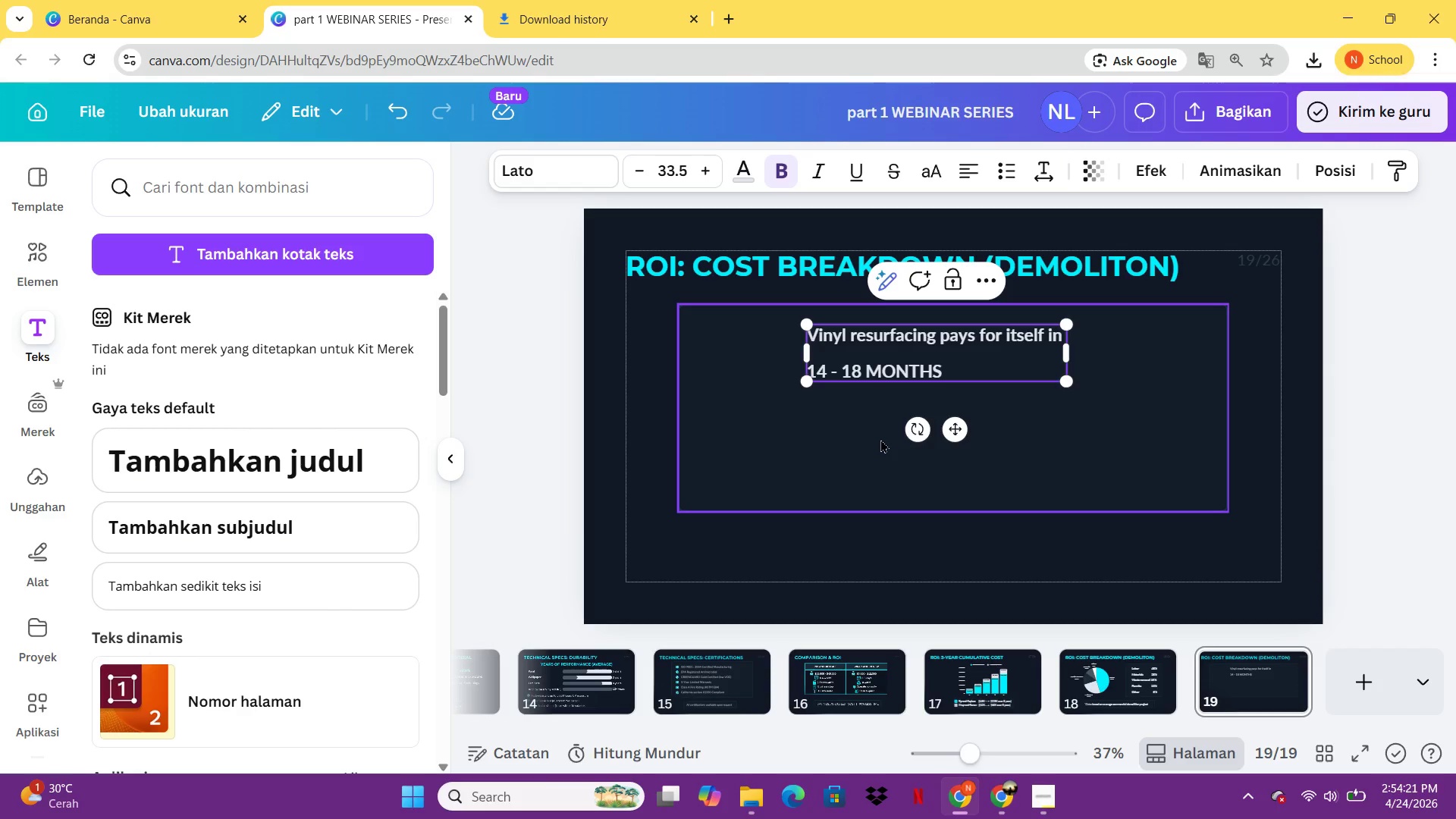 
wait(8.14)
 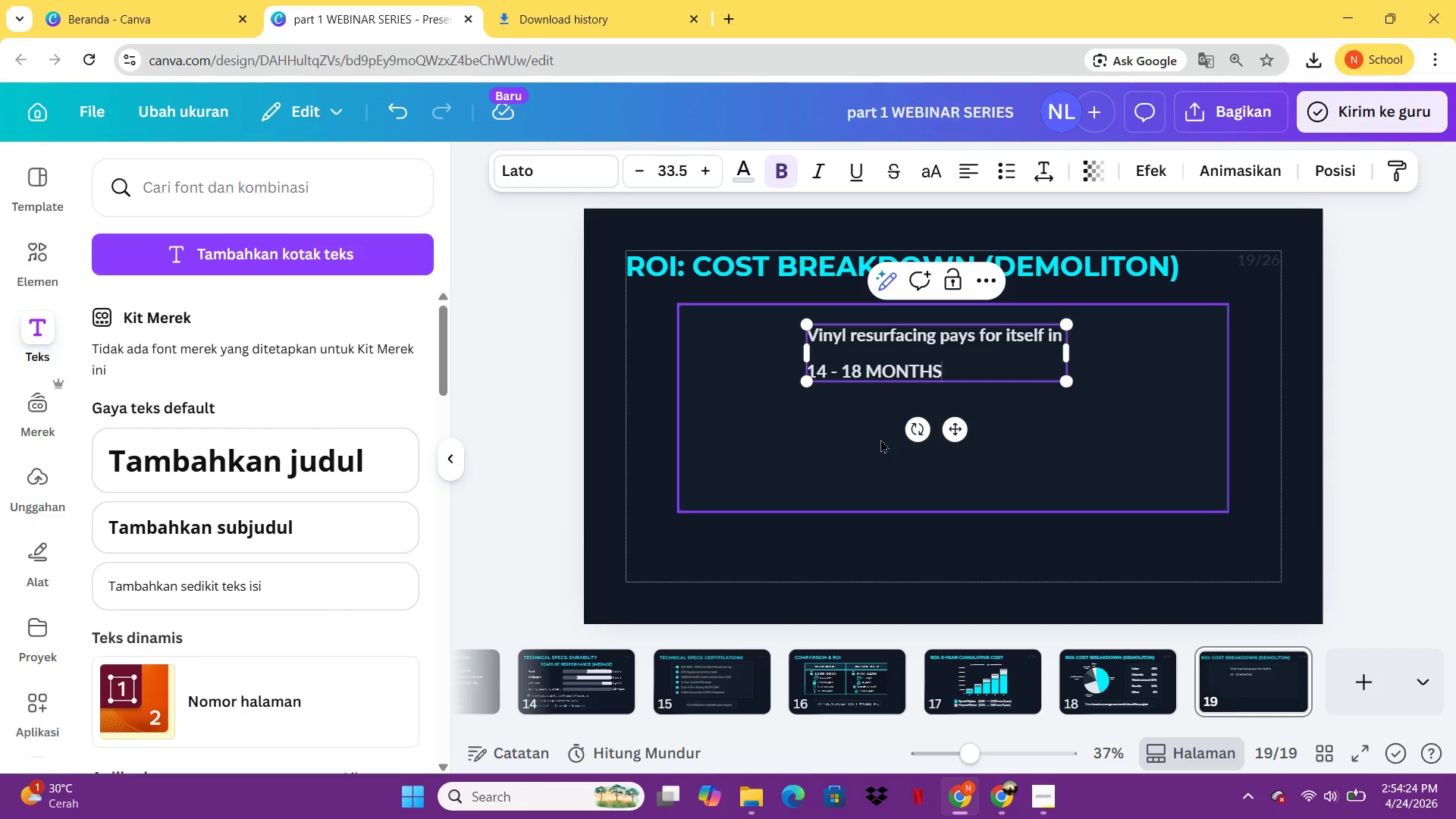 
left_click_drag(start_coordinate=[983, 366], to_coordinate=[808, 376])
 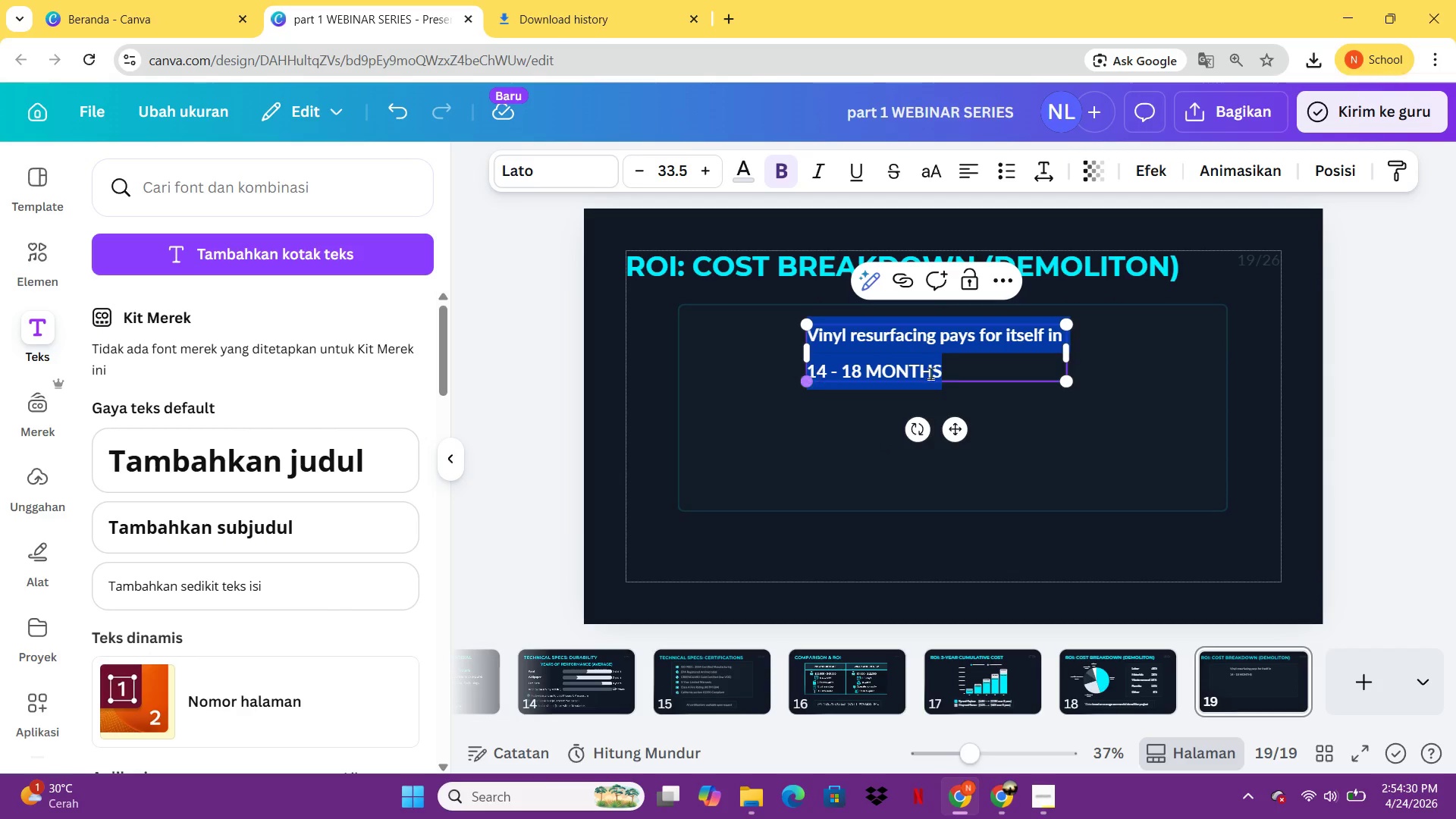 
left_click([962, 366])
 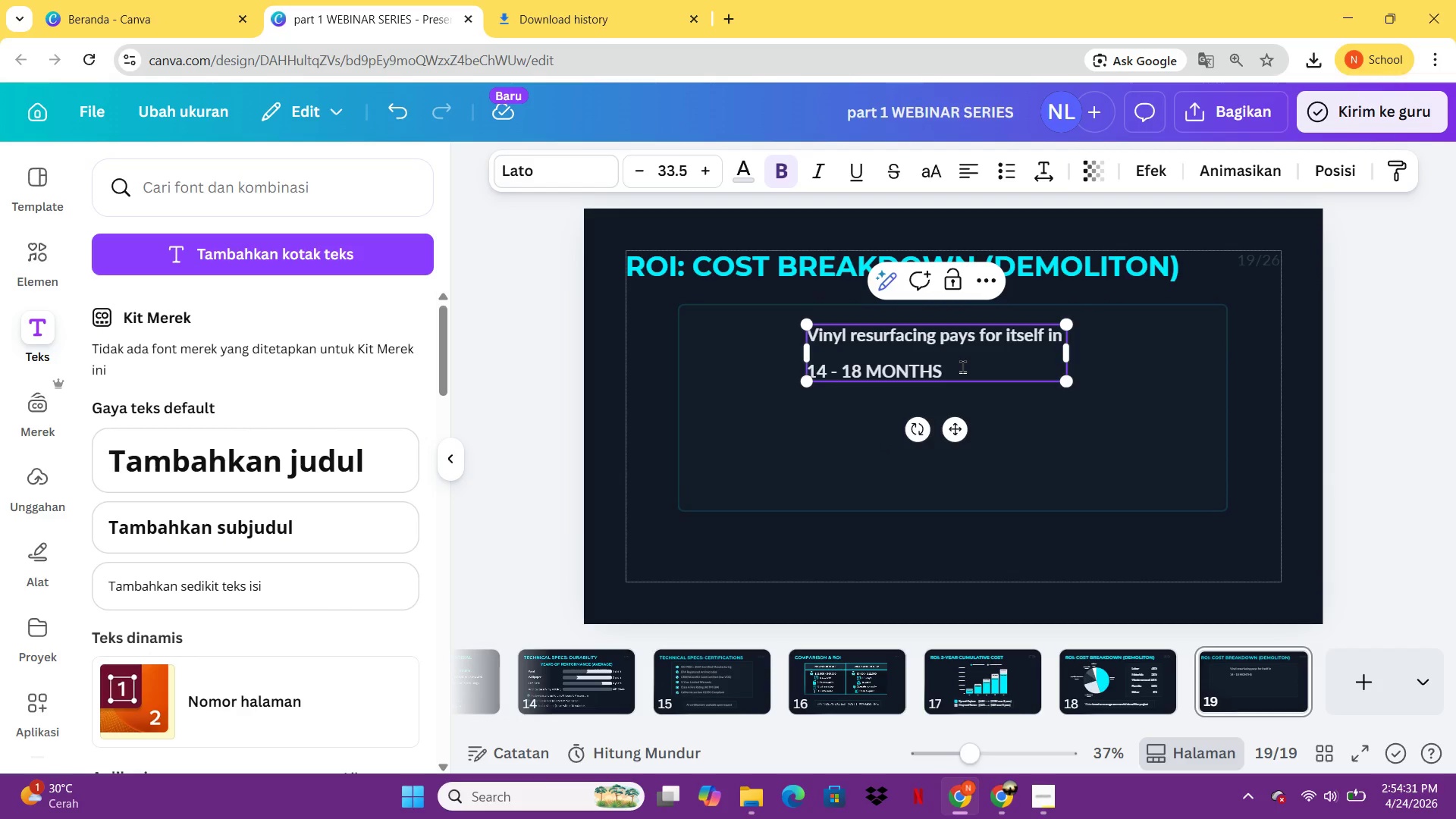 
key(Backspace)
 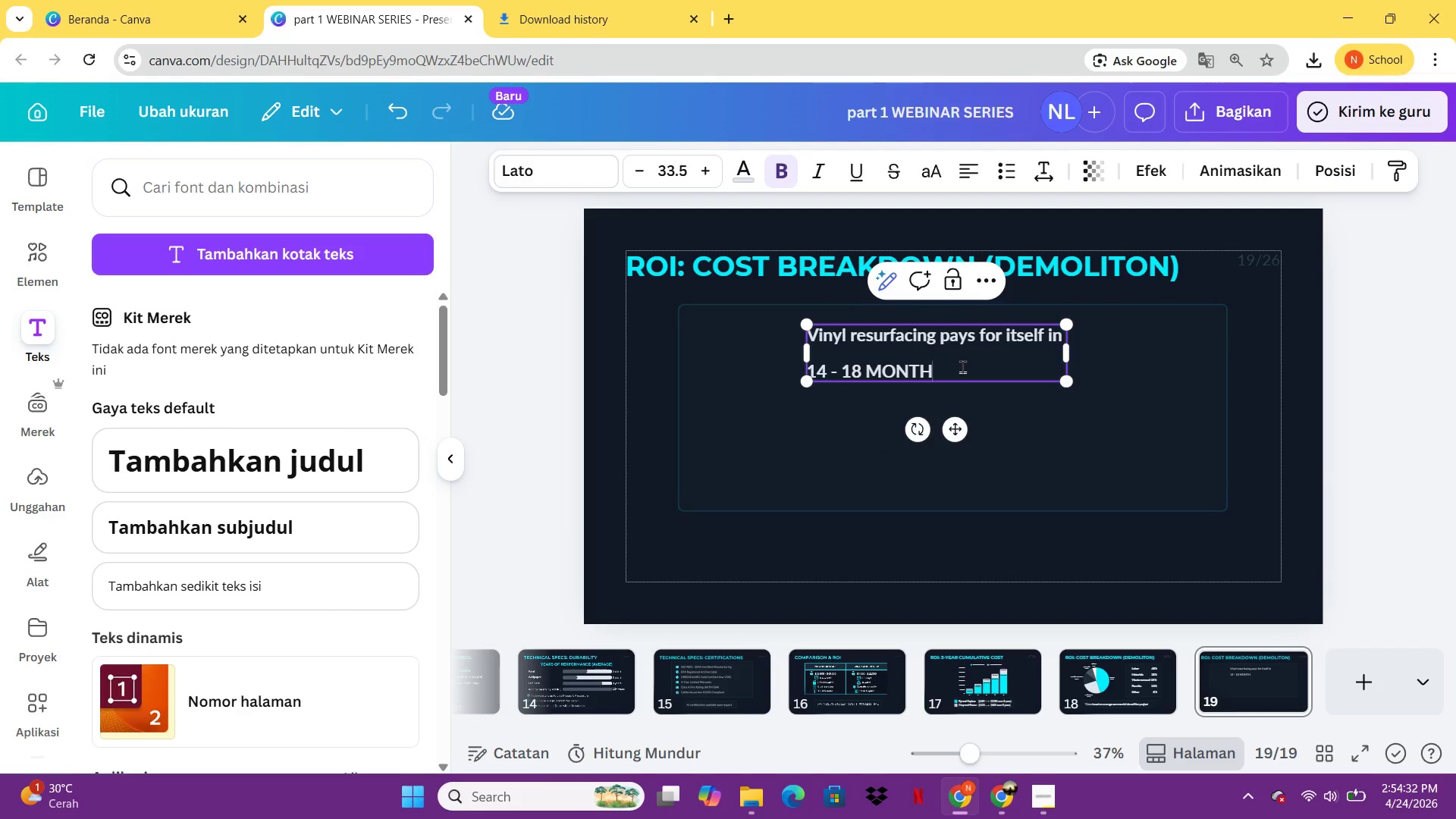 
key(Backspace)
 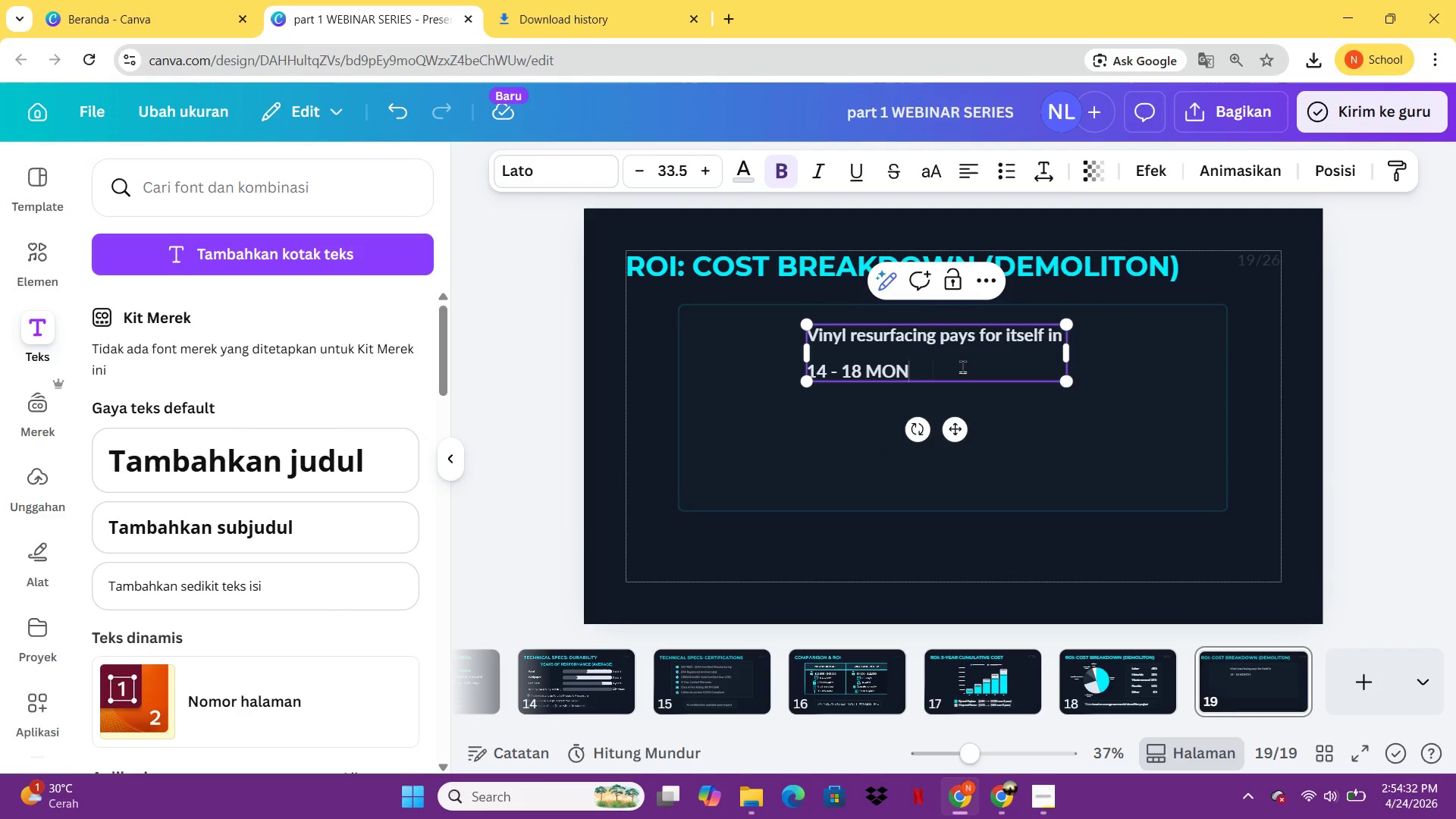 
key(Backspace)
 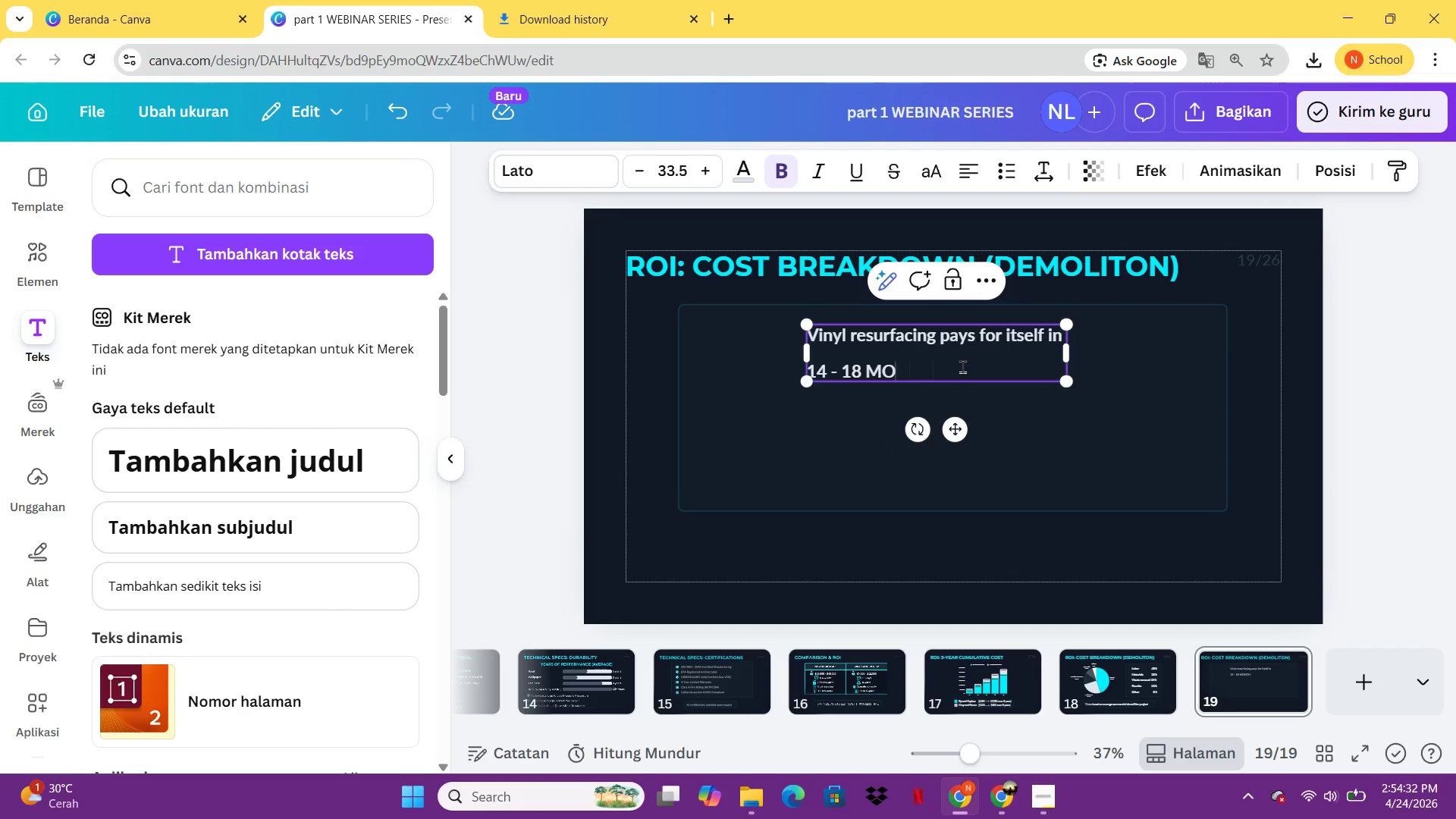 
key(Backspace)
 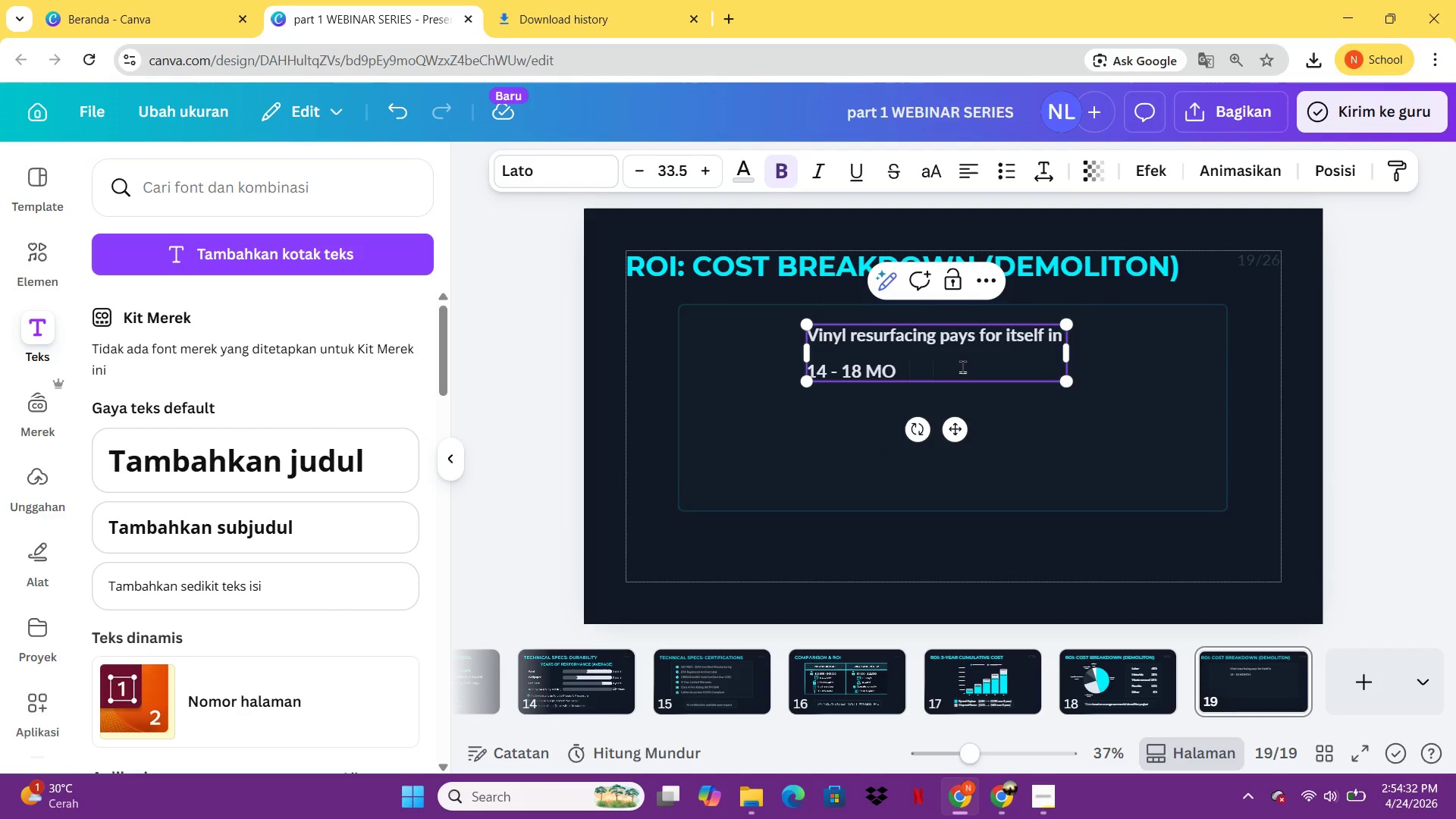 
key(Backspace)
 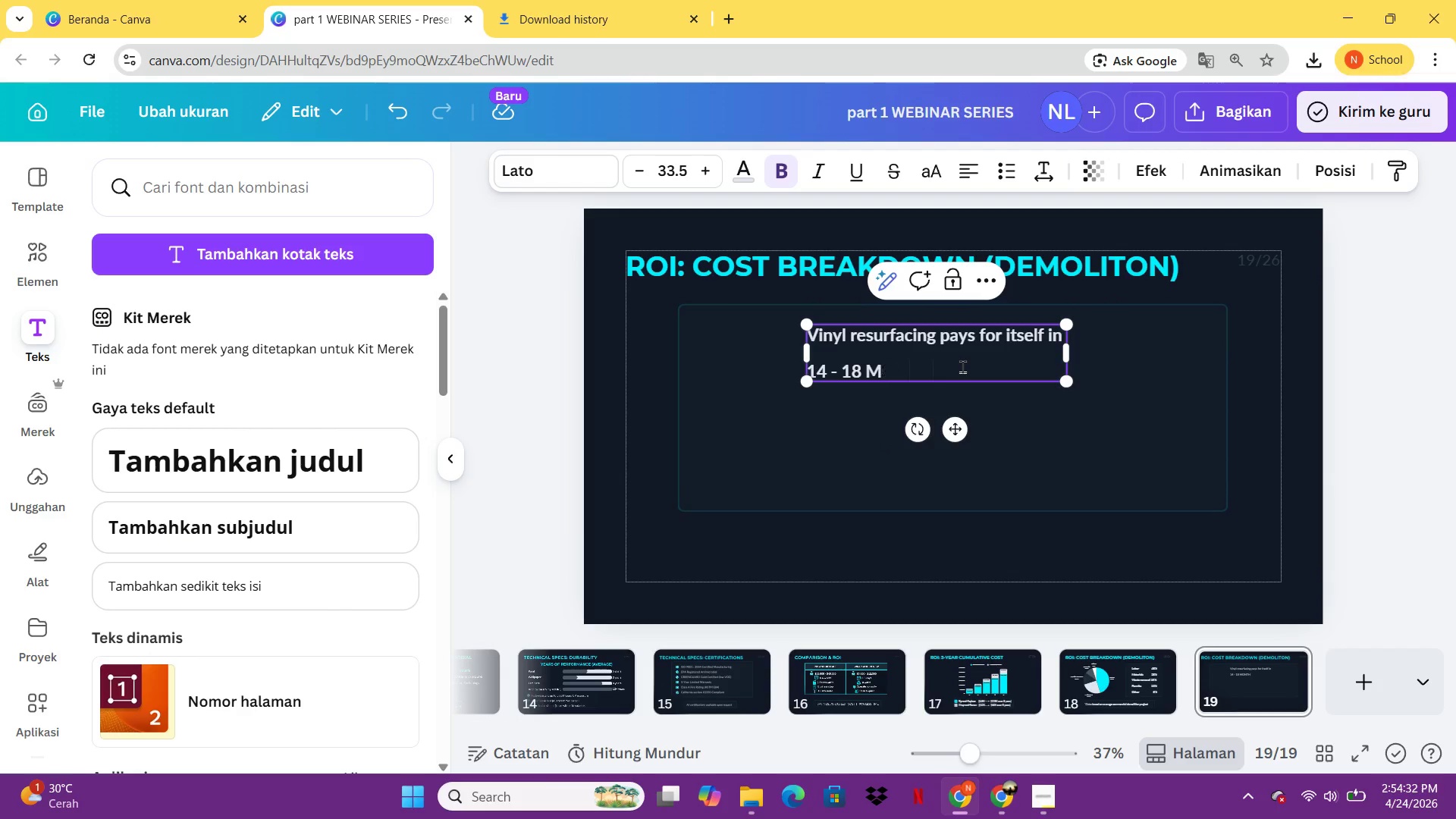 
key(Backspace)
 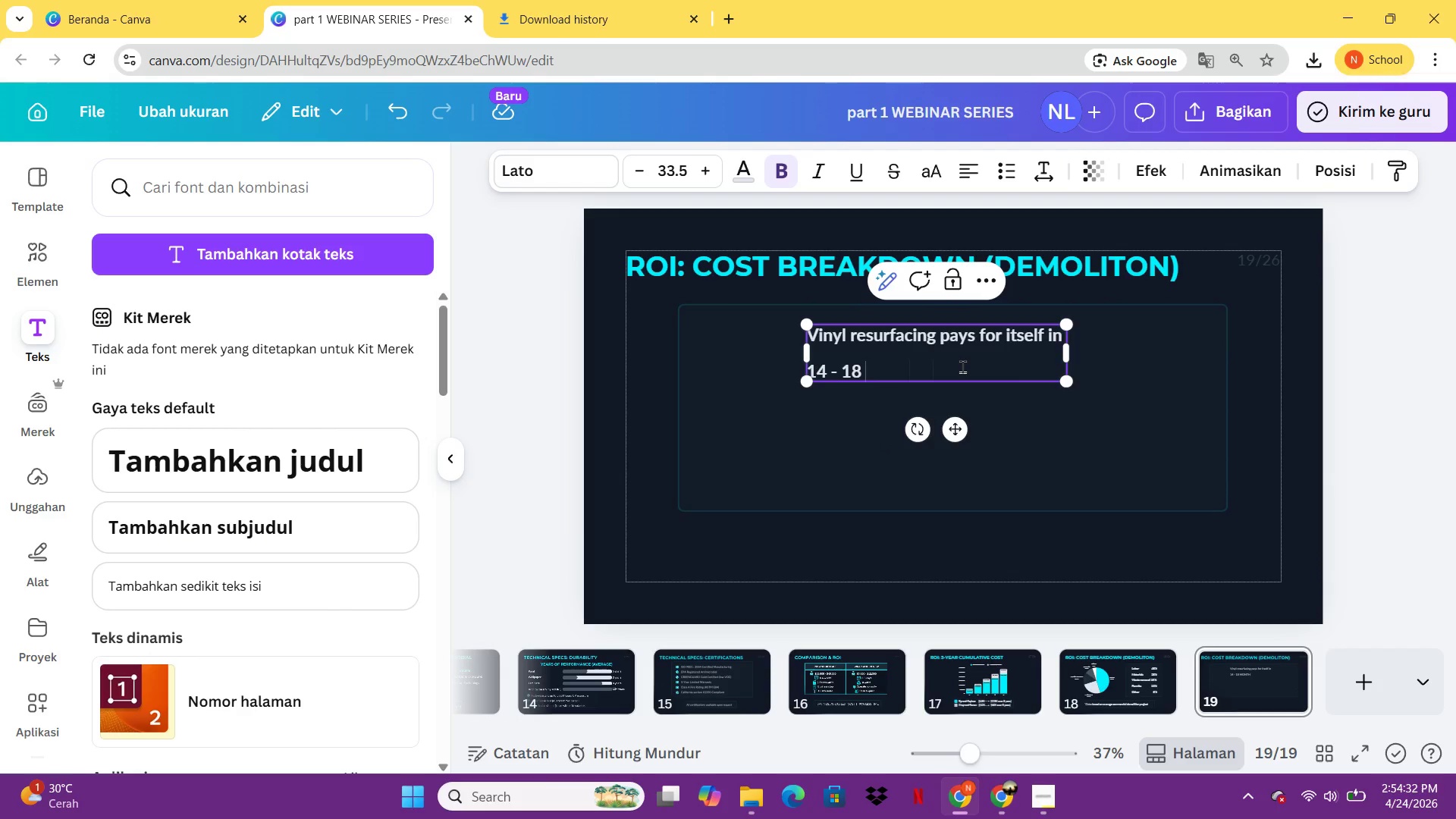 
key(Backspace)
 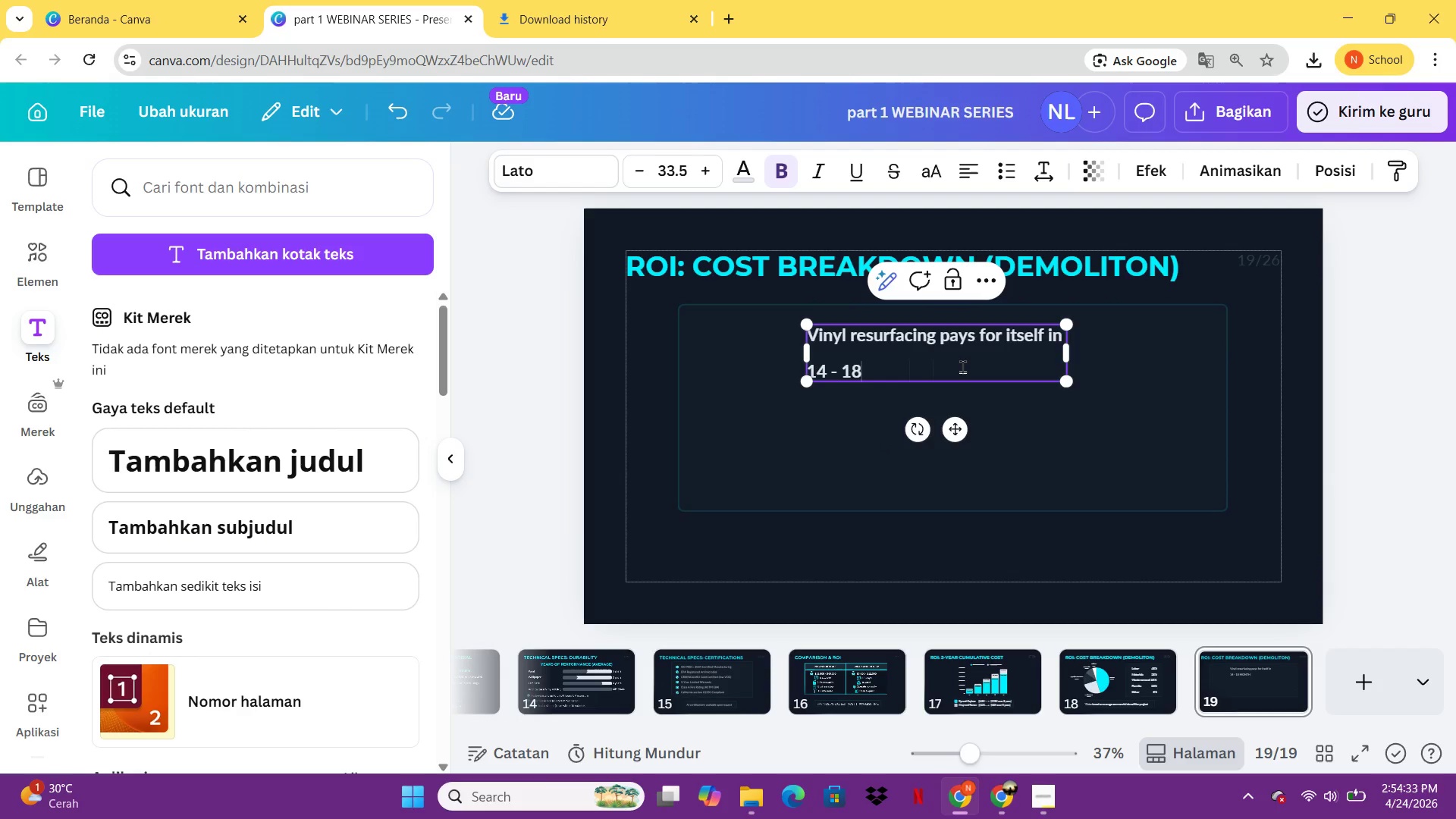 
key(Backspace)
 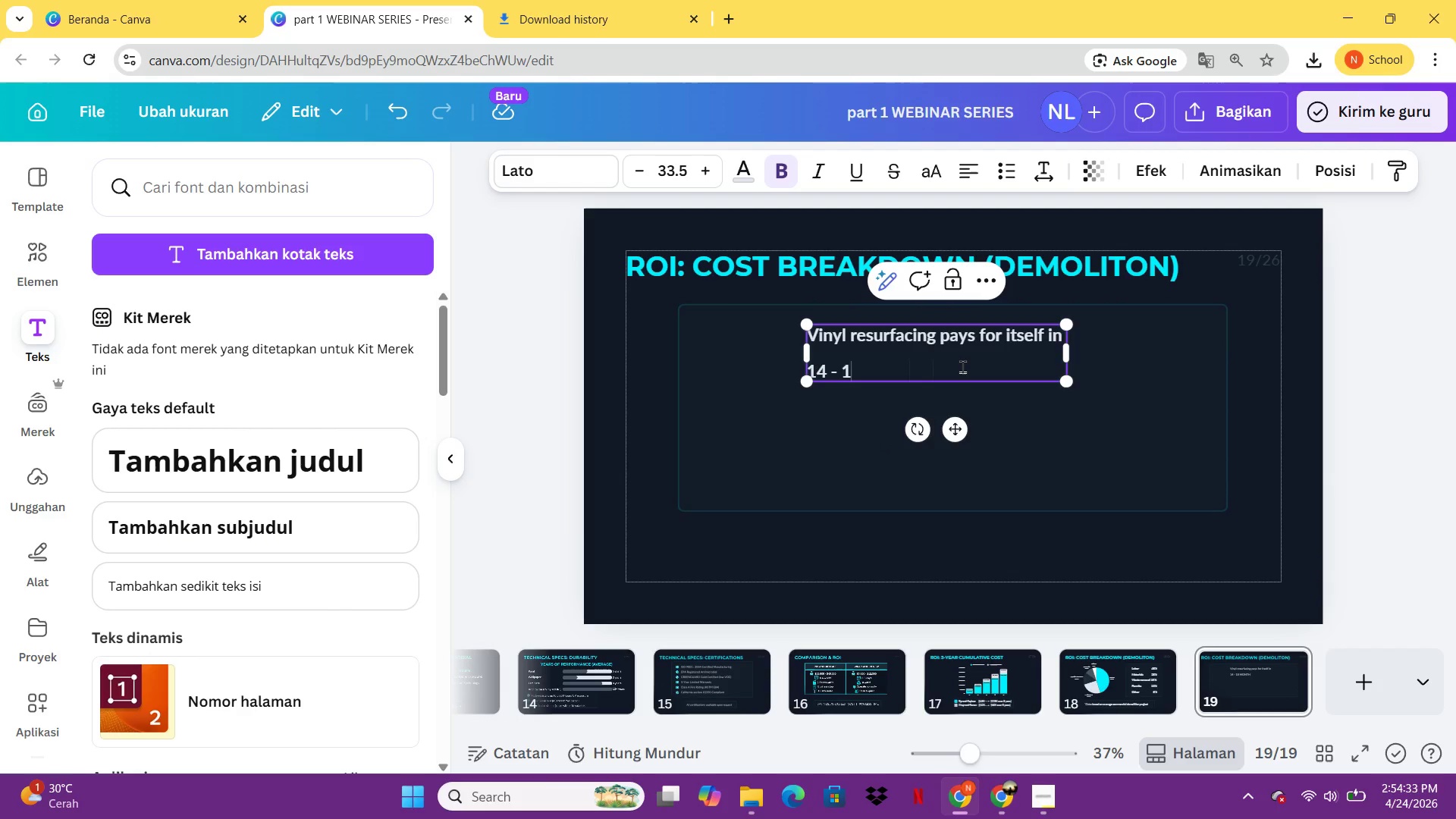 
key(Backspace)
 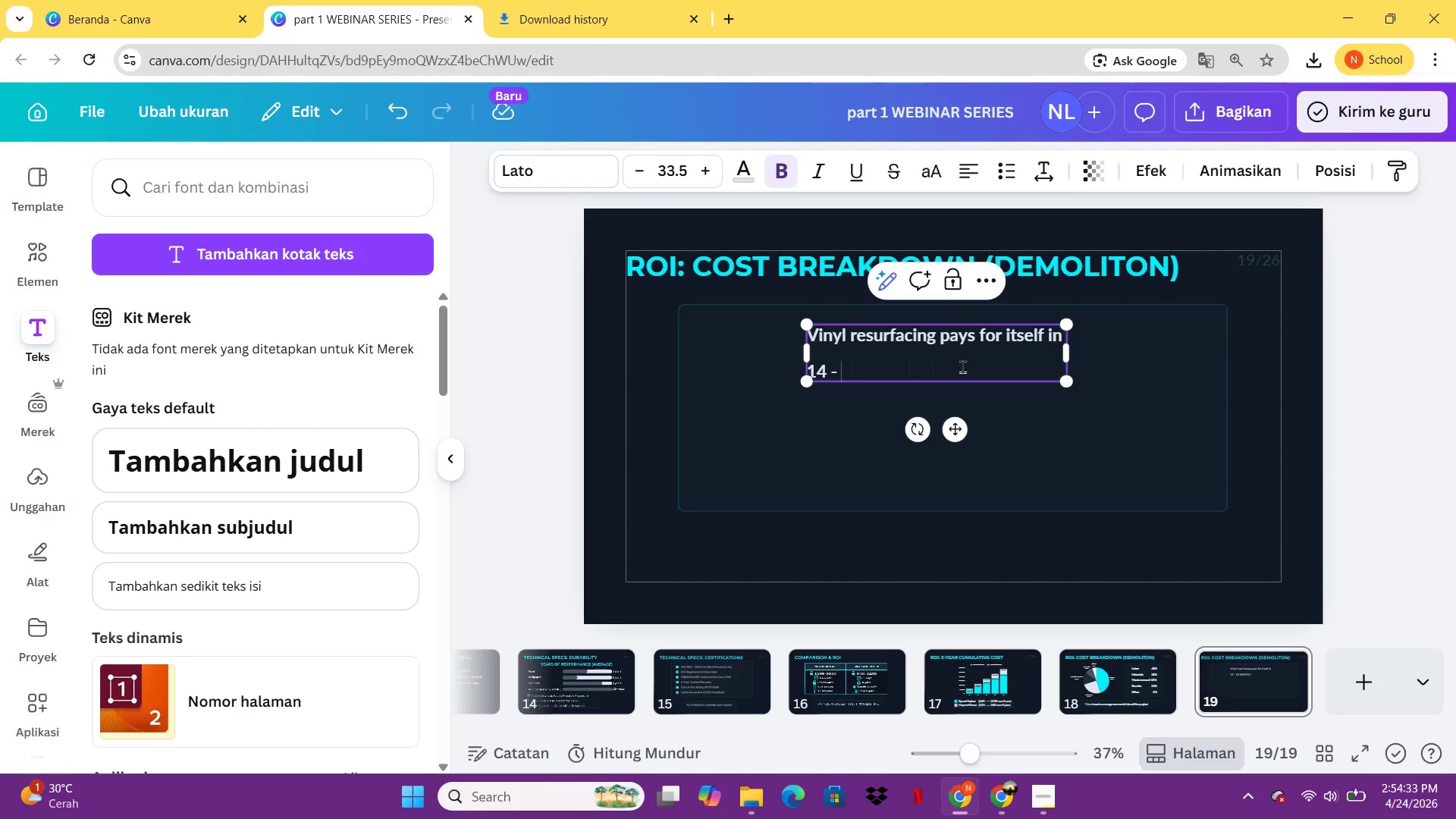 
key(Backspace)
 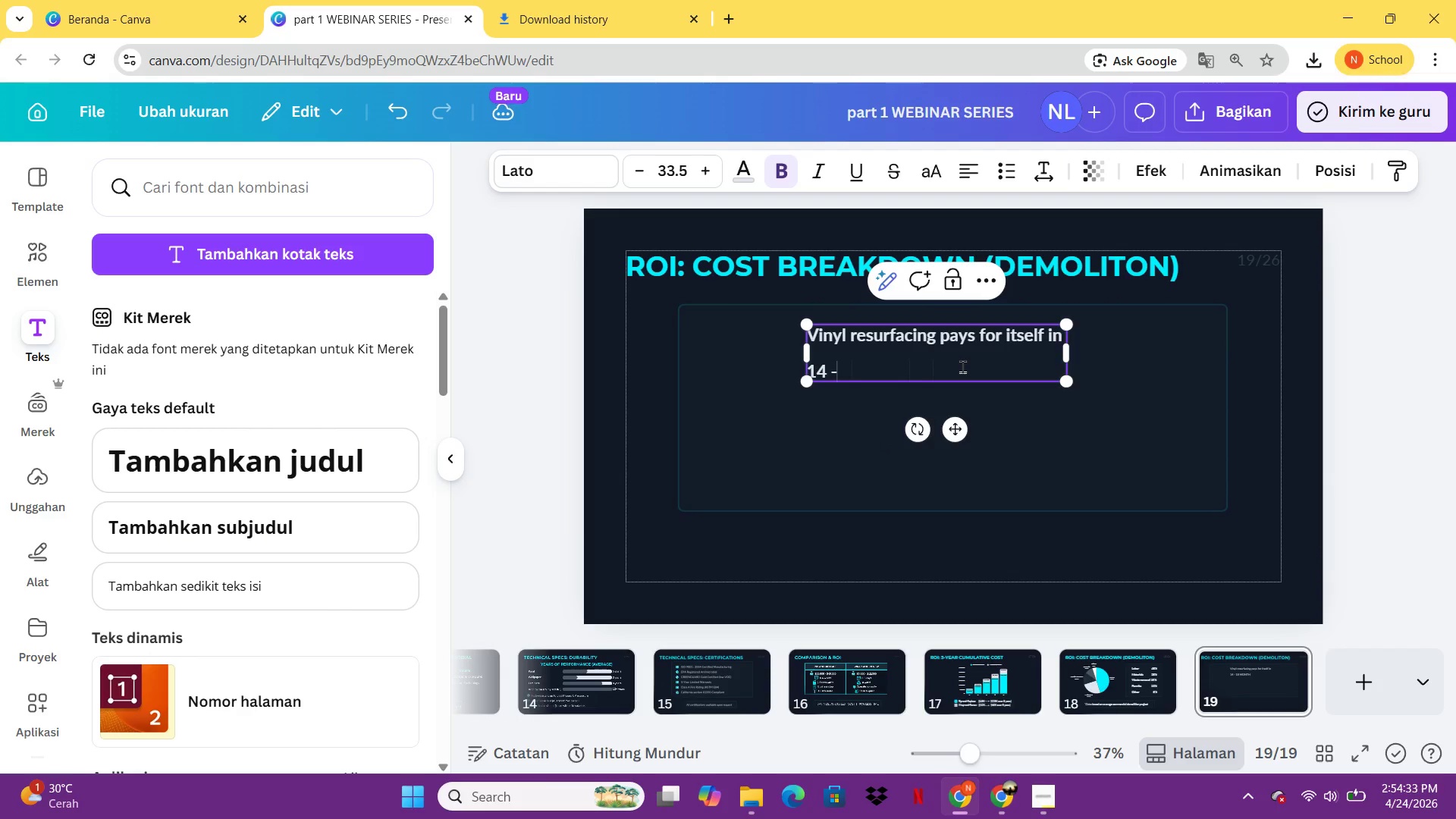 
key(Backspace)
 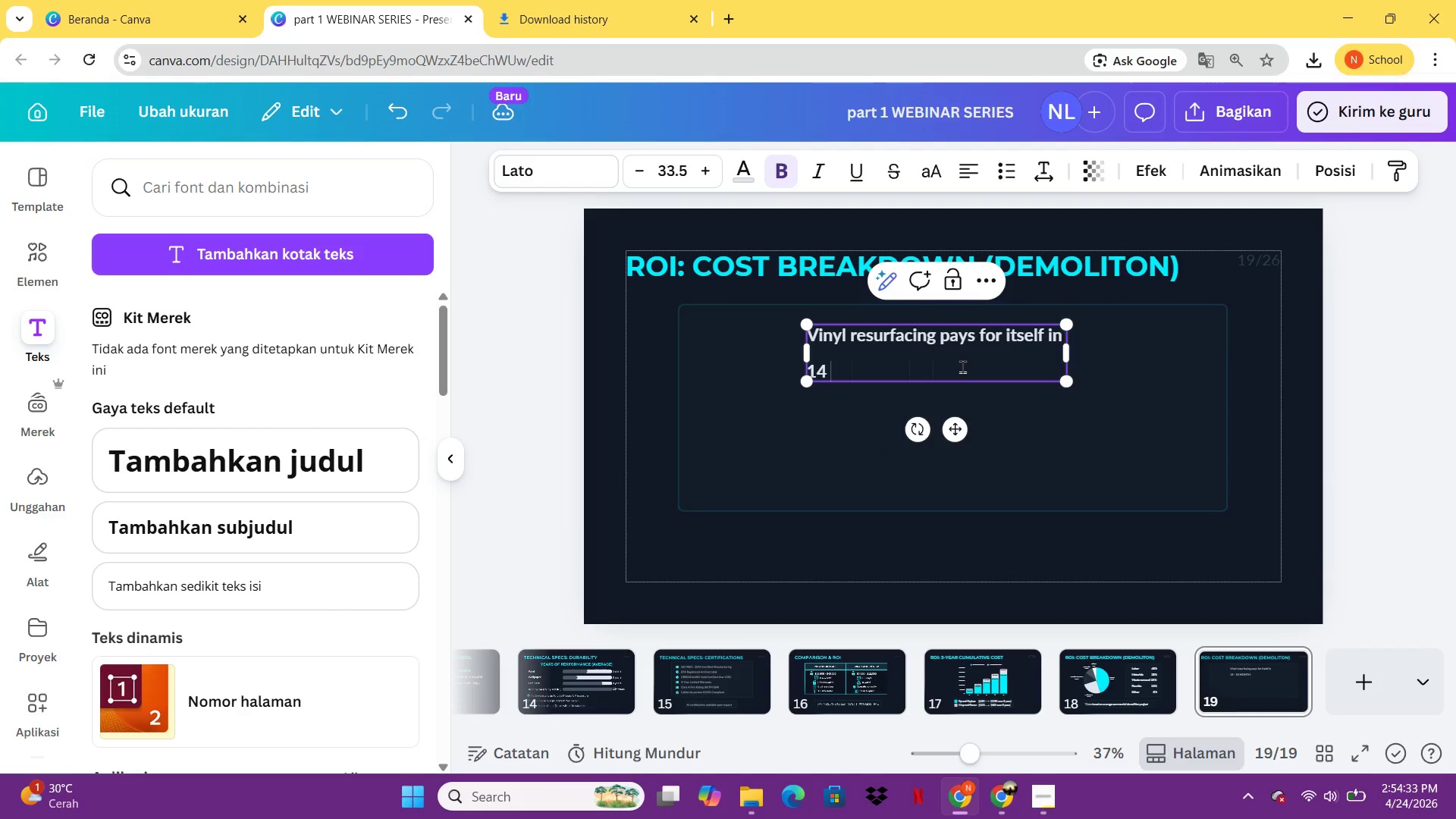 
key(Backspace)
 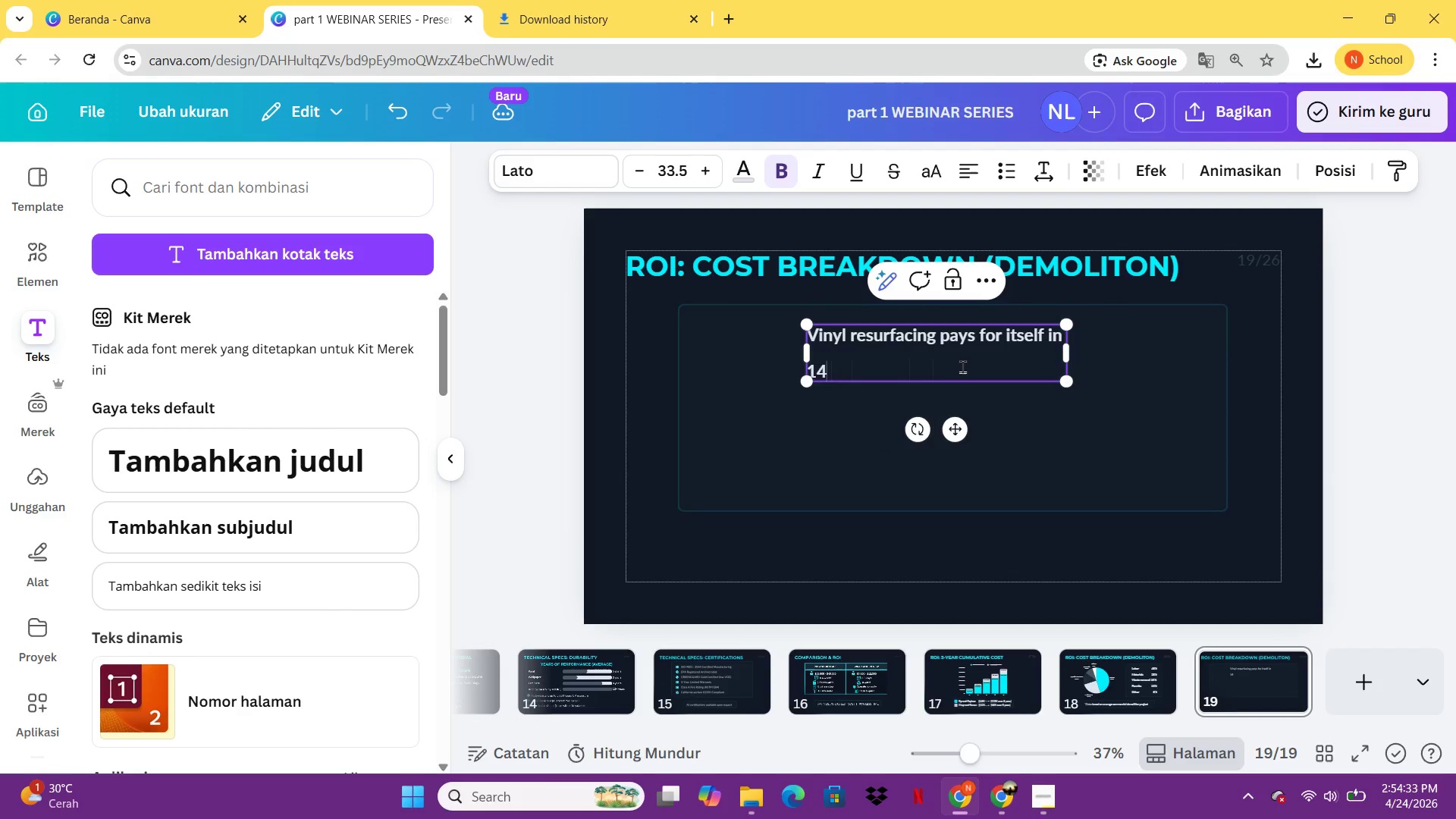 
key(Backspace)
 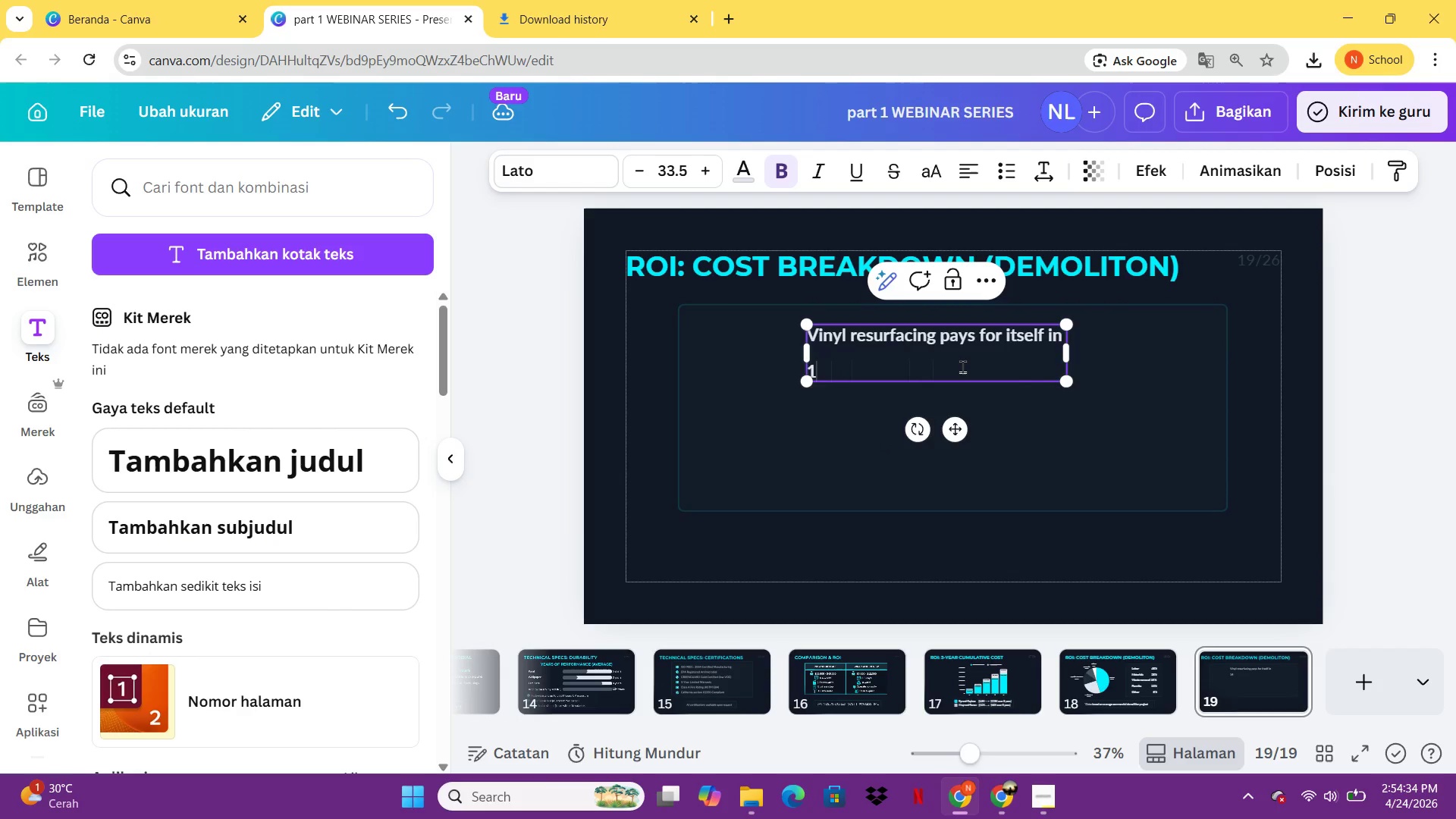 
key(Backspace)
 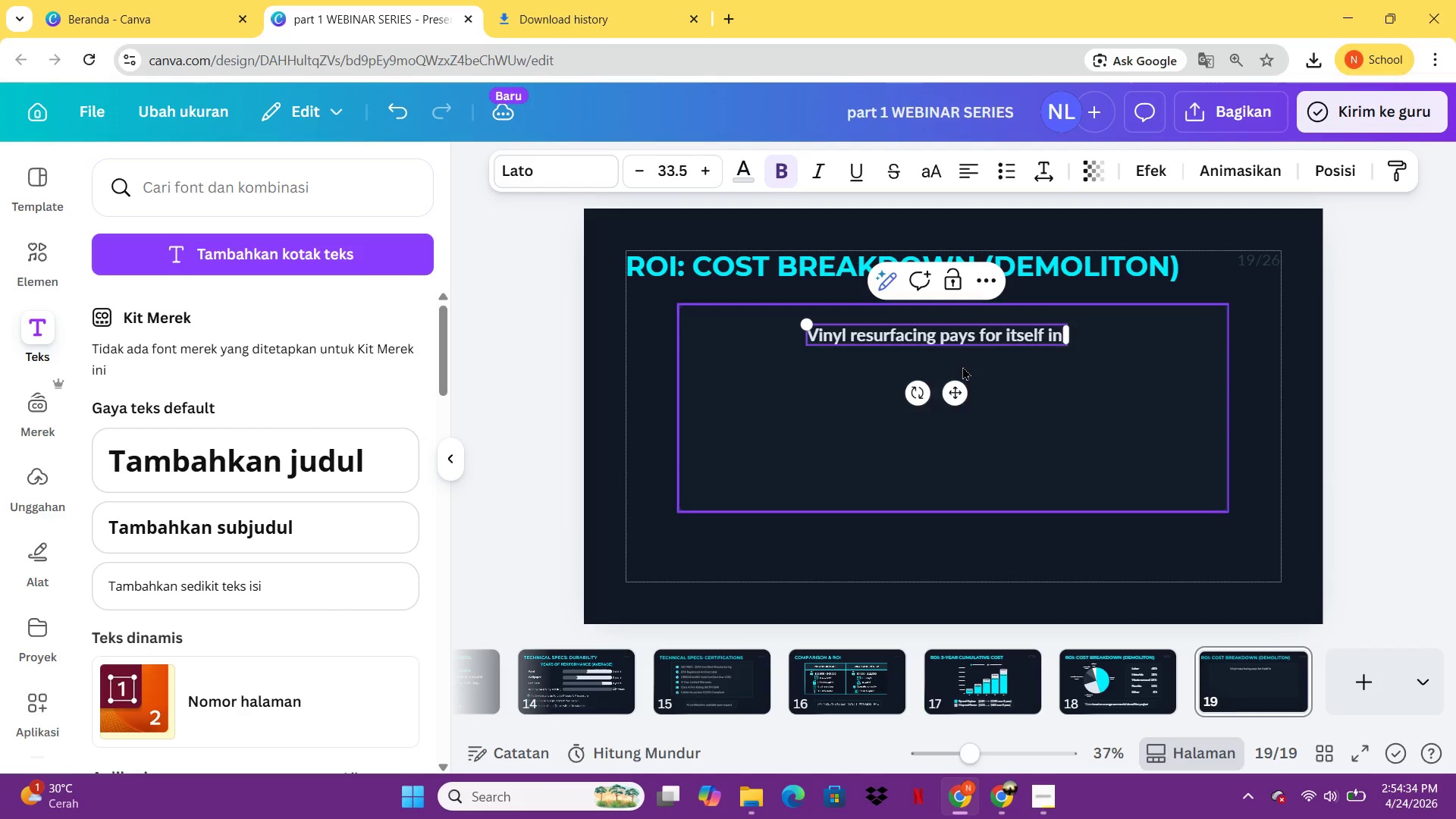 
key(Backspace)
 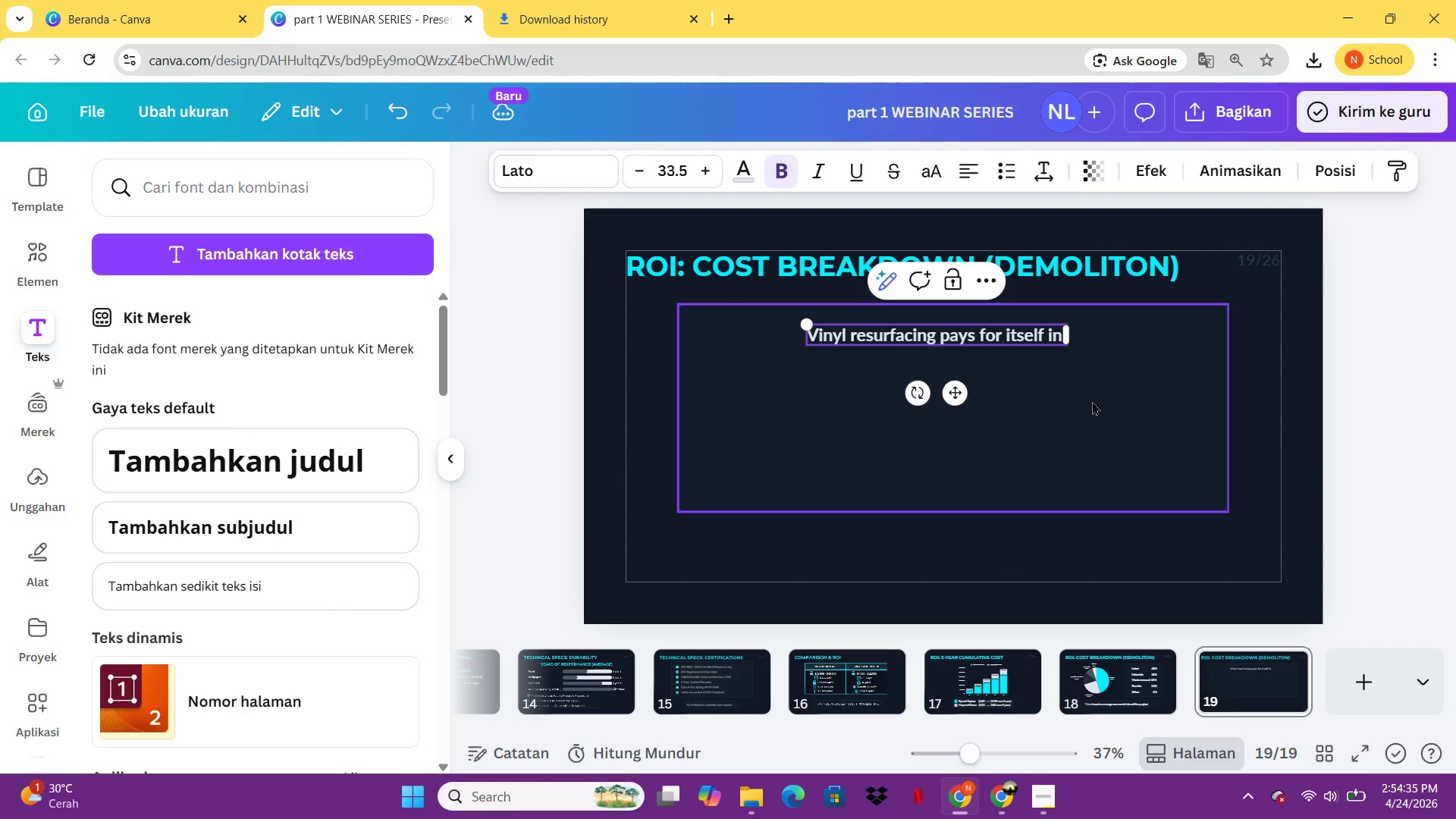 
left_click([1094, 401])
 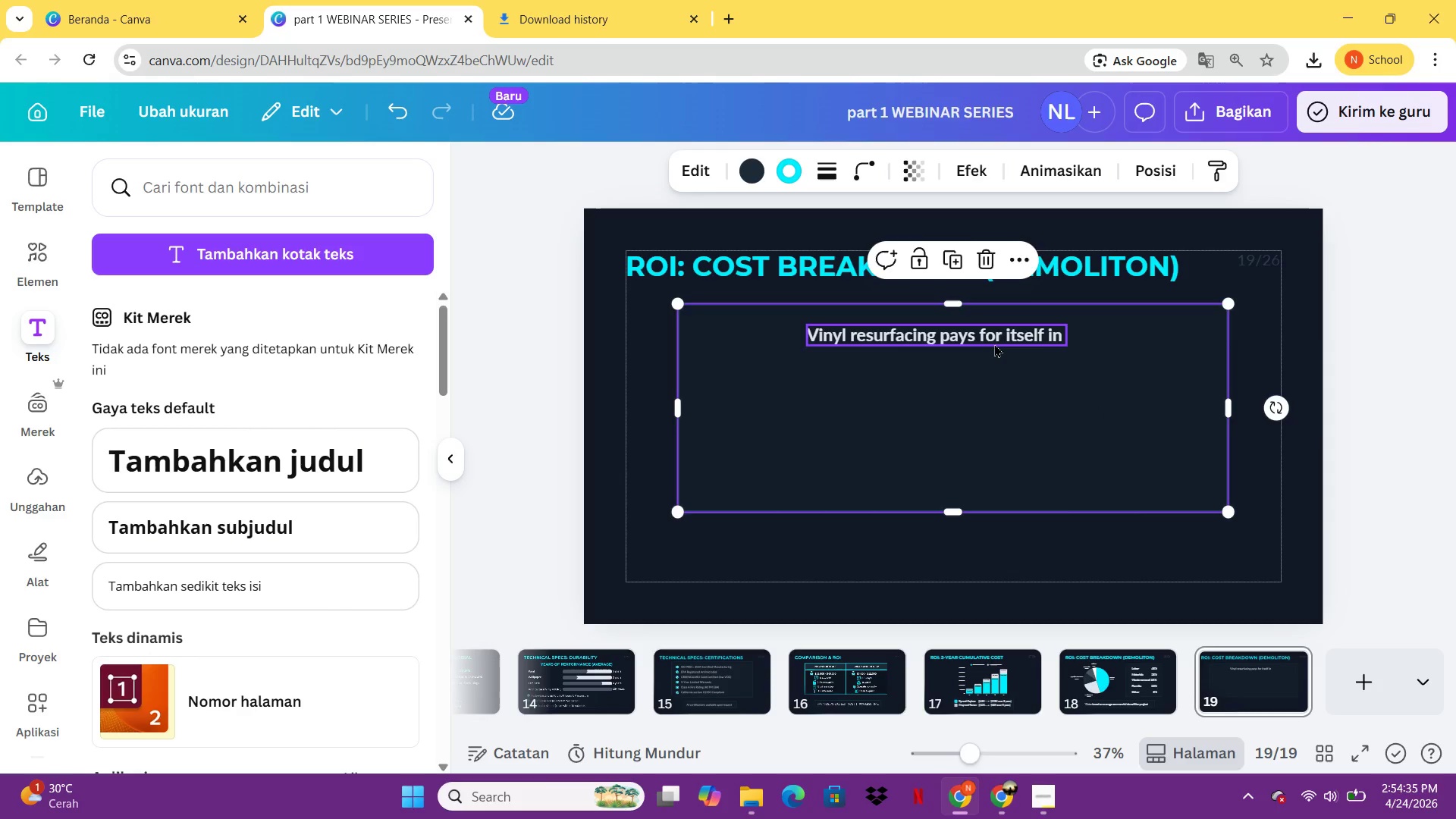 
left_click_drag(start_coordinate=[993, 341], to_coordinate=[1006, 341])
 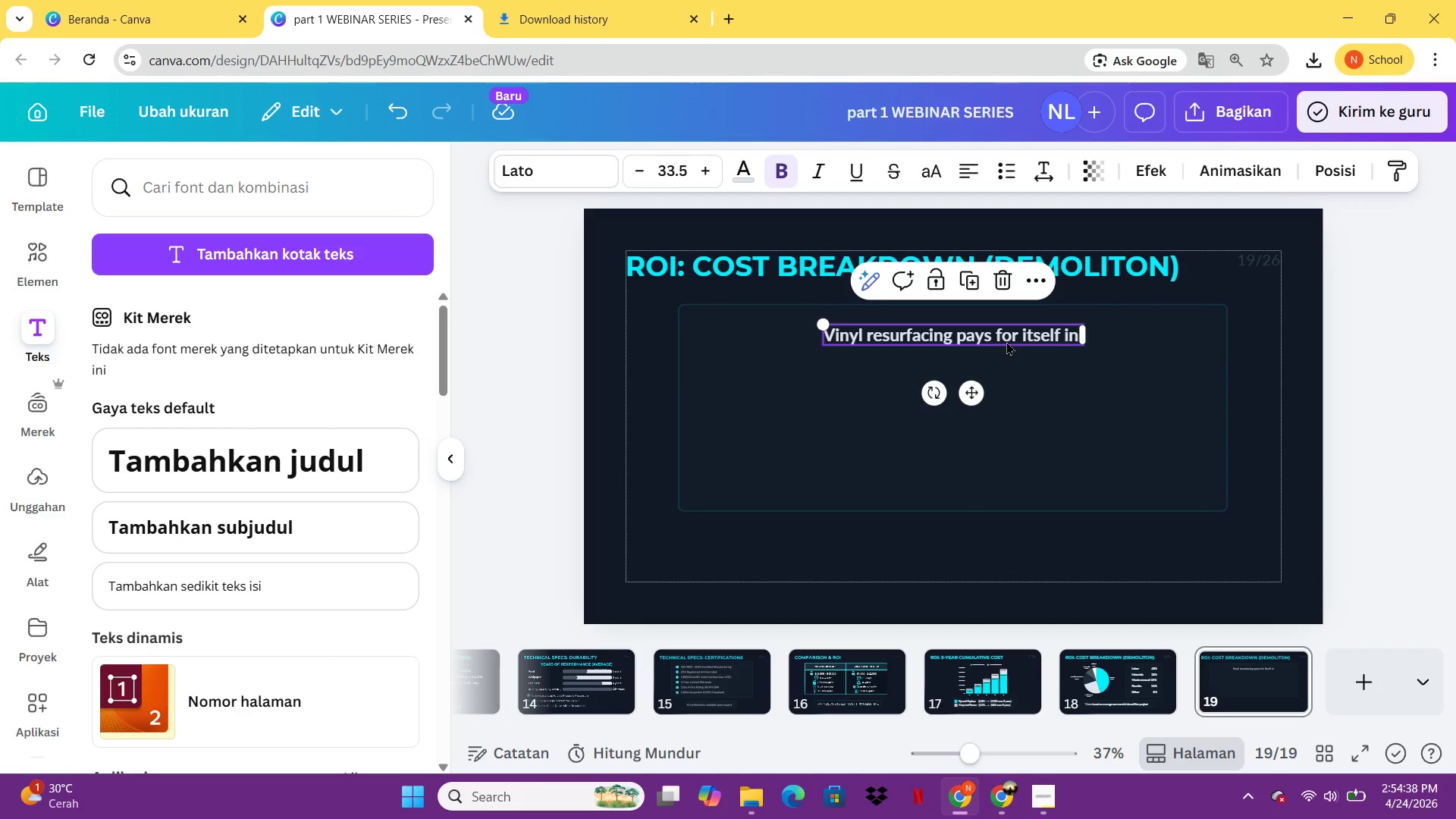 
key(Control+C)
 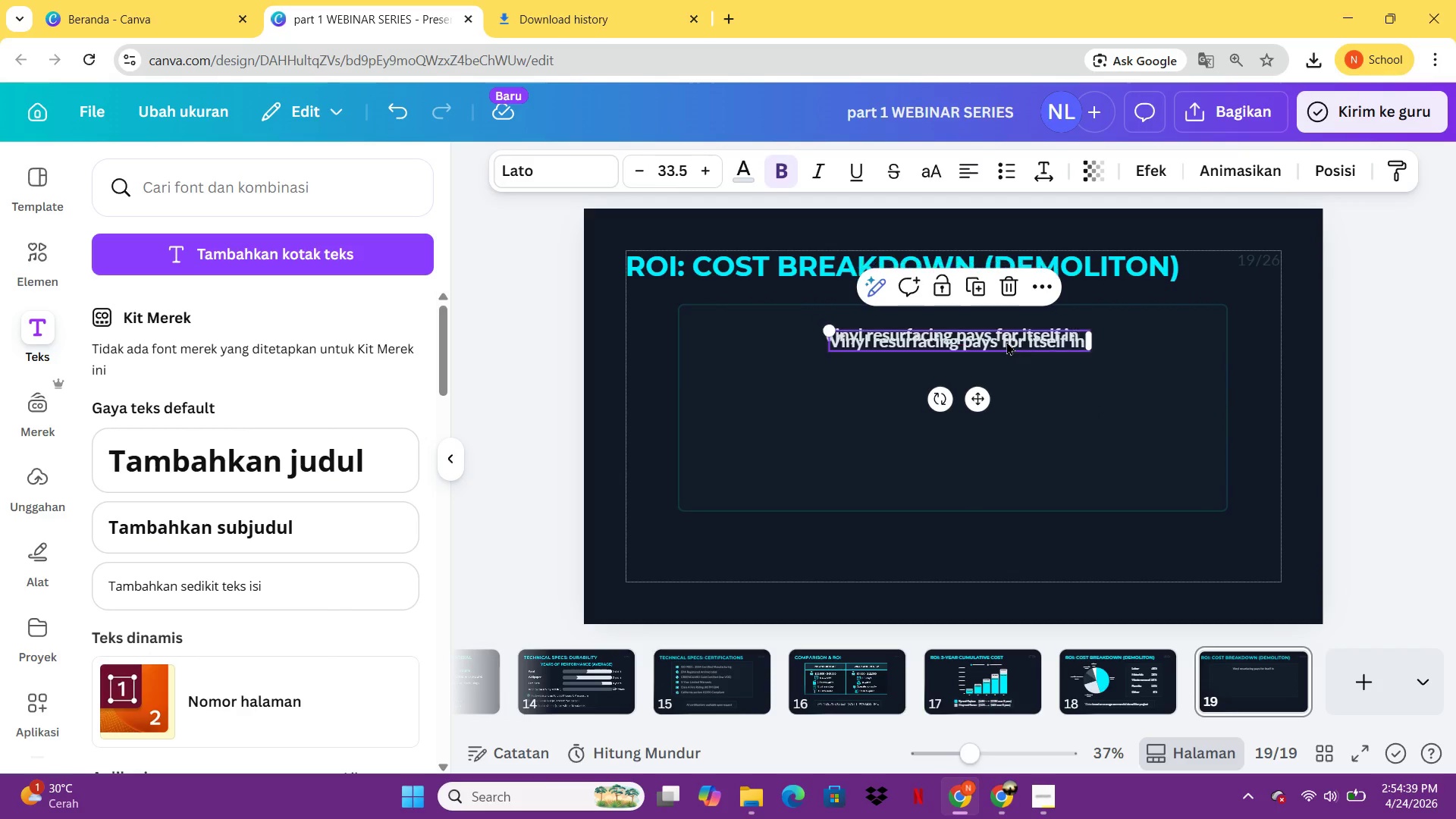 
key(Control+V)
 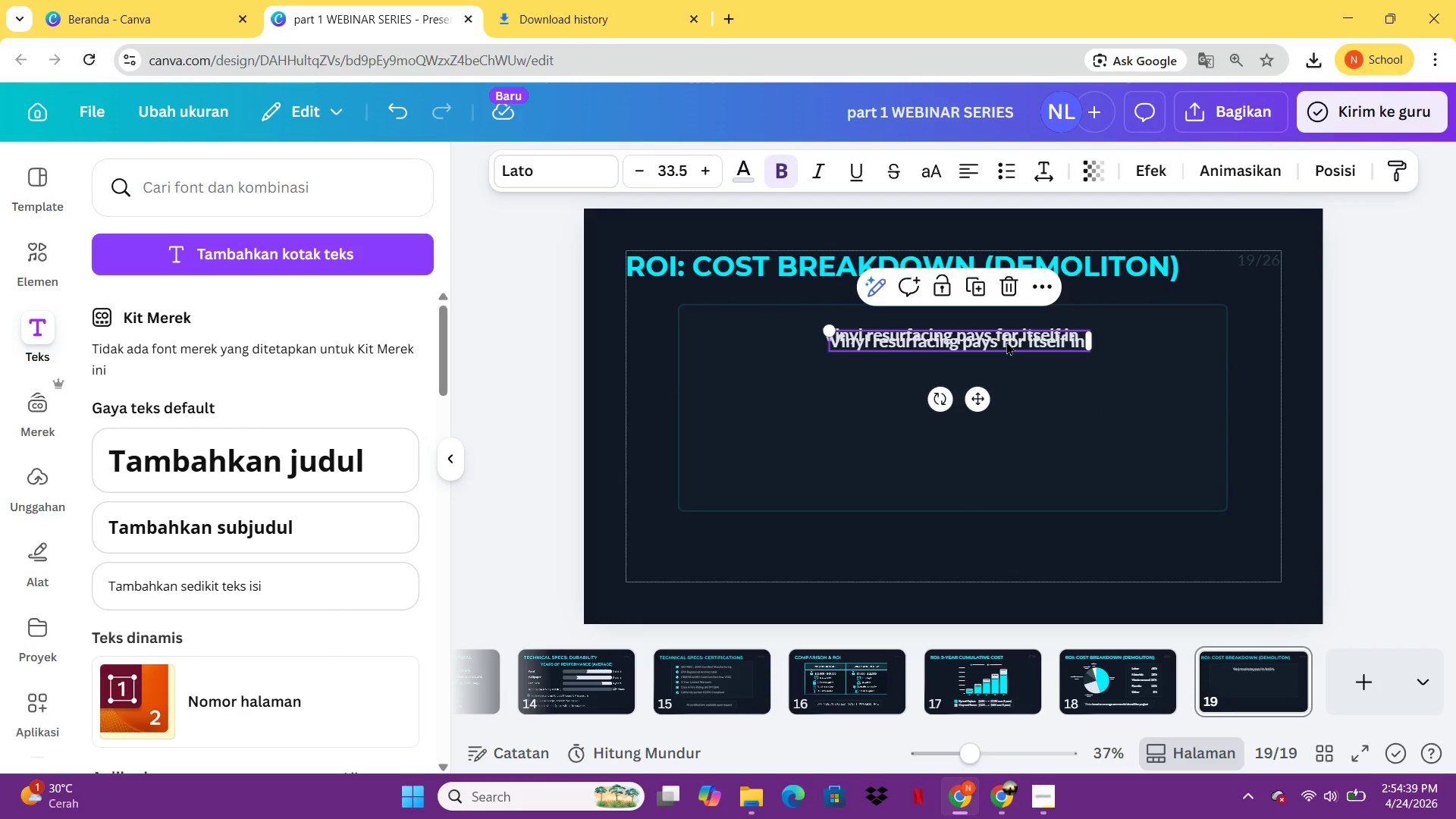 
left_click_drag(start_coordinate=[1006, 341], to_coordinate=[991, 375])
 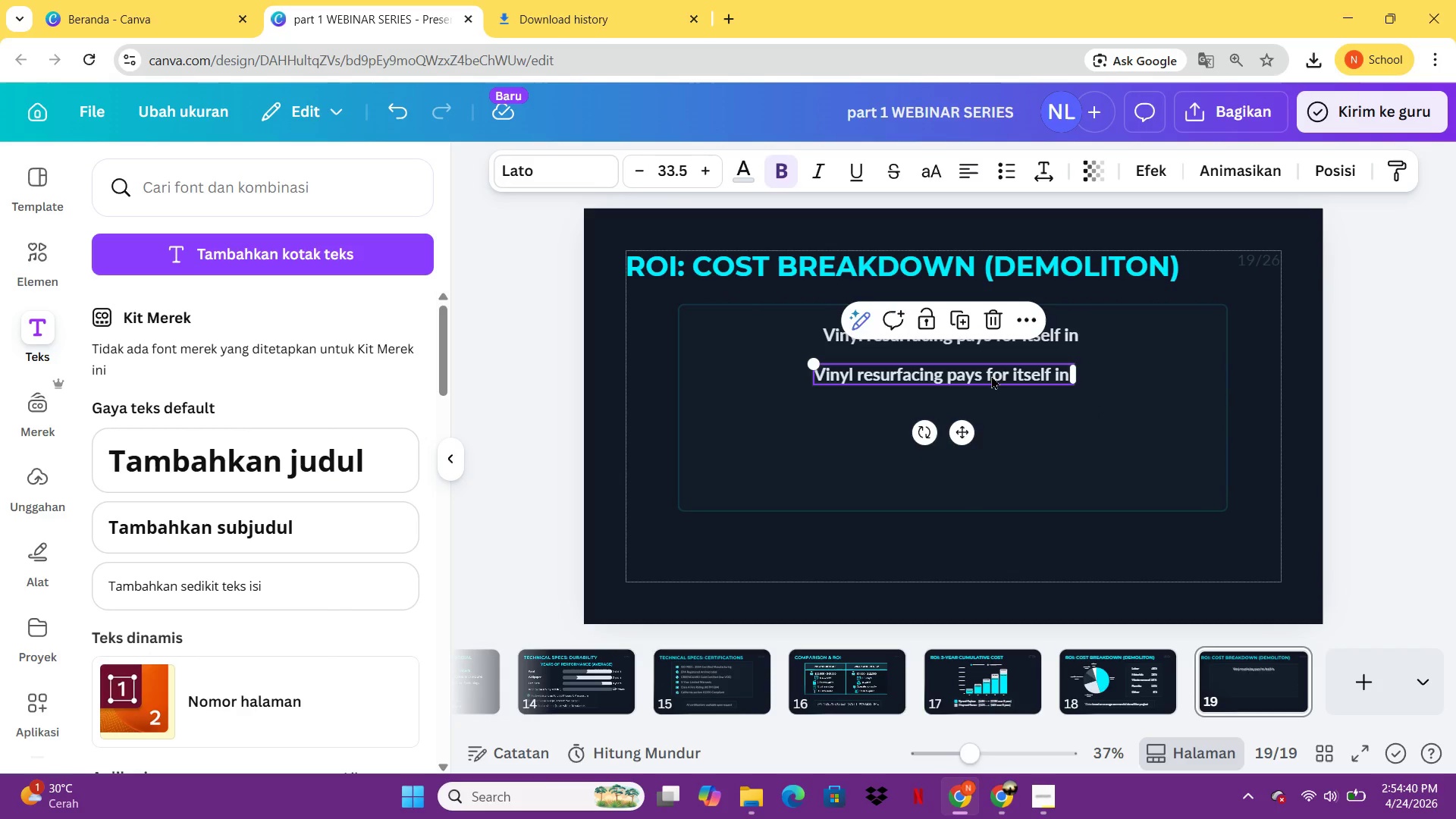 
left_click([991, 375])
 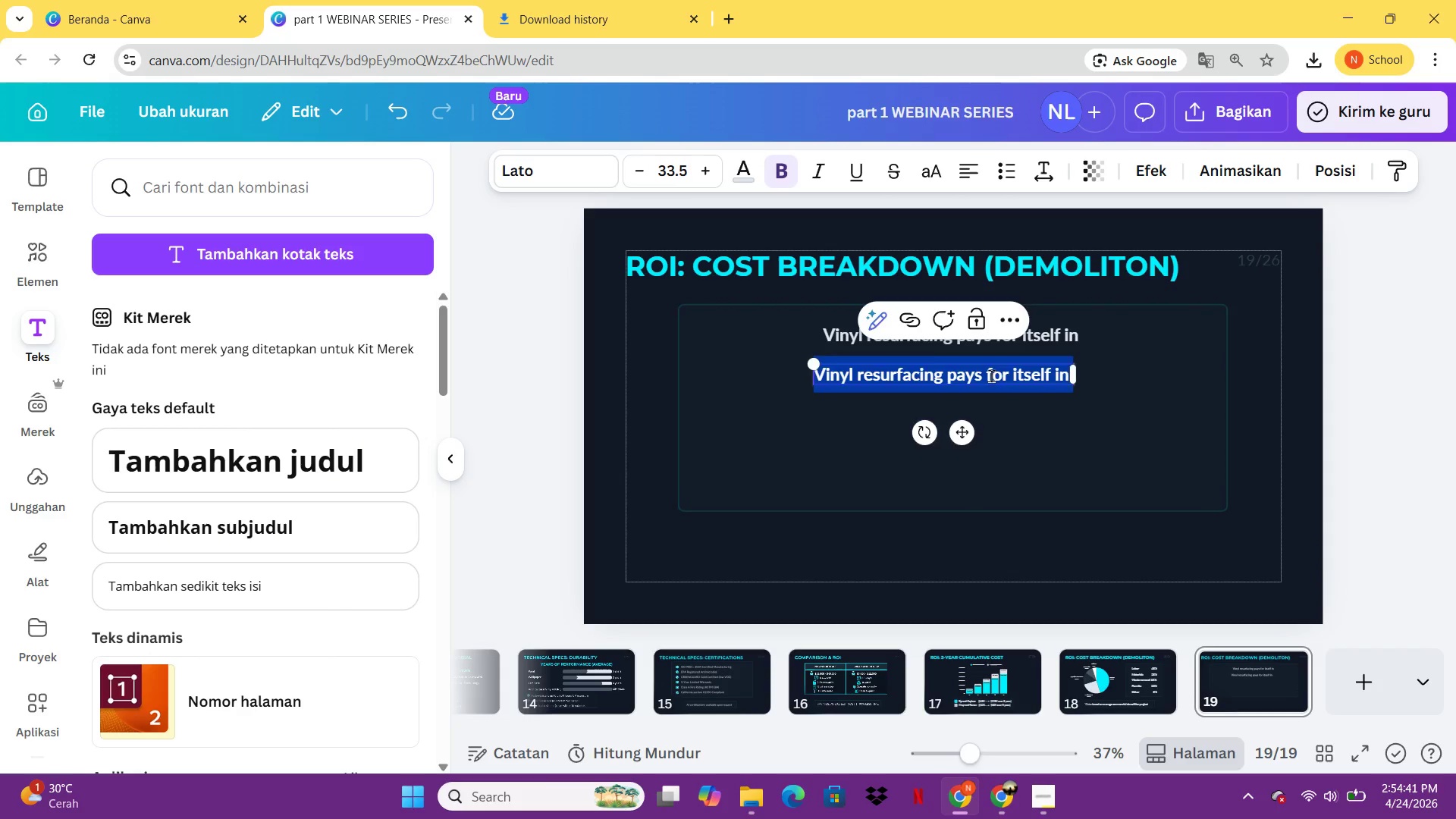 
key(1)
 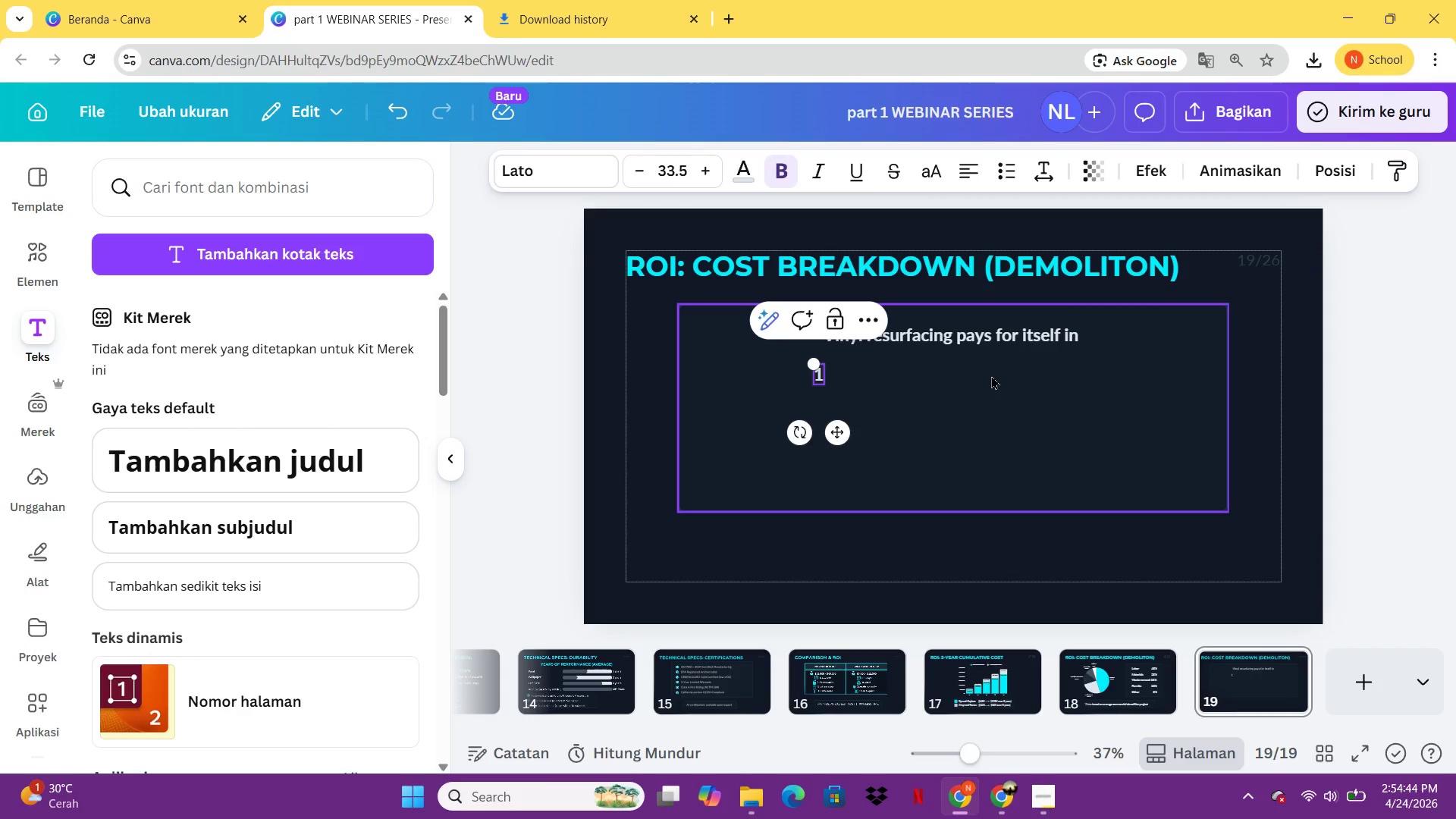 
type(4 - 18 MONTHA)
key(Backspace)
type(S)
 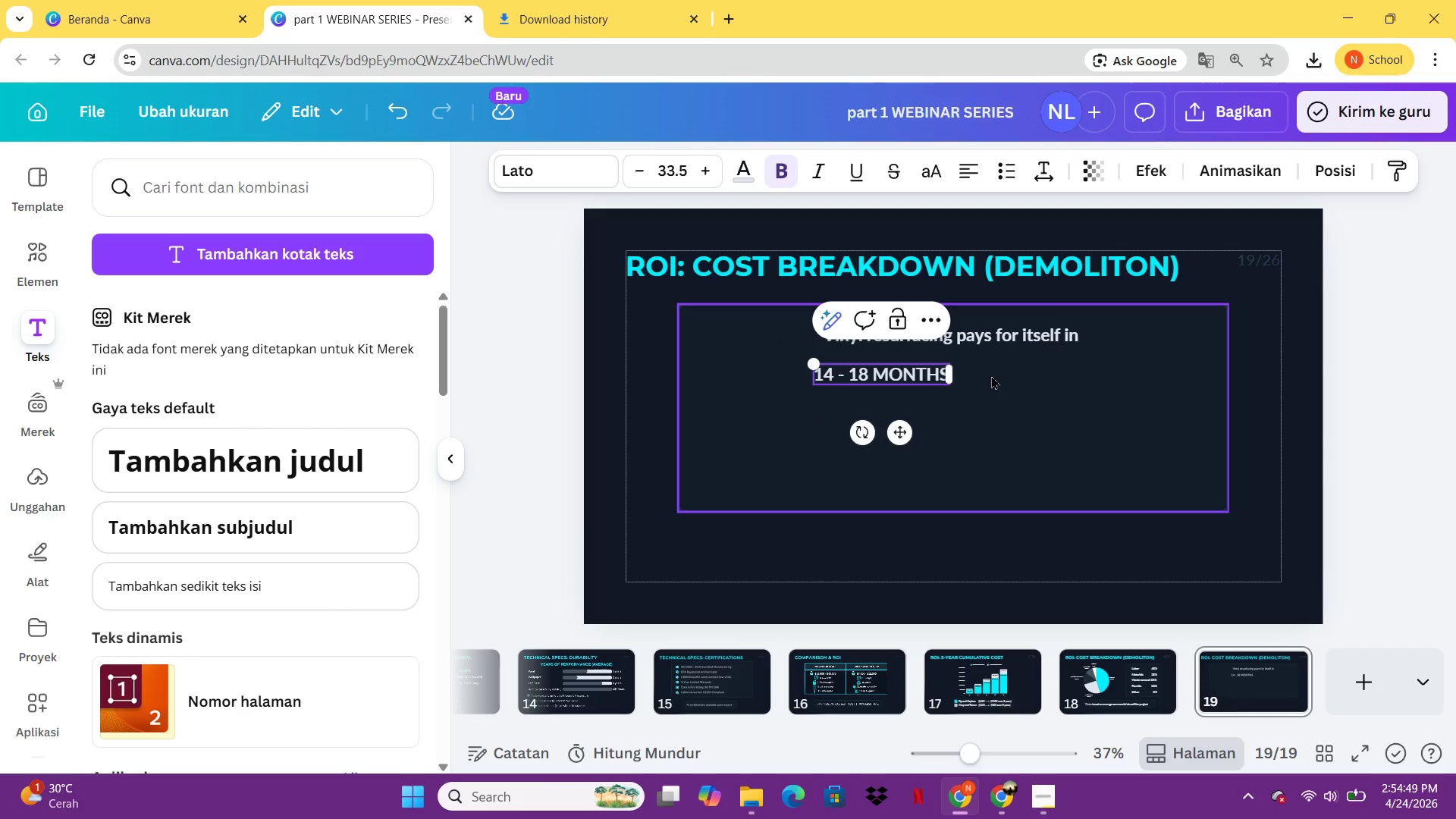 
key(Control+A)
 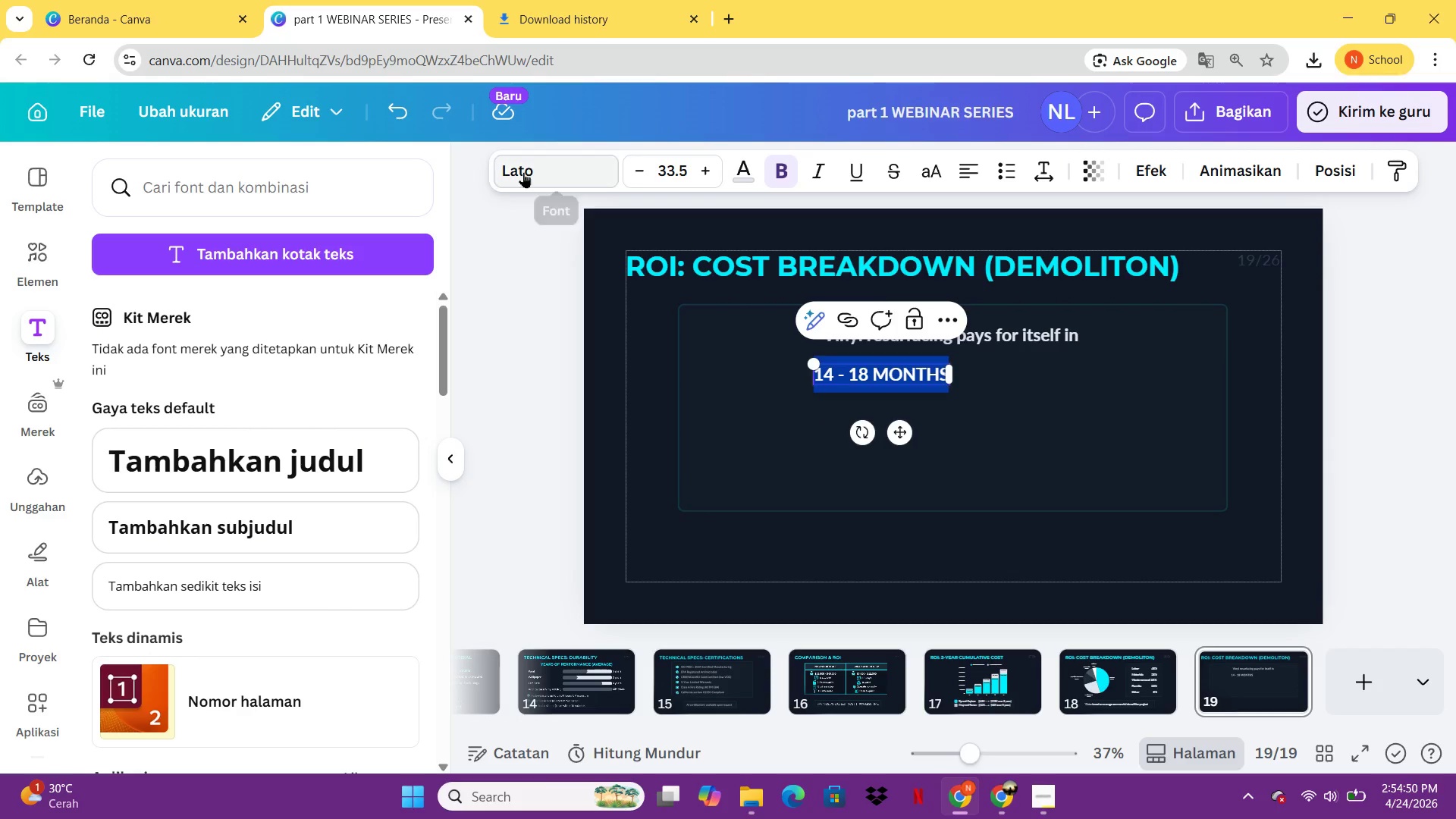 
left_click([524, 174])
 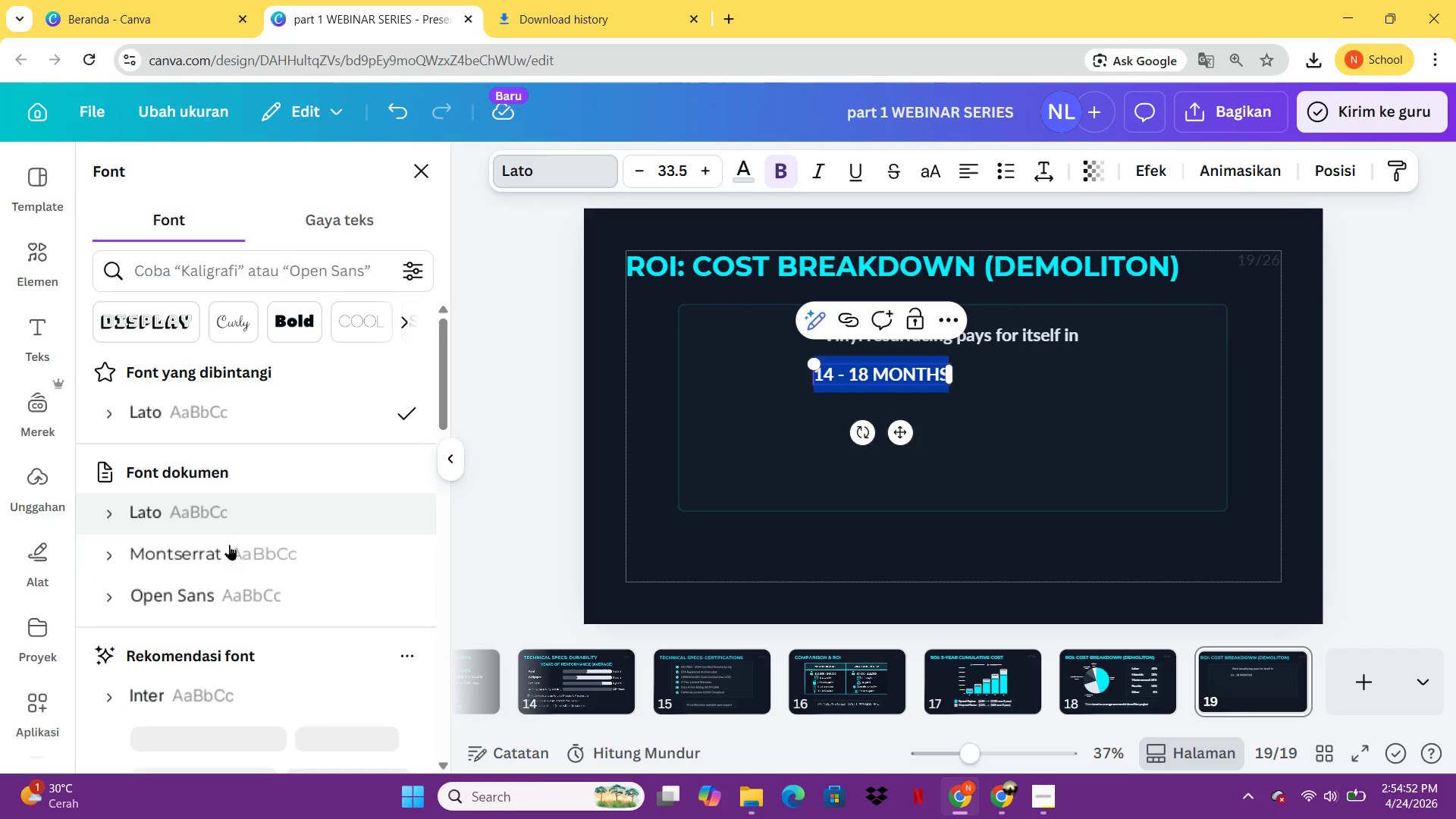 
left_click([227, 557])
 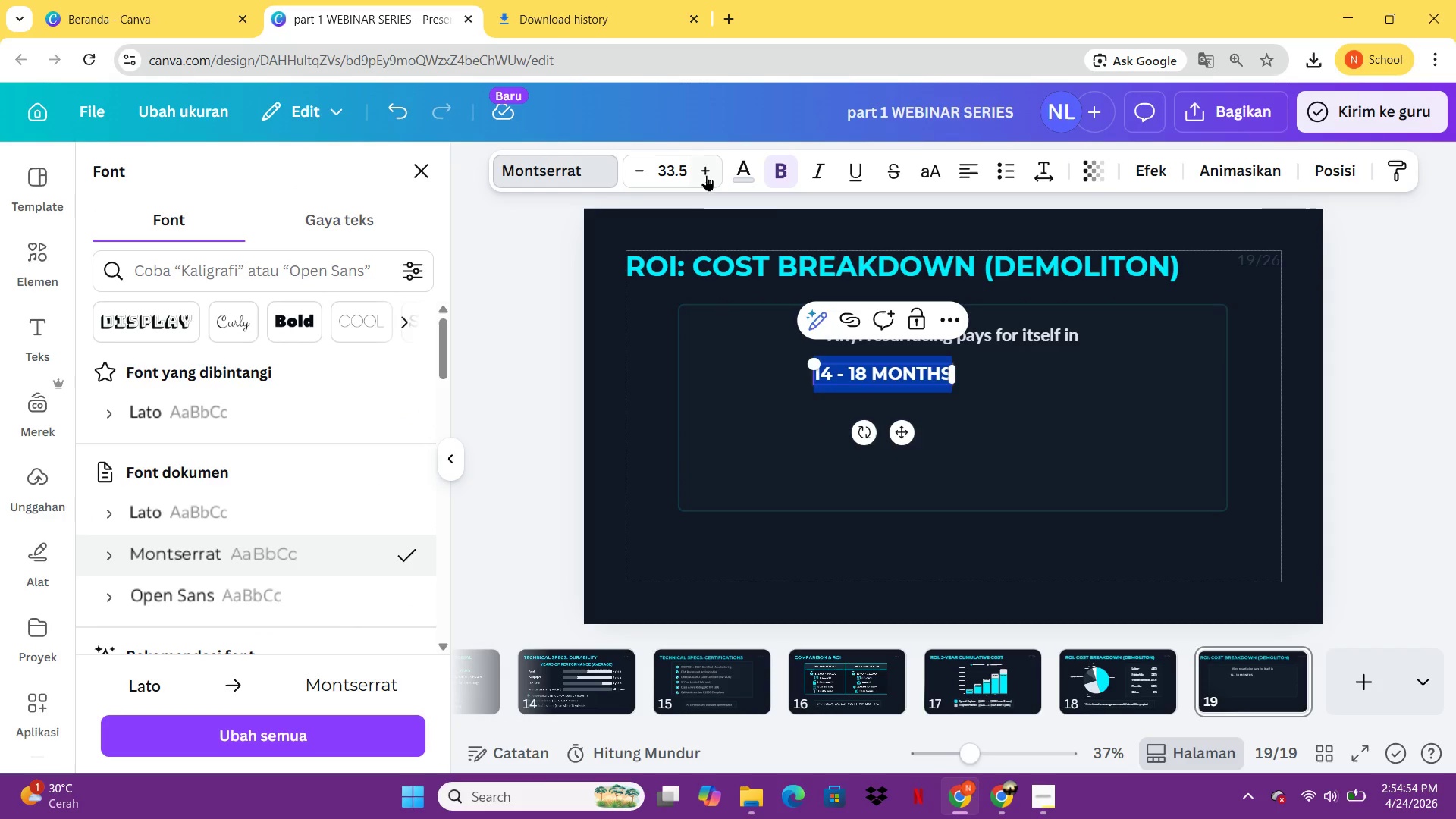 
double_click([706, 174])
 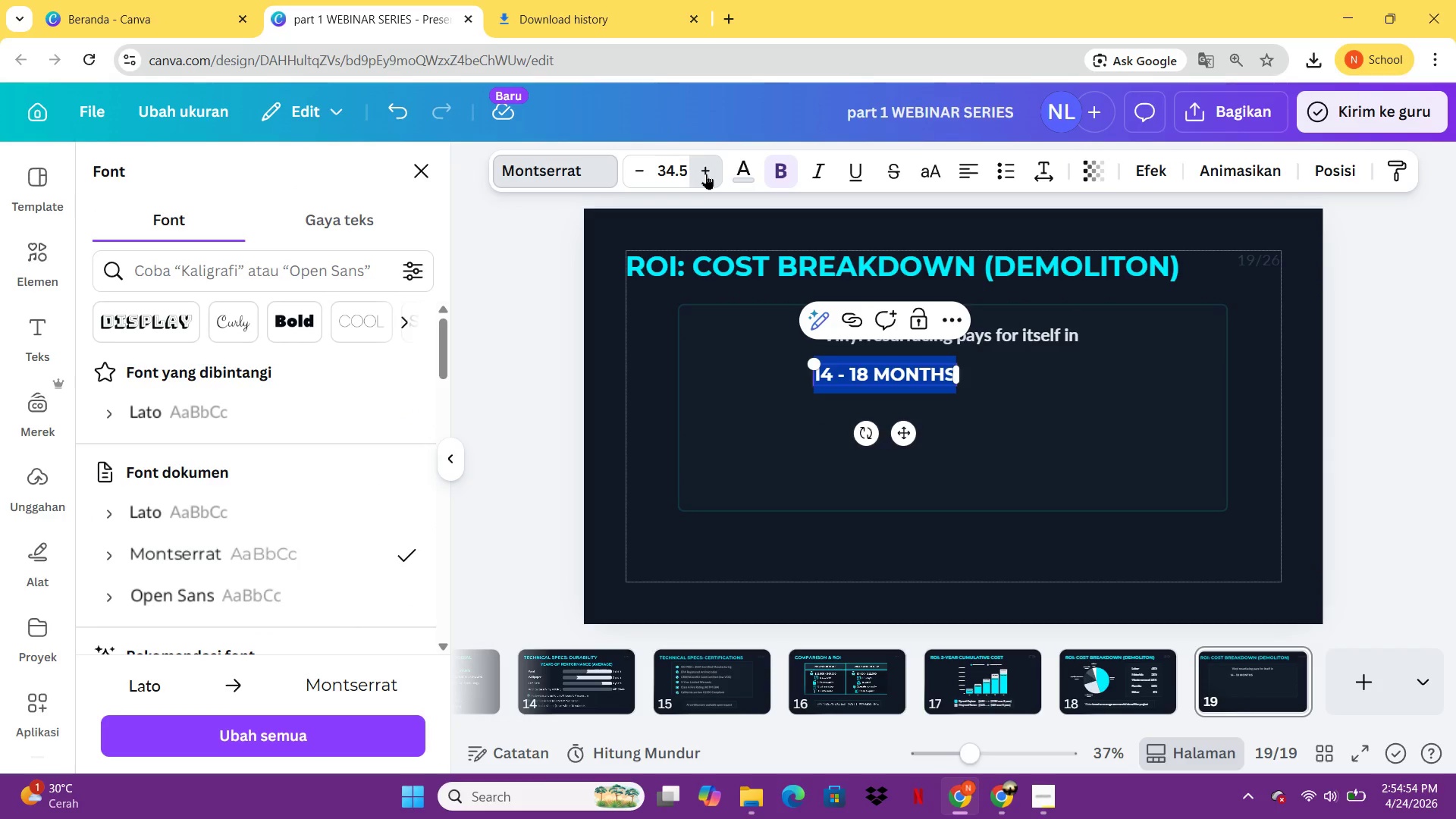 
triple_click([706, 174])
 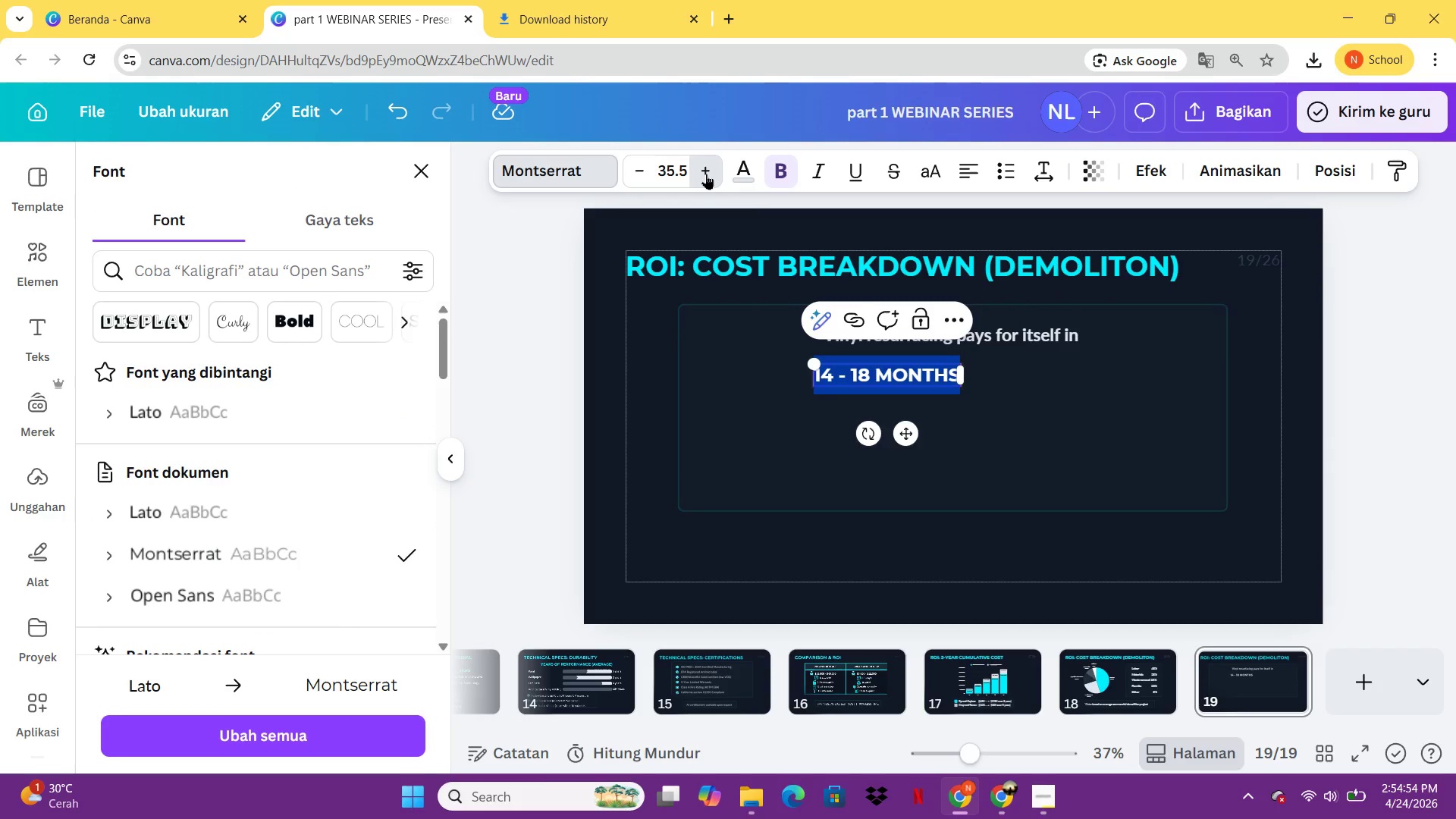 
triple_click([706, 174])
 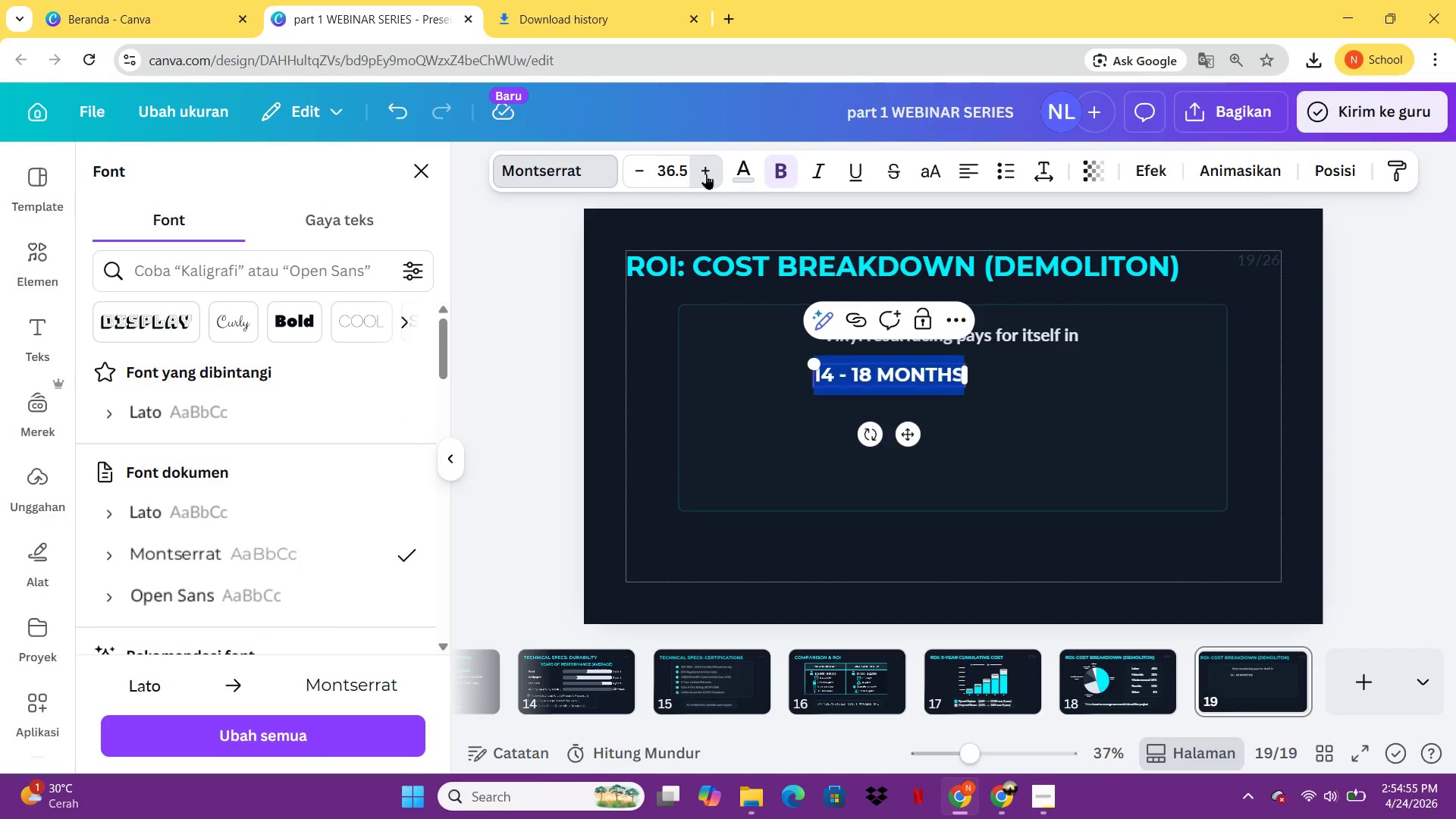 
triple_click([706, 174])
 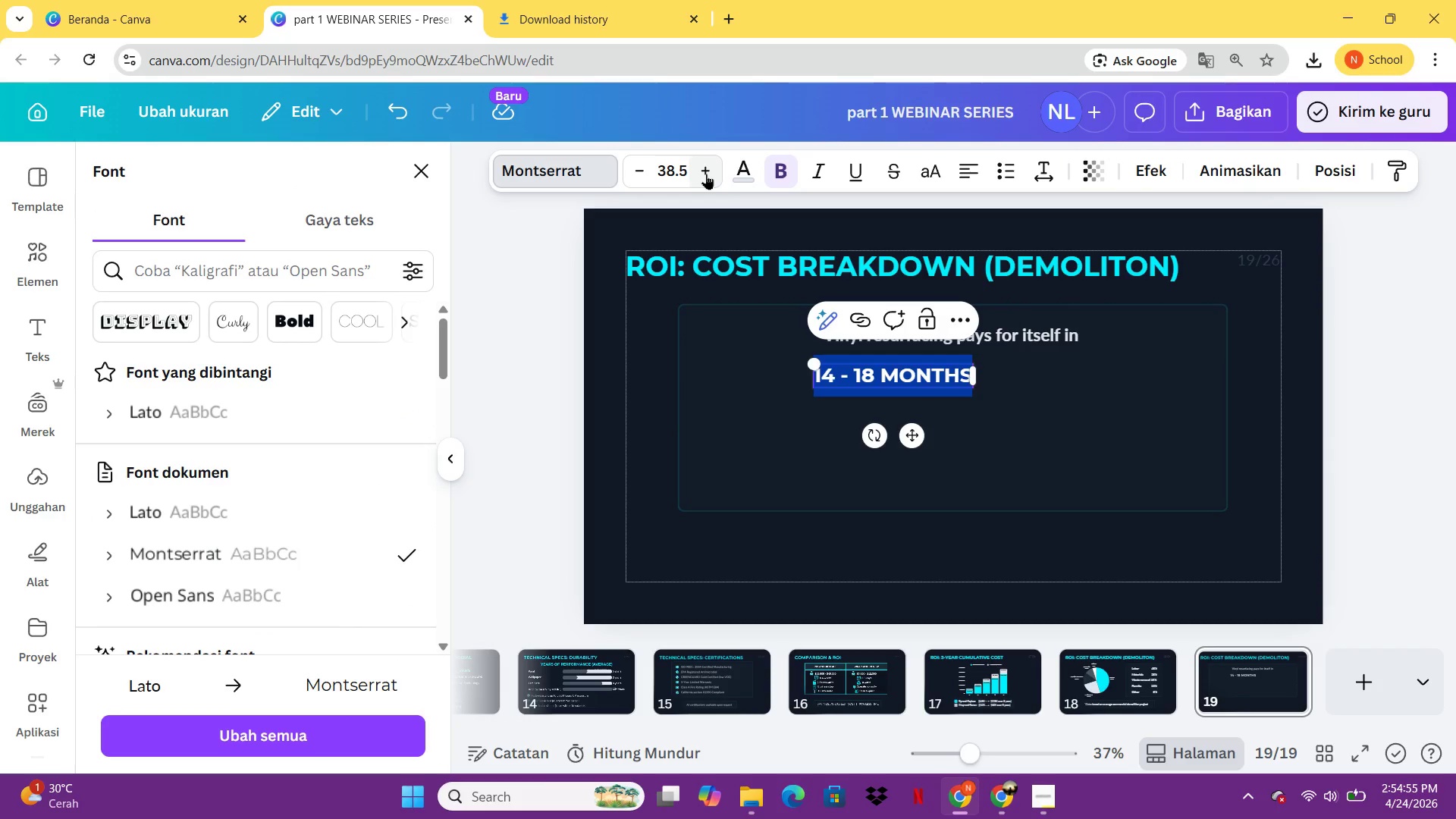 
left_click([706, 174])
 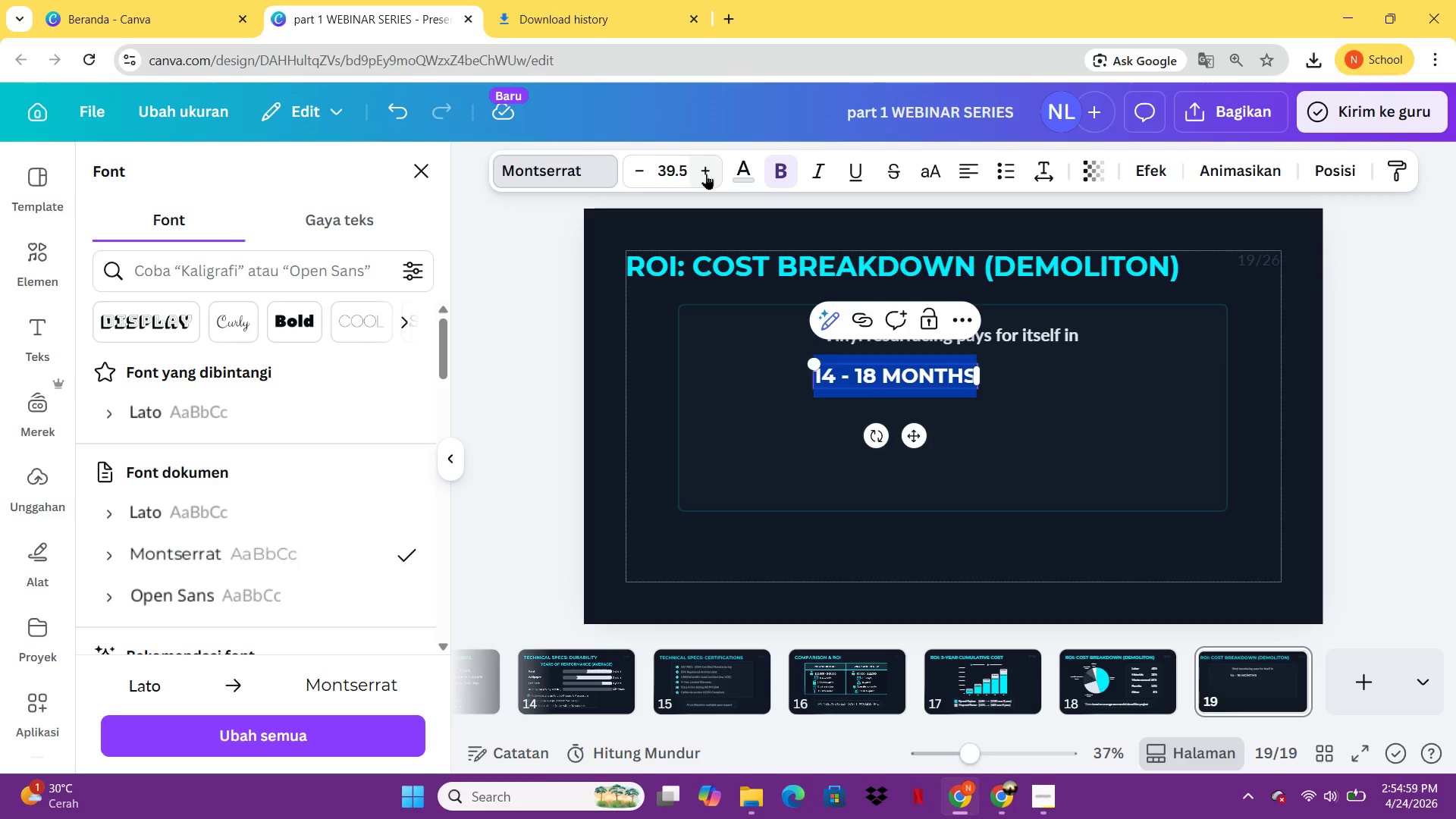 
double_click([706, 174])
 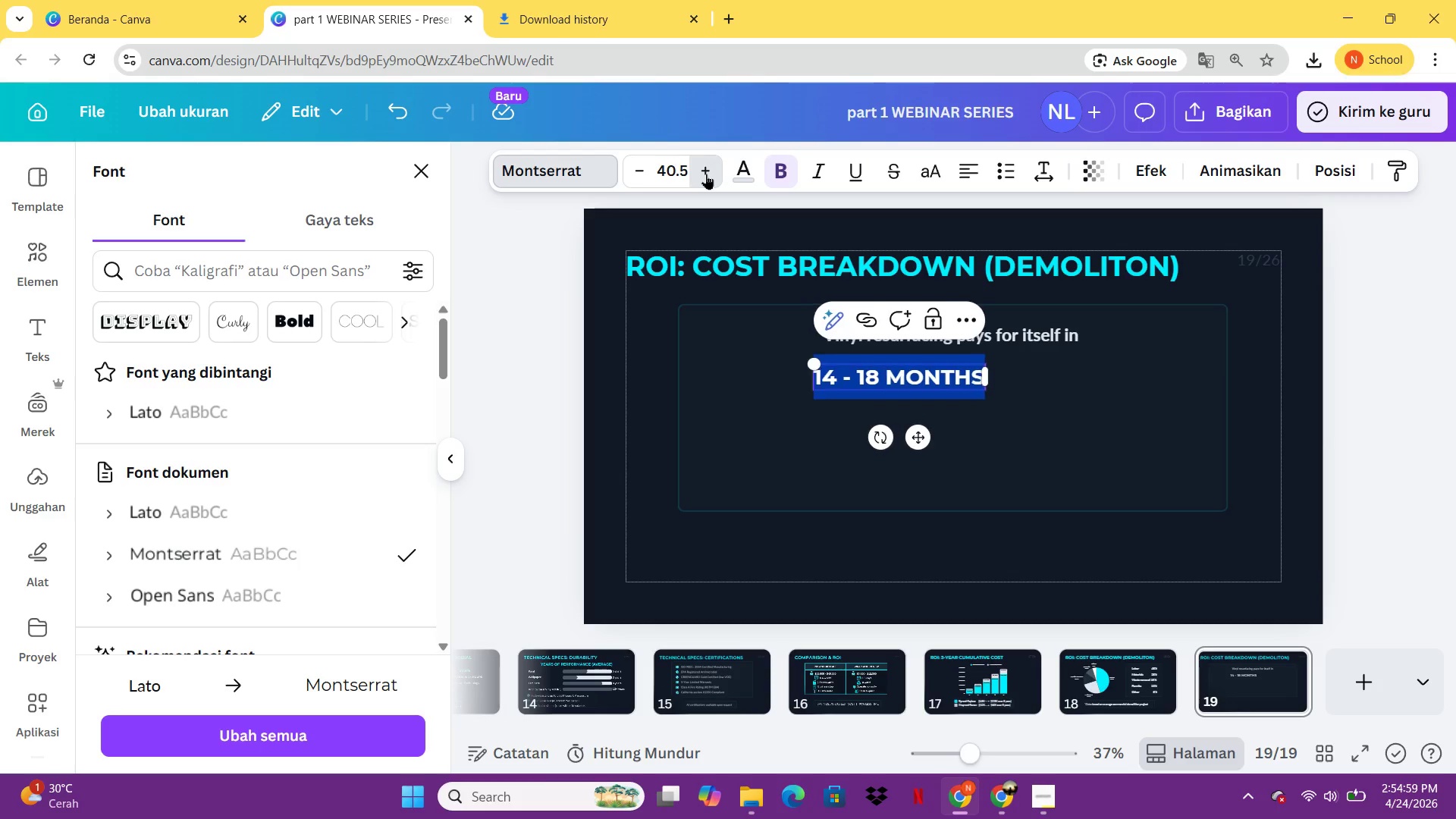 
triple_click([706, 174])
 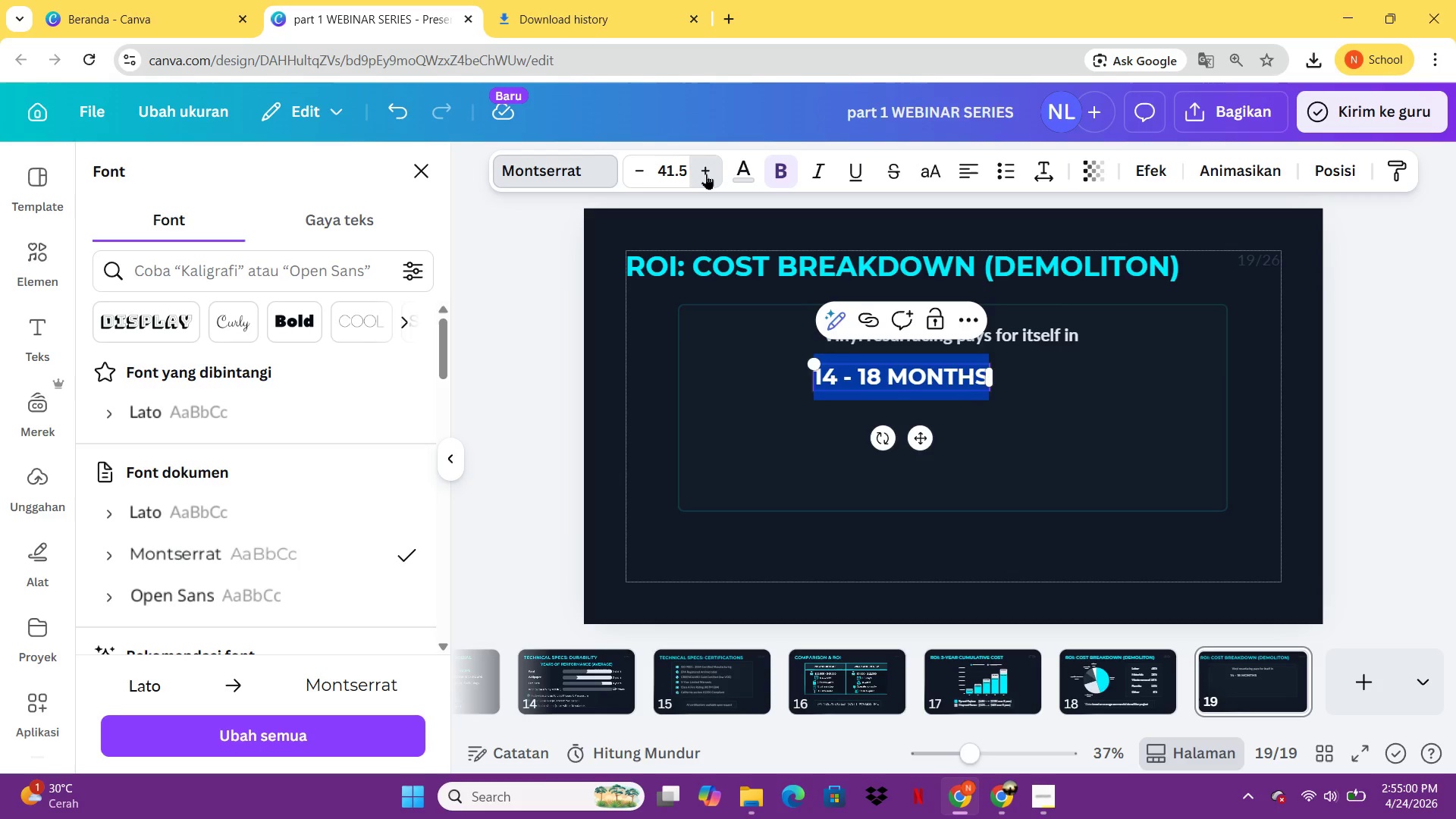 
triple_click([706, 174])
 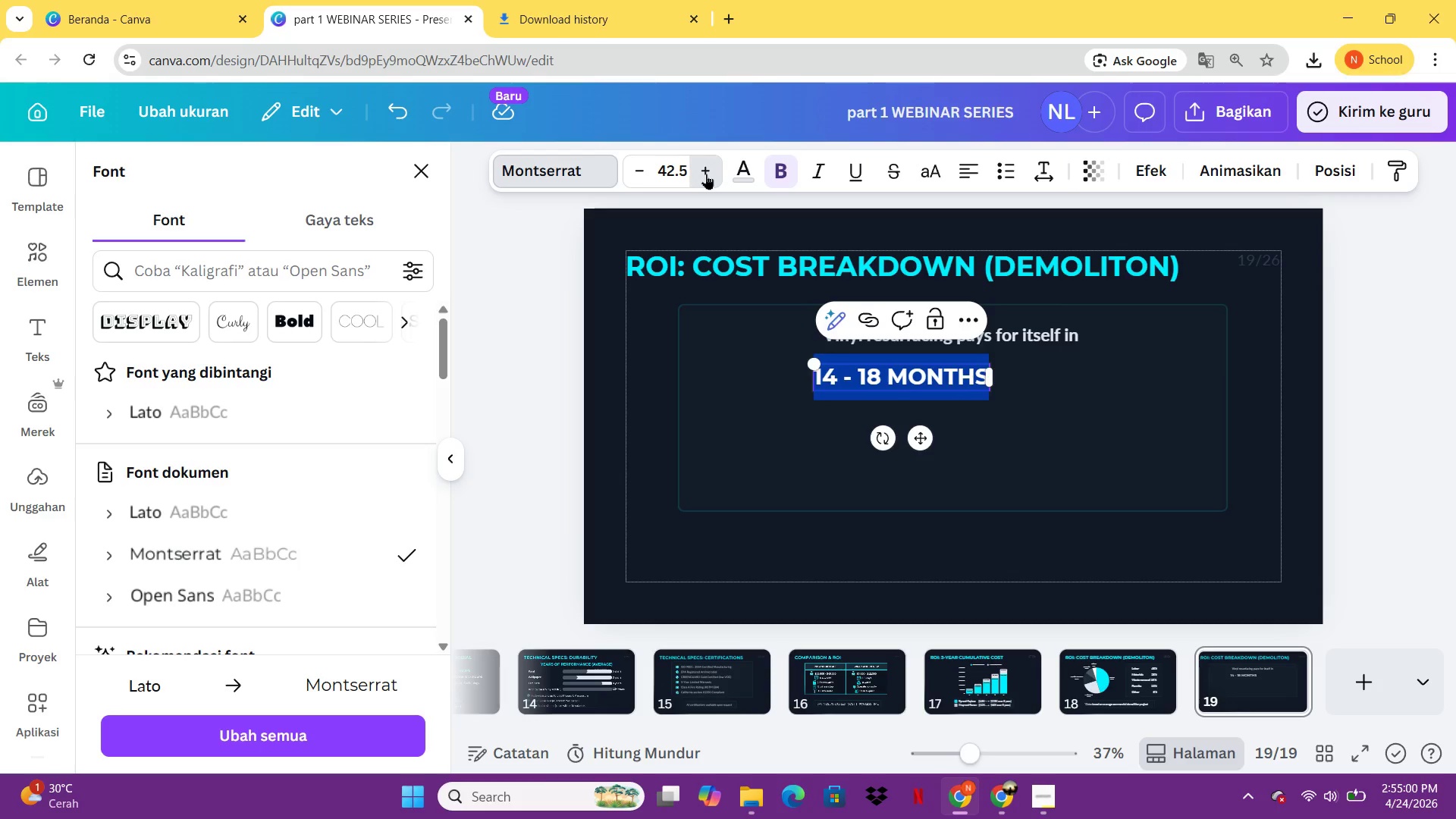 
triple_click([706, 174])
 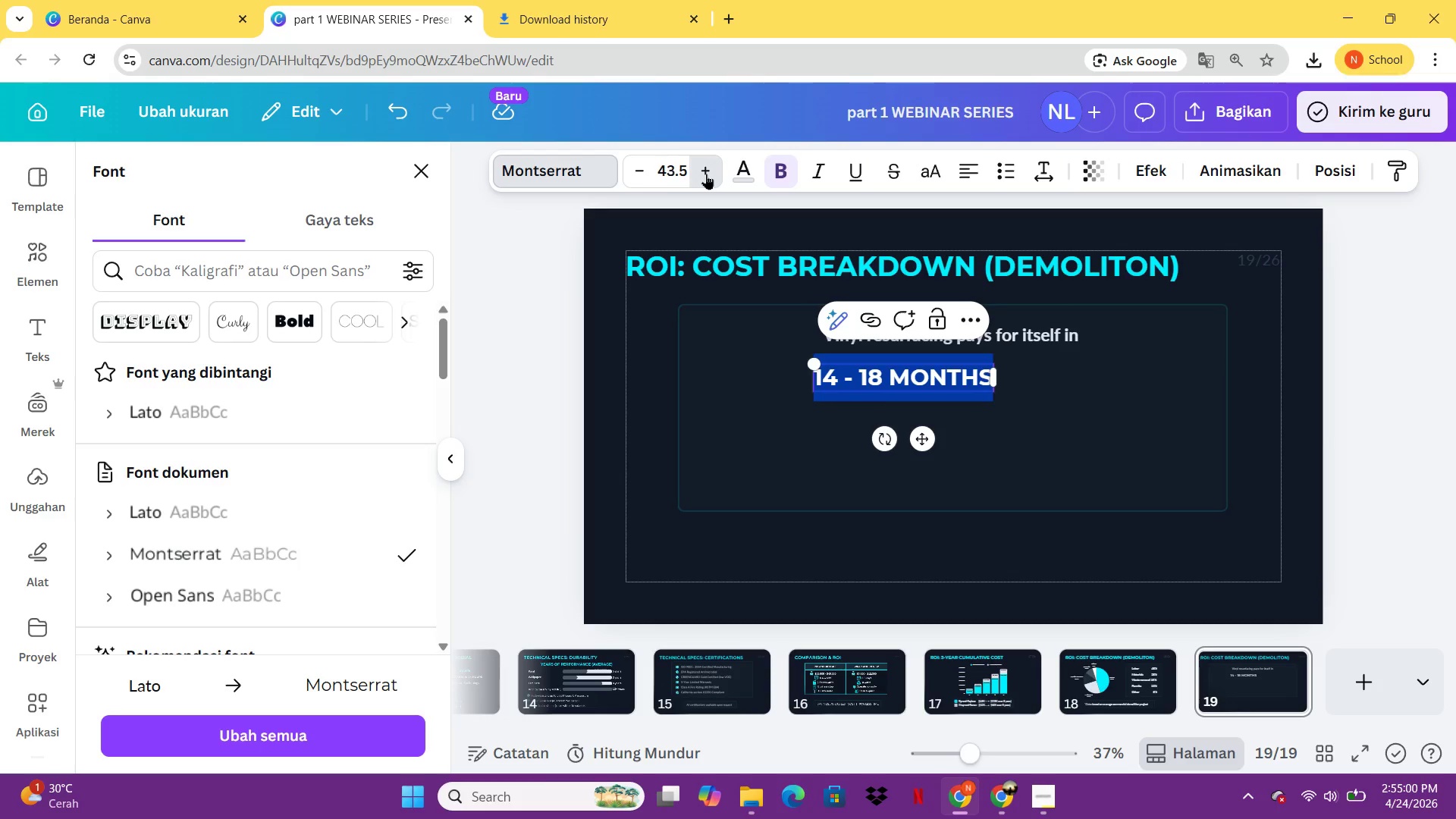 
triple_click([706, 174])
 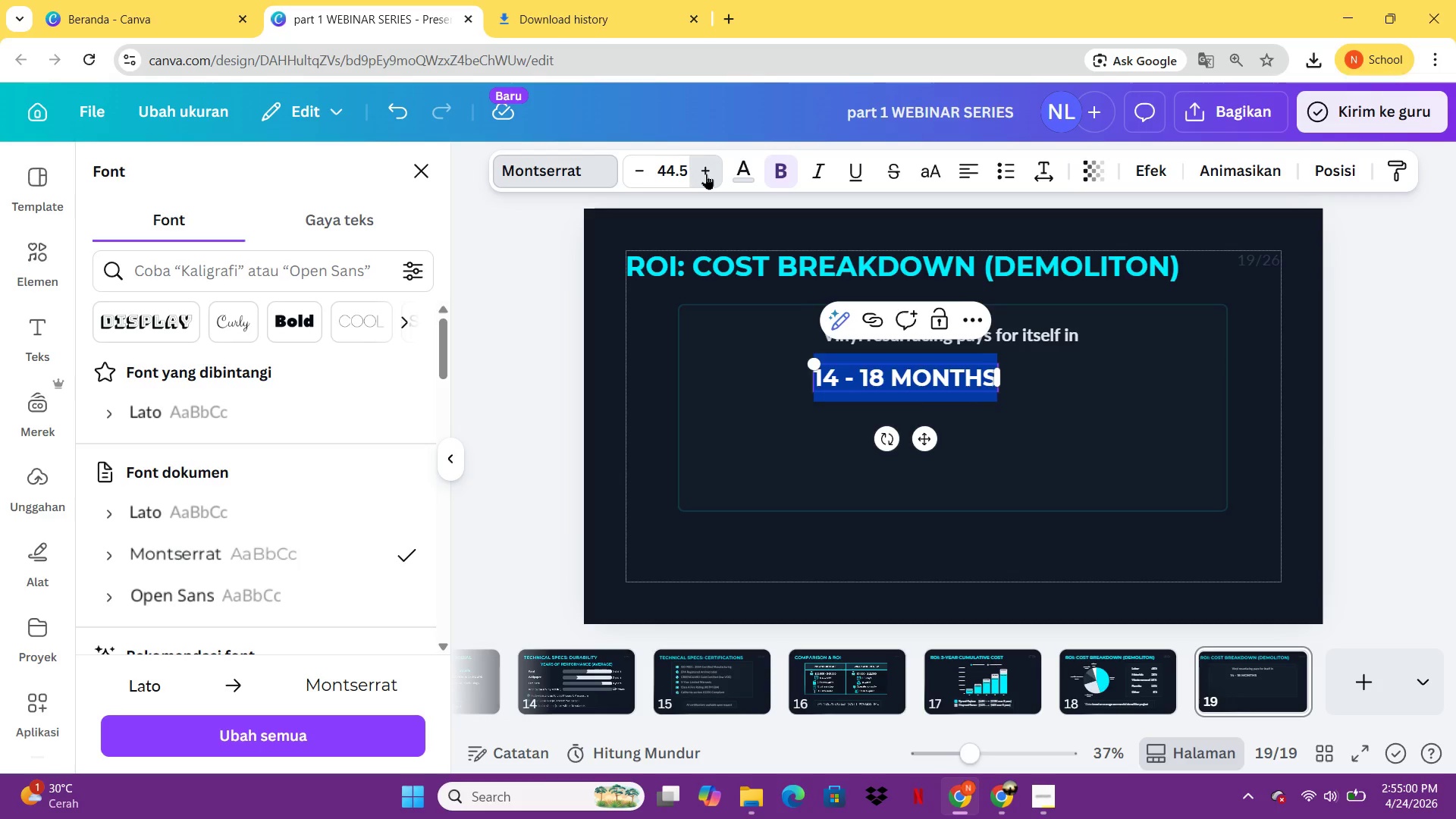 
triple_click([706, 174])
 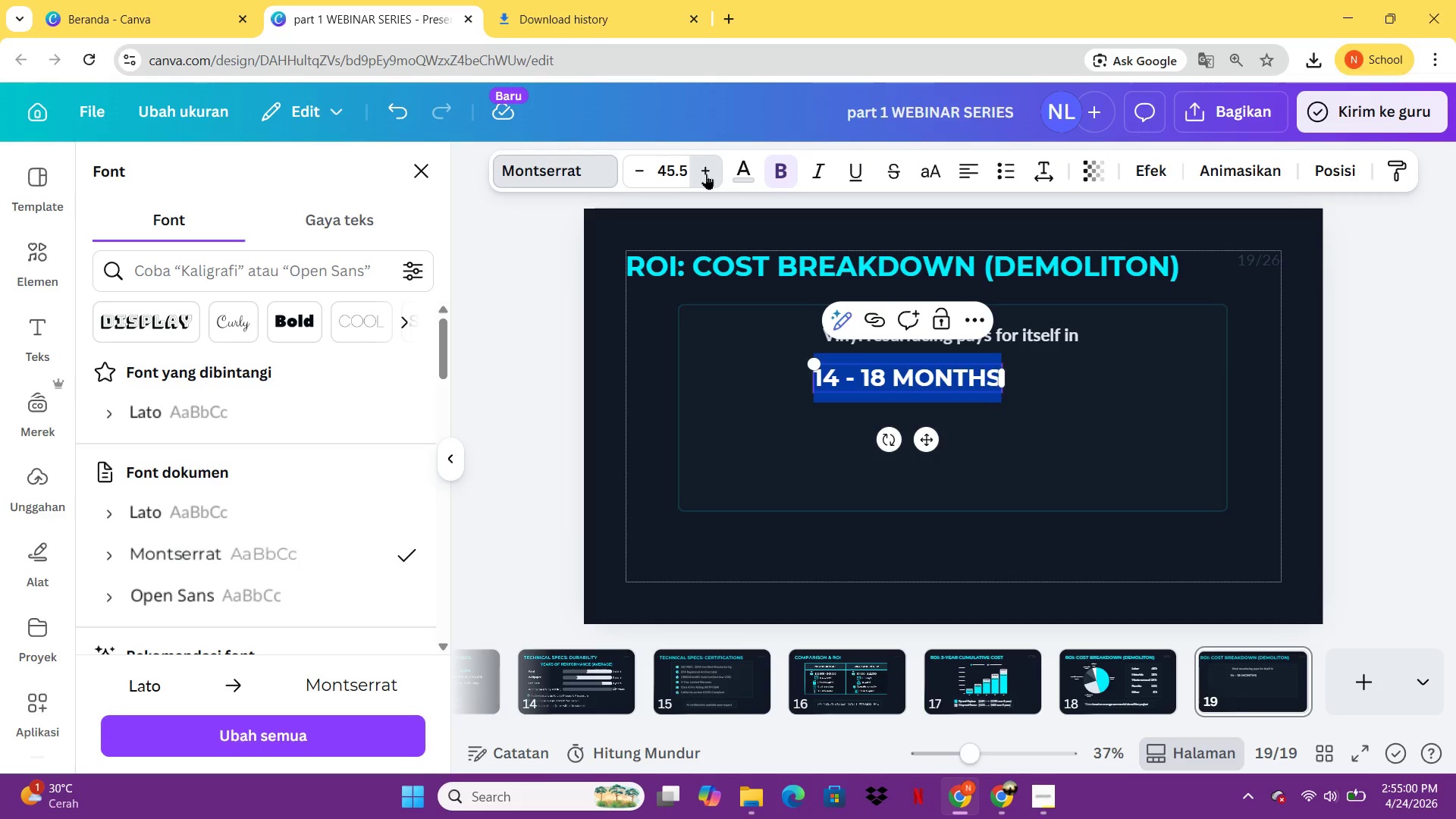 
triple_click([706, 174])
 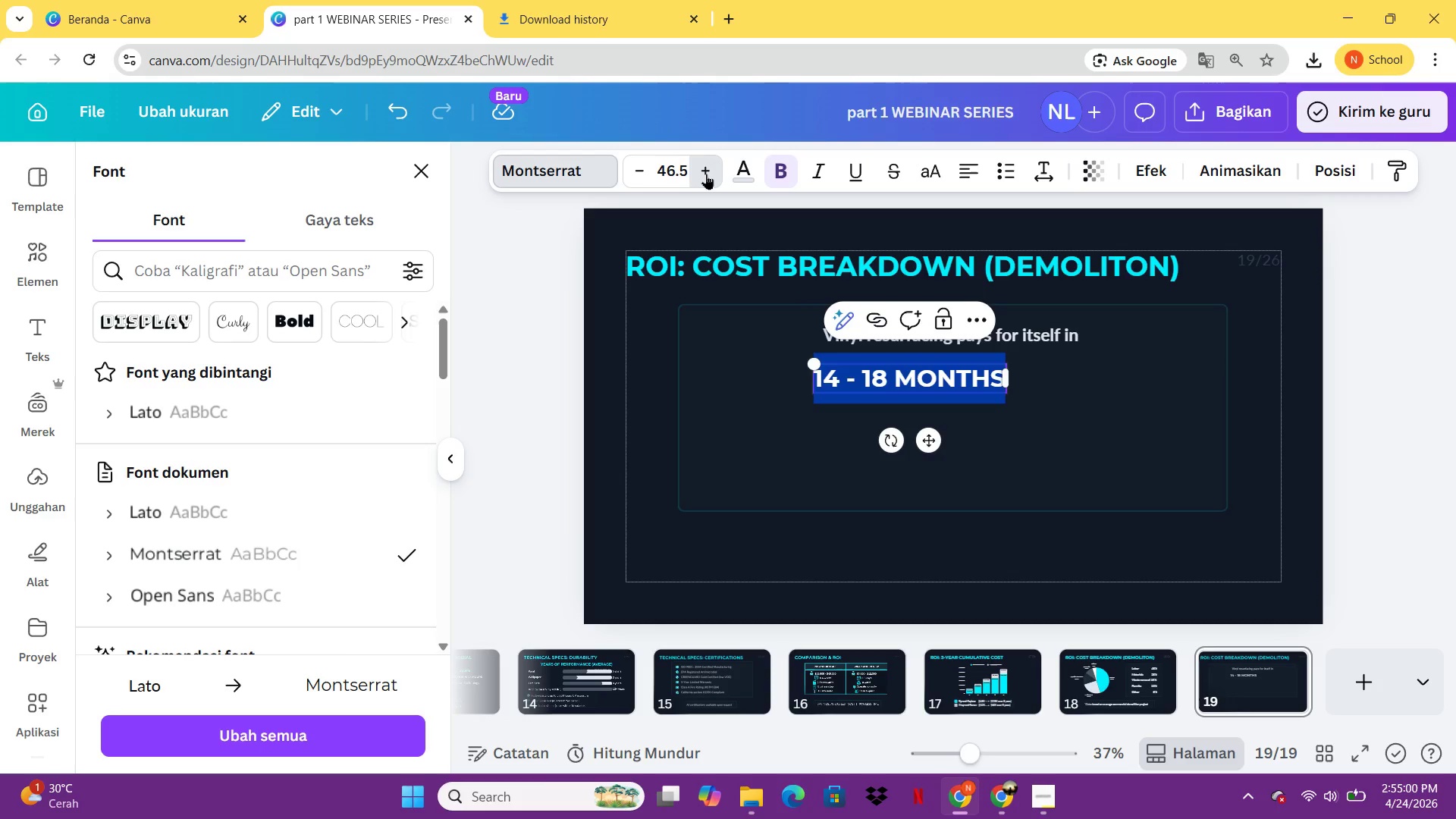 
triple_click([706, 174])
 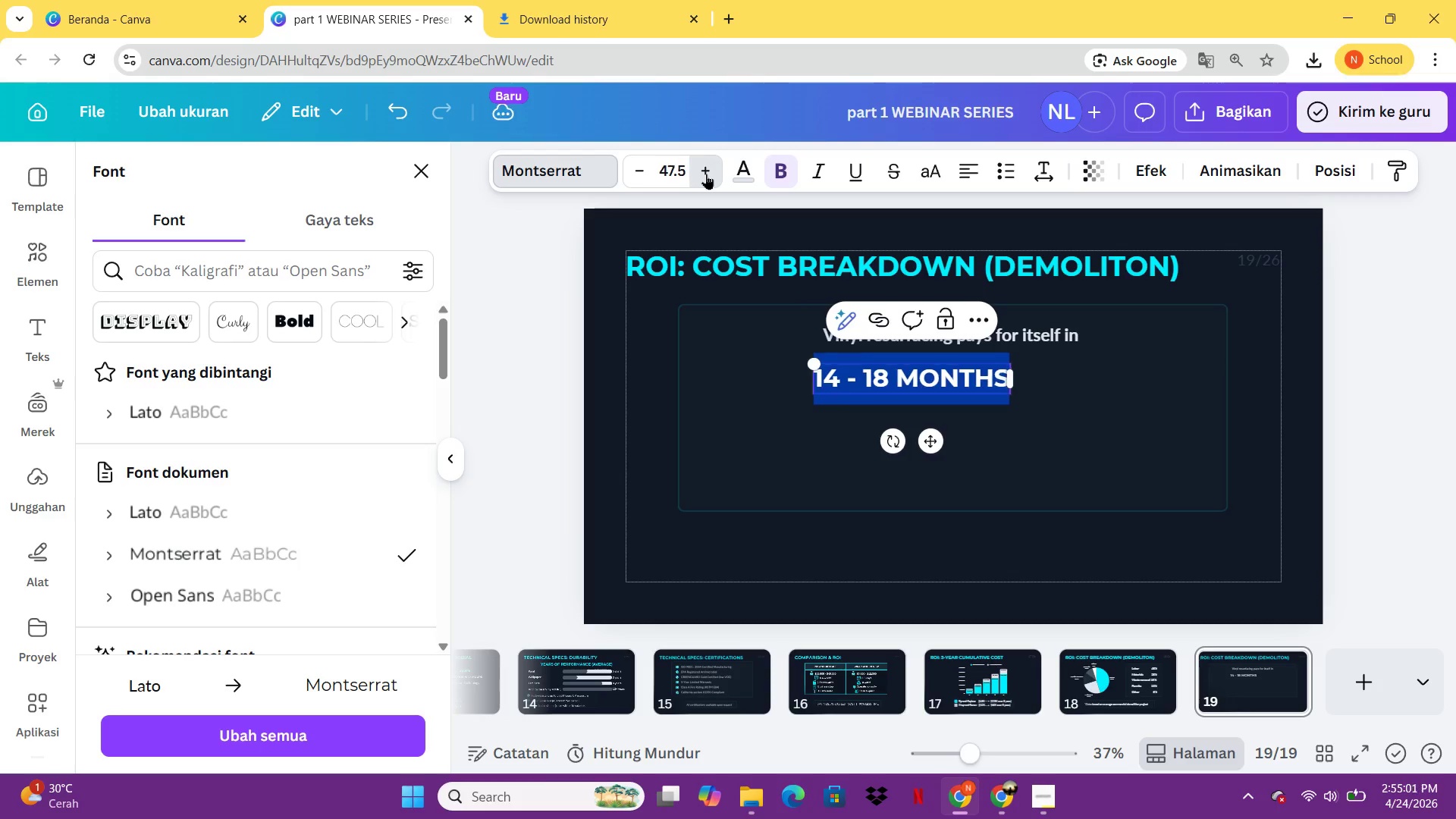 
triple_click([706, 174])
 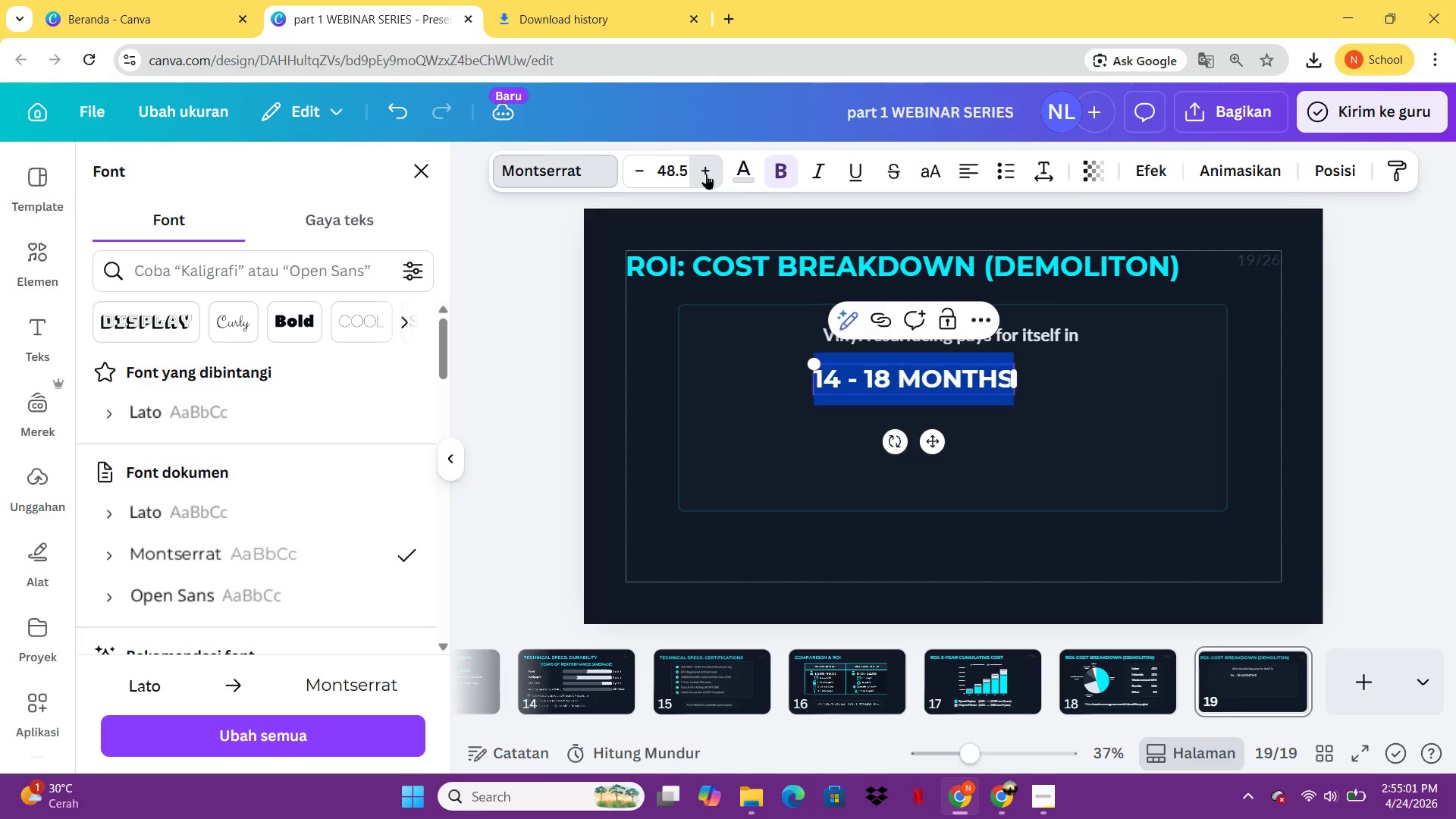 
triple_click([706, 174])
 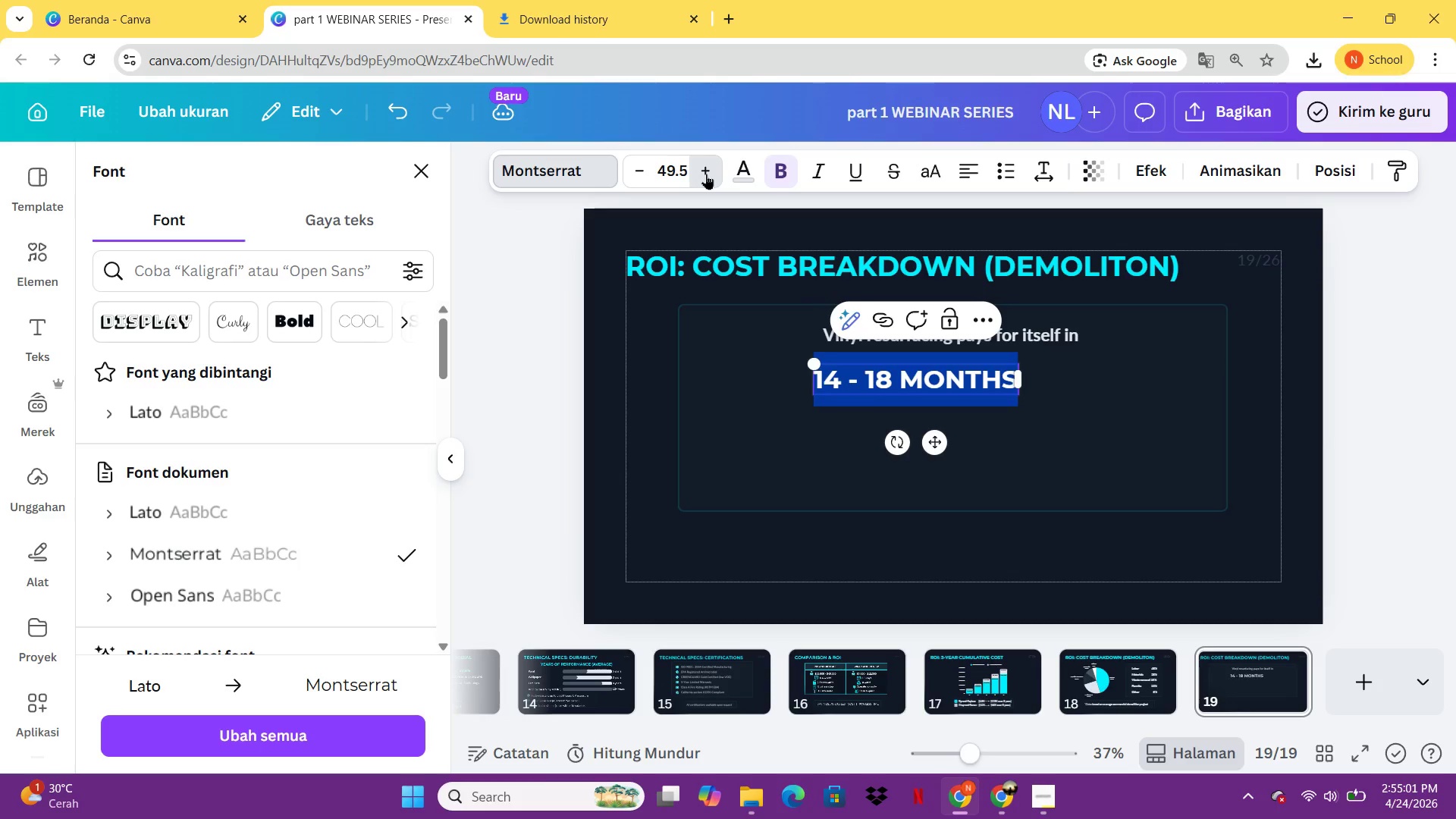 
triple_click([706, 174])
 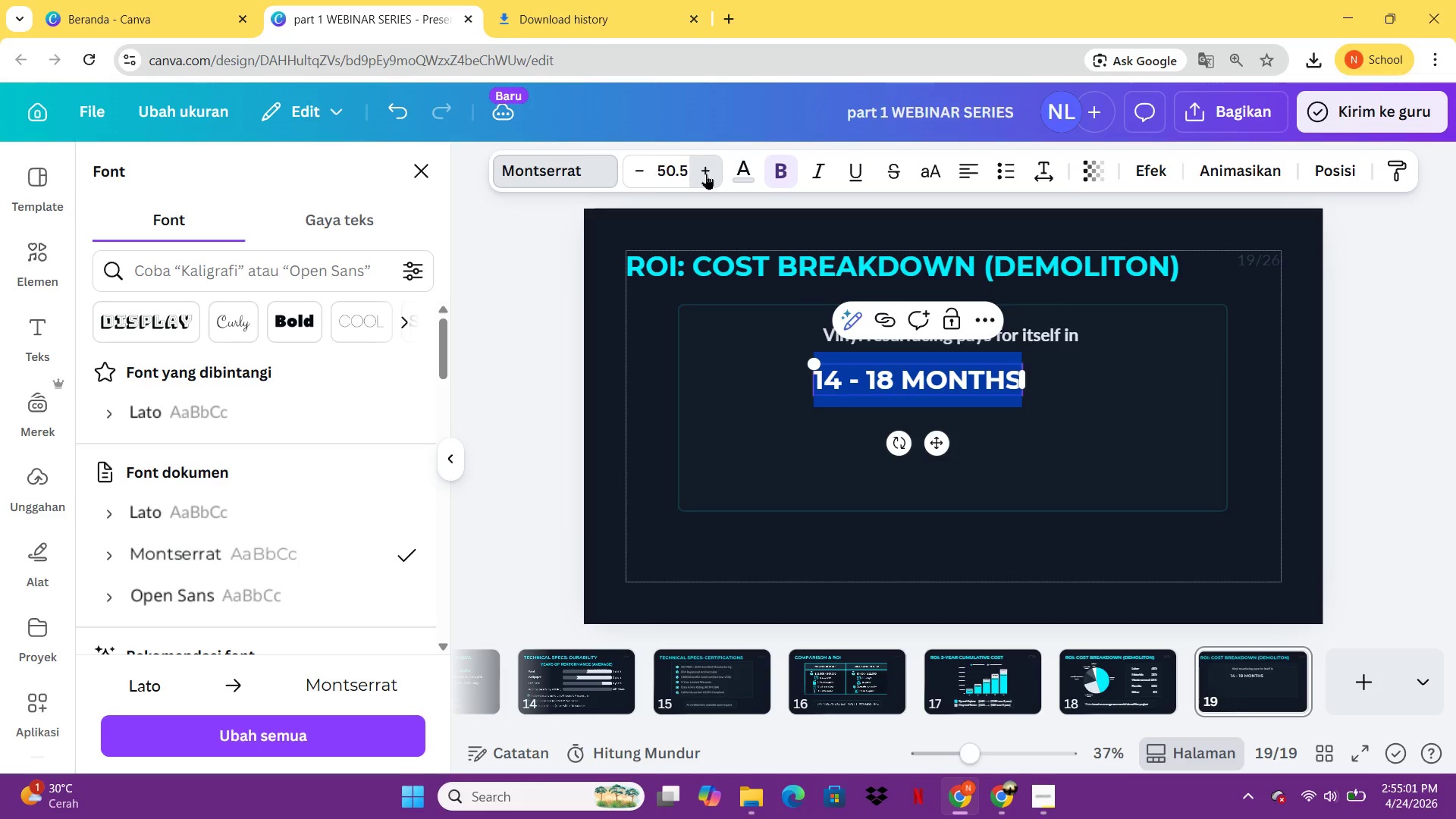 
triple_click([706, 174])
 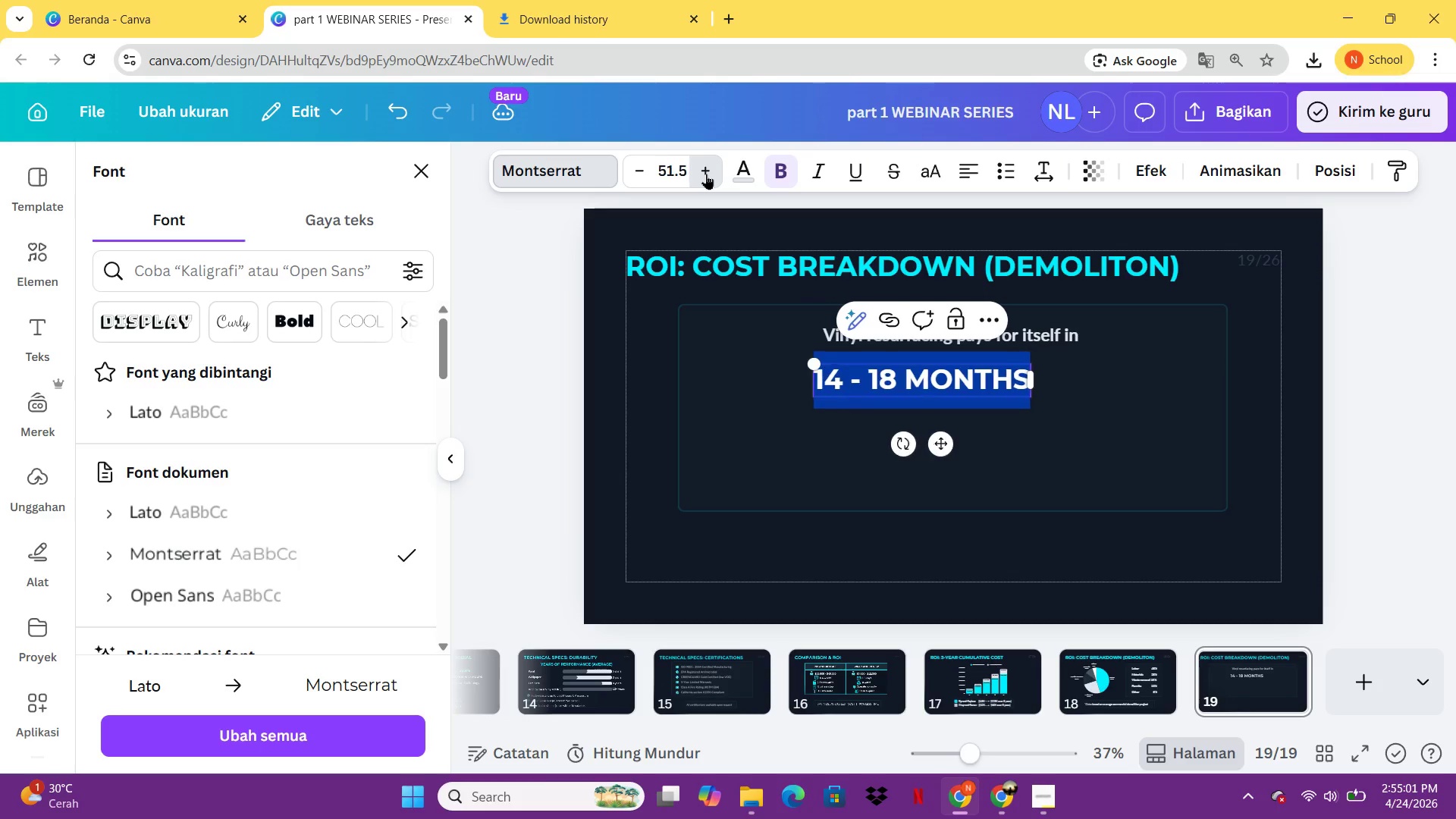 
triple_click([706, 174])
 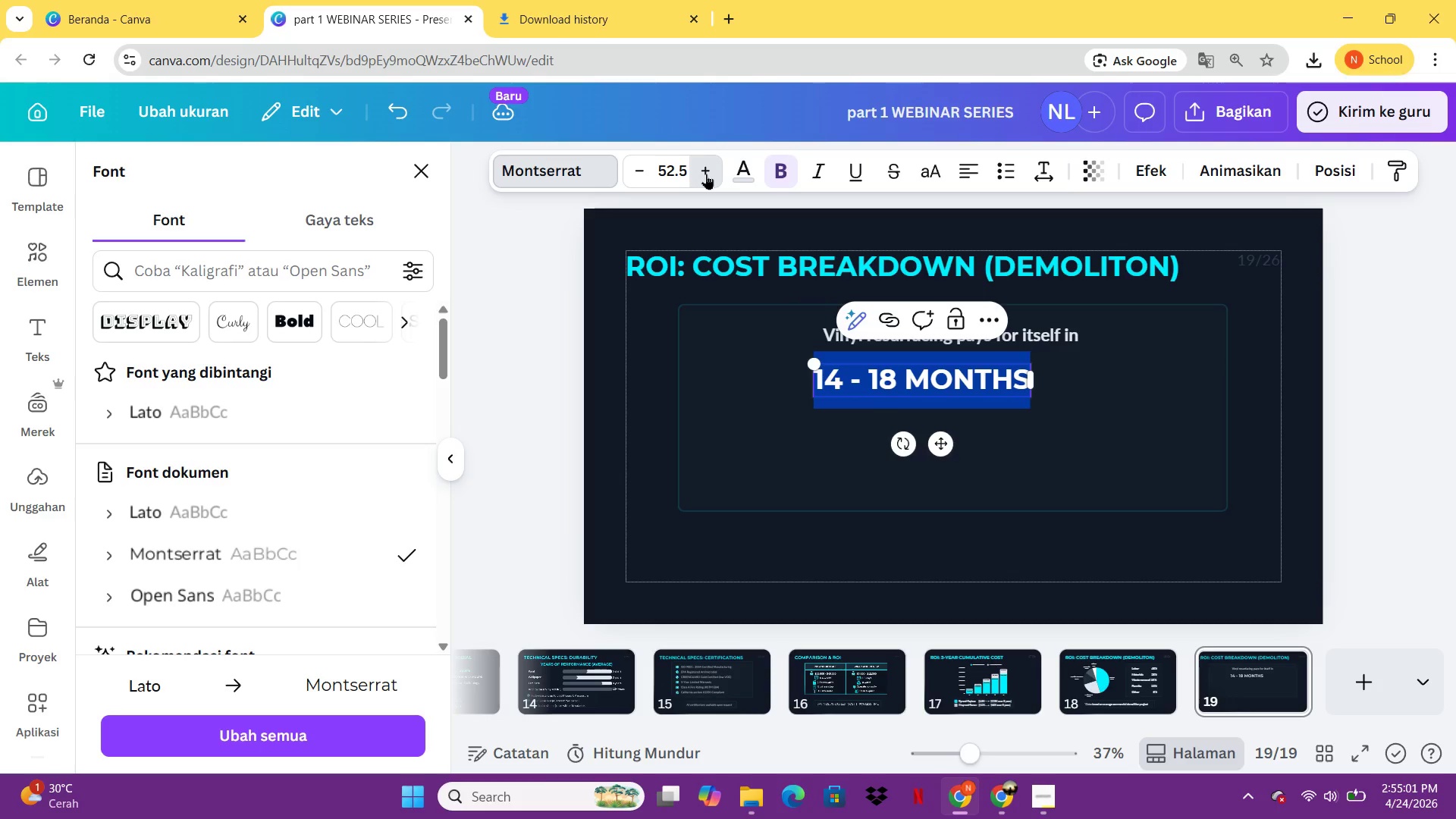 
triple_click([706, 174])
 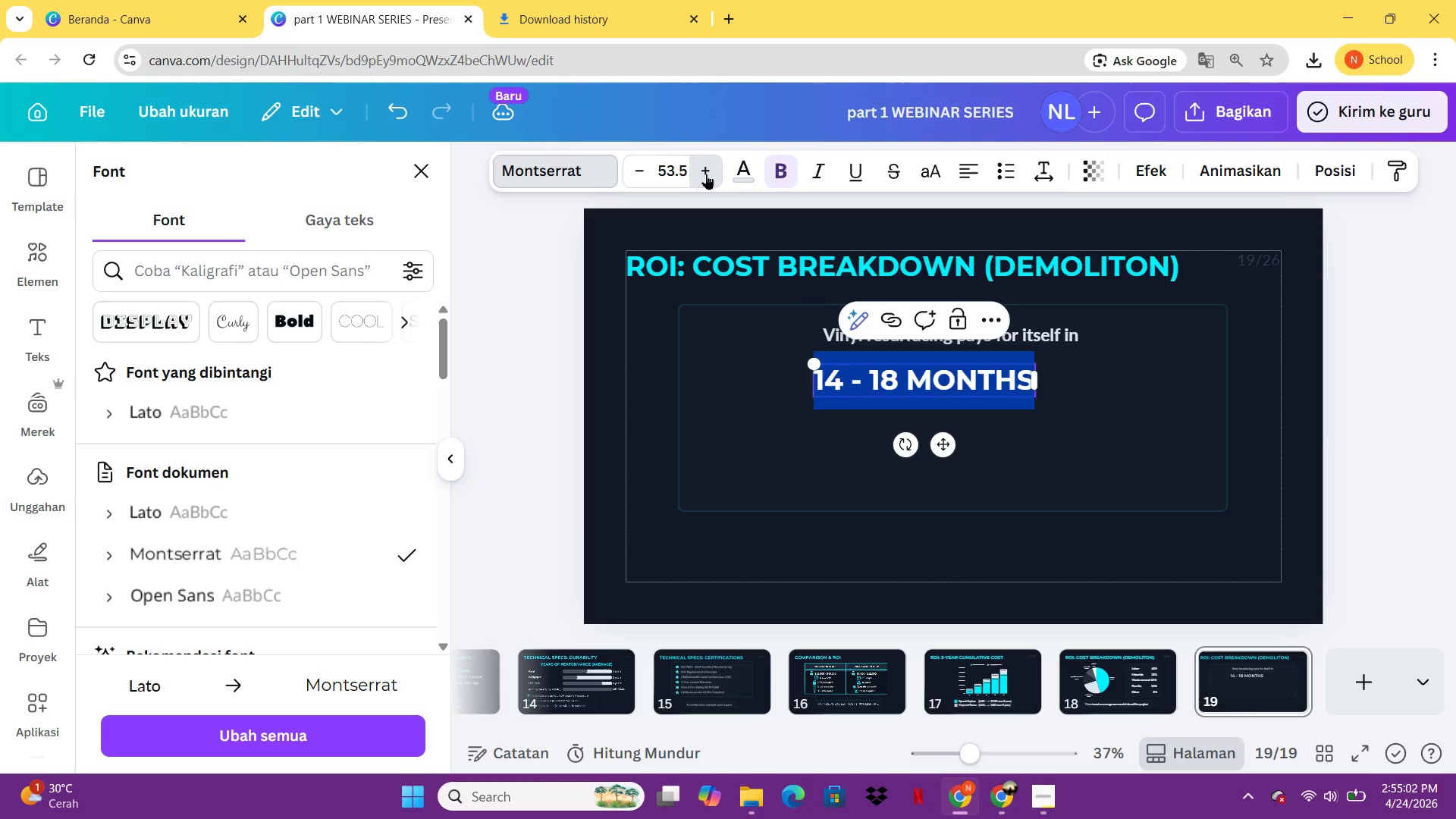 
triple_click([706, 174])
 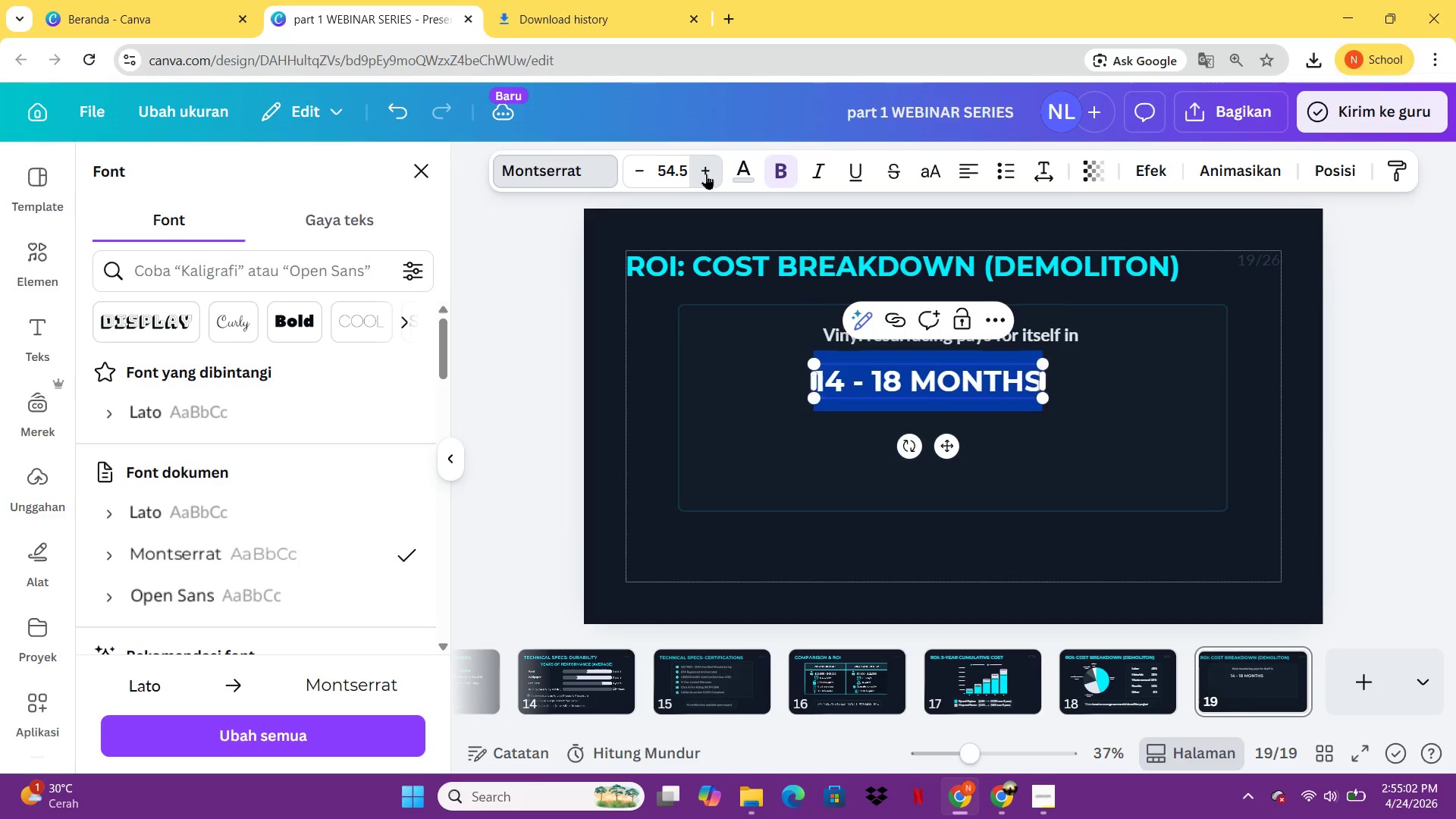 
triple_click([706, 174])
 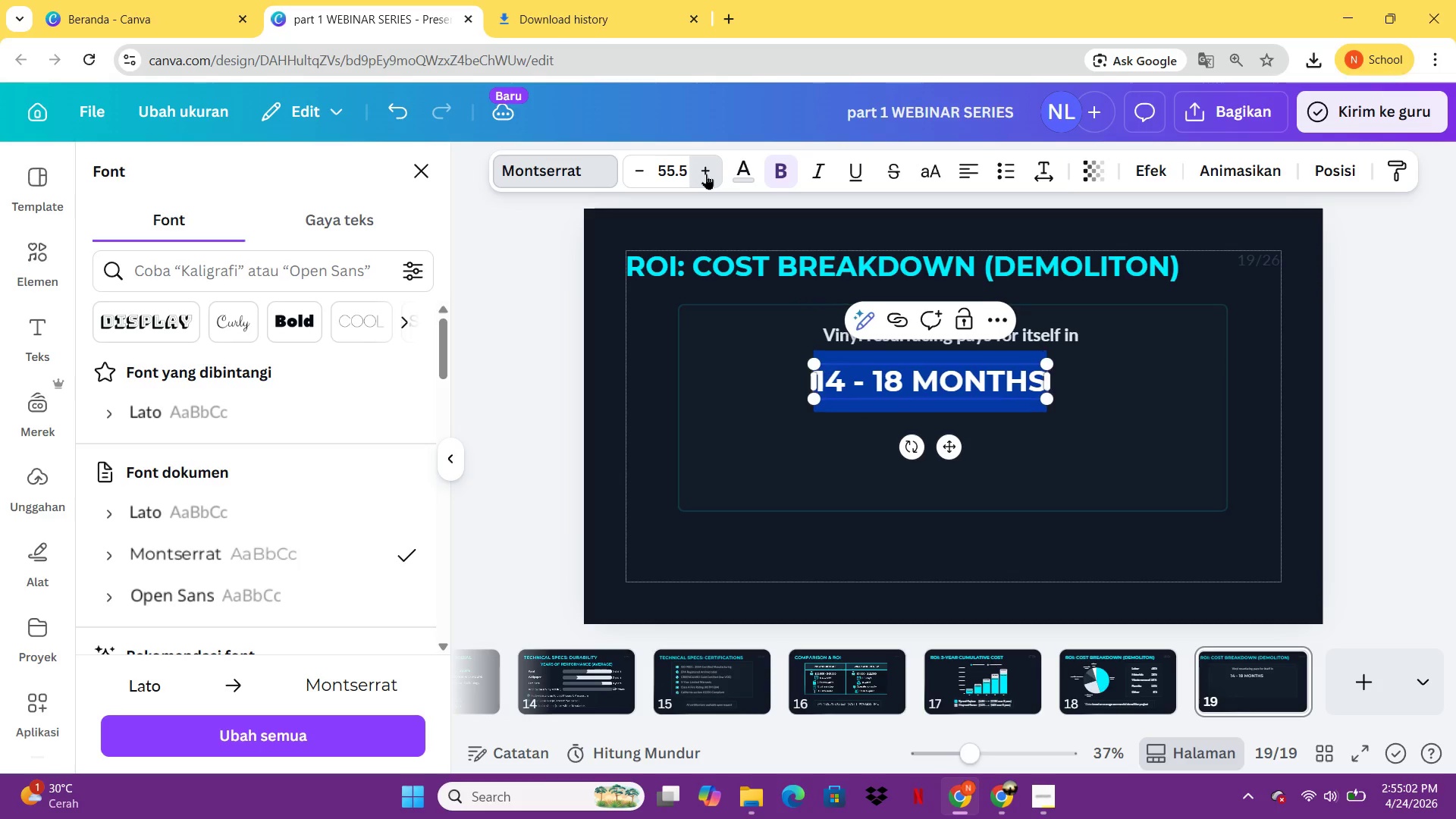 
triple_click([706, 174])
 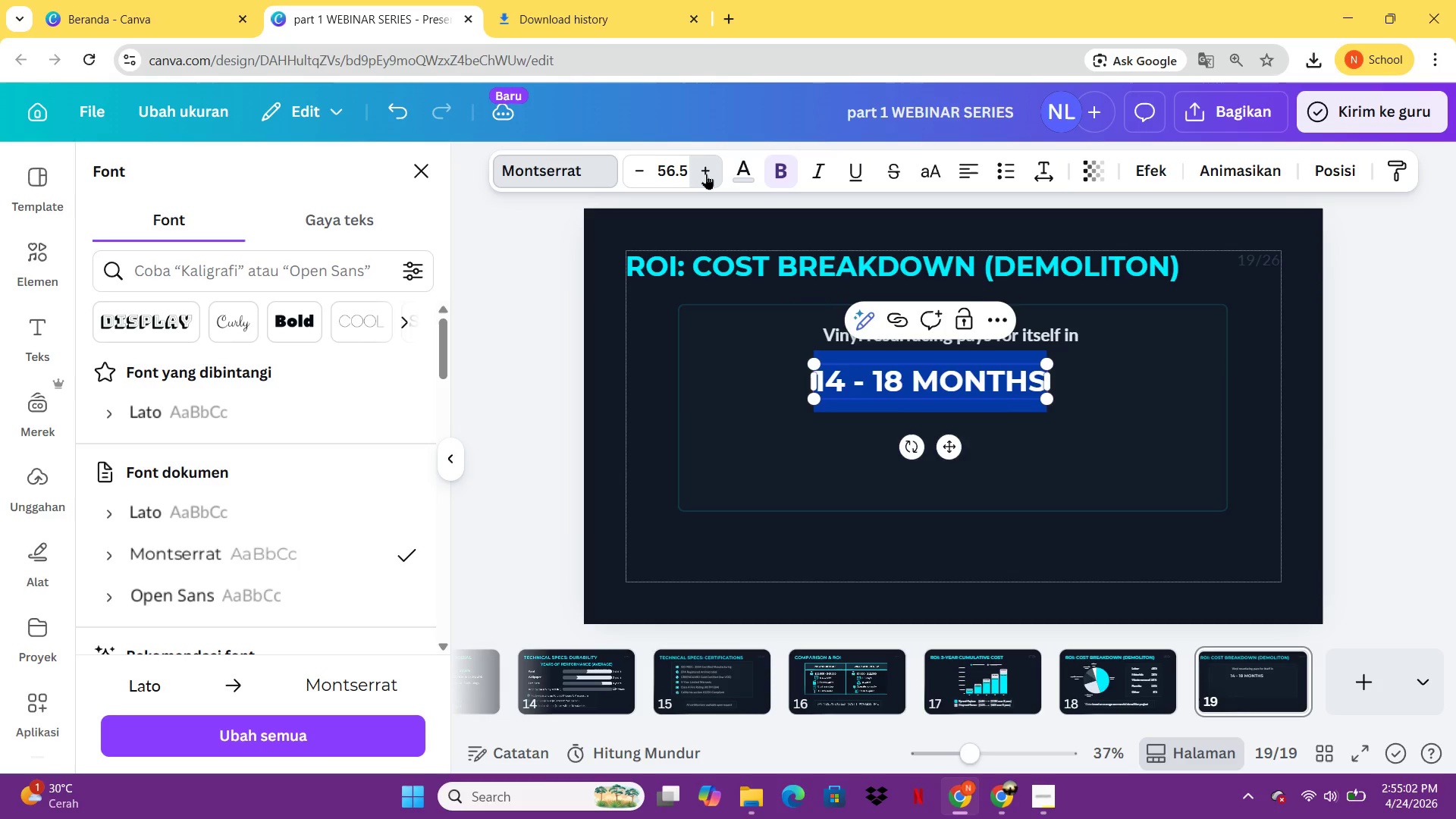 
triple_click([706, 174])
 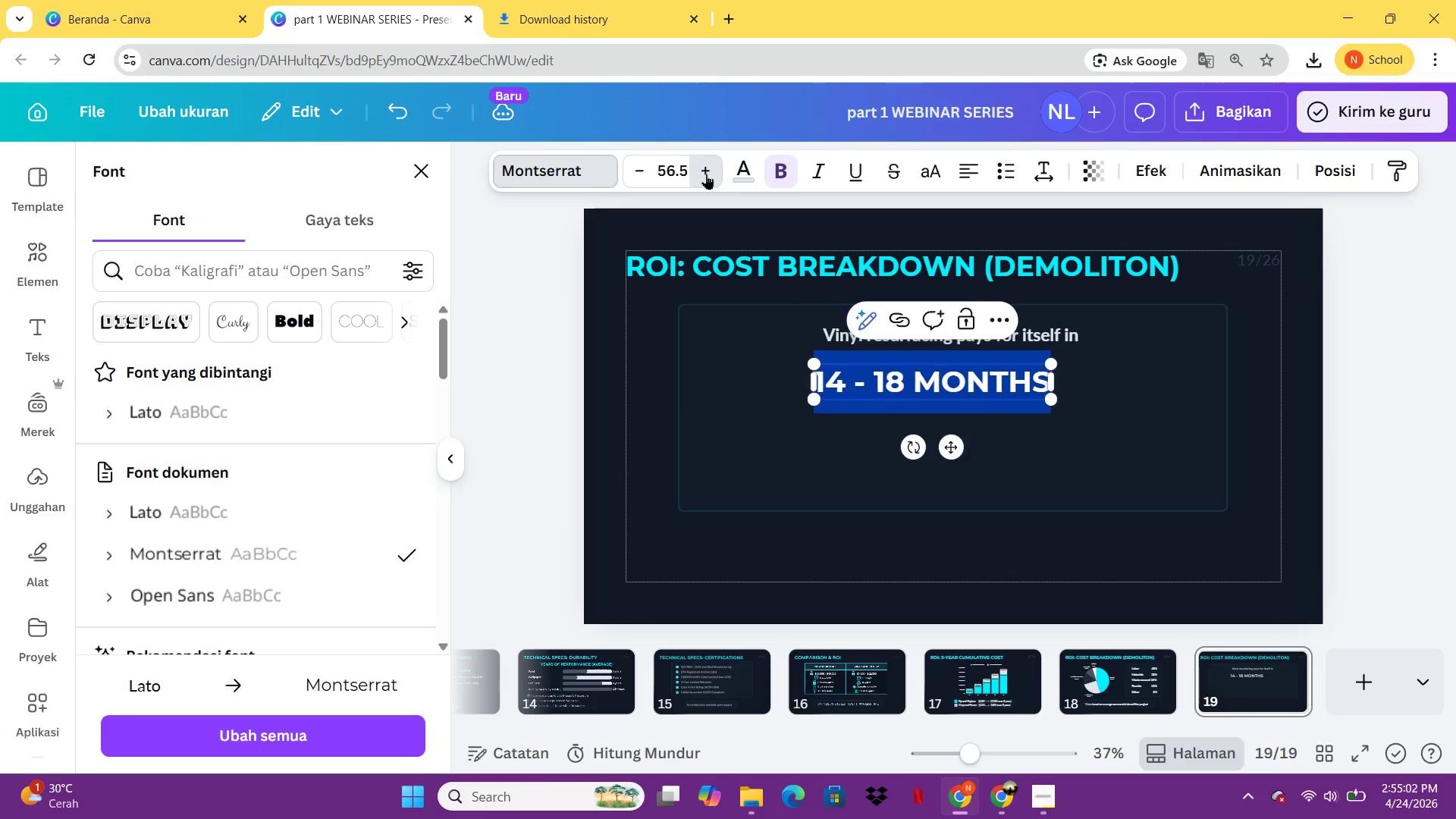 
triple_click([706, 174])
 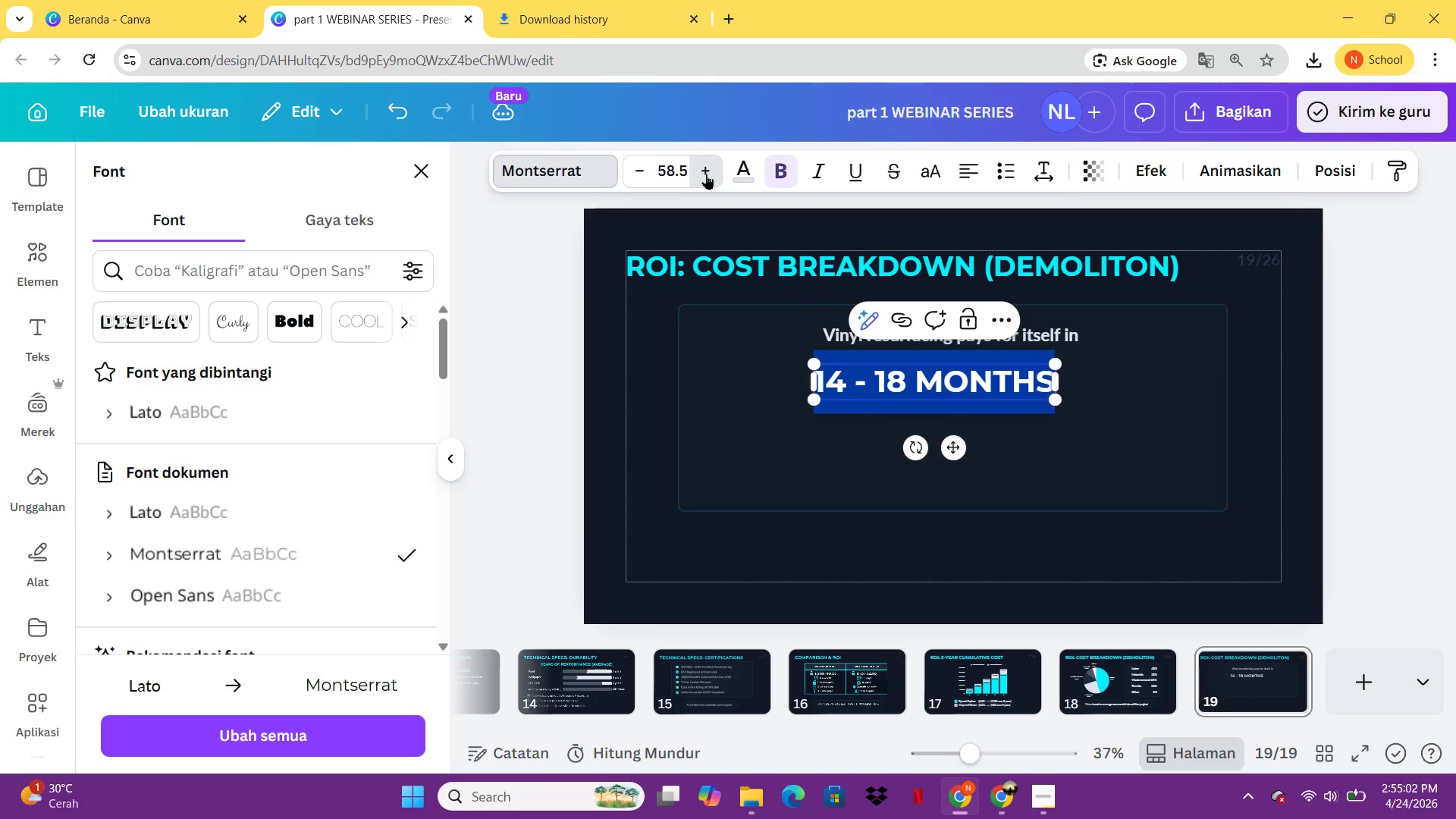 
triple_click([706, 174])
 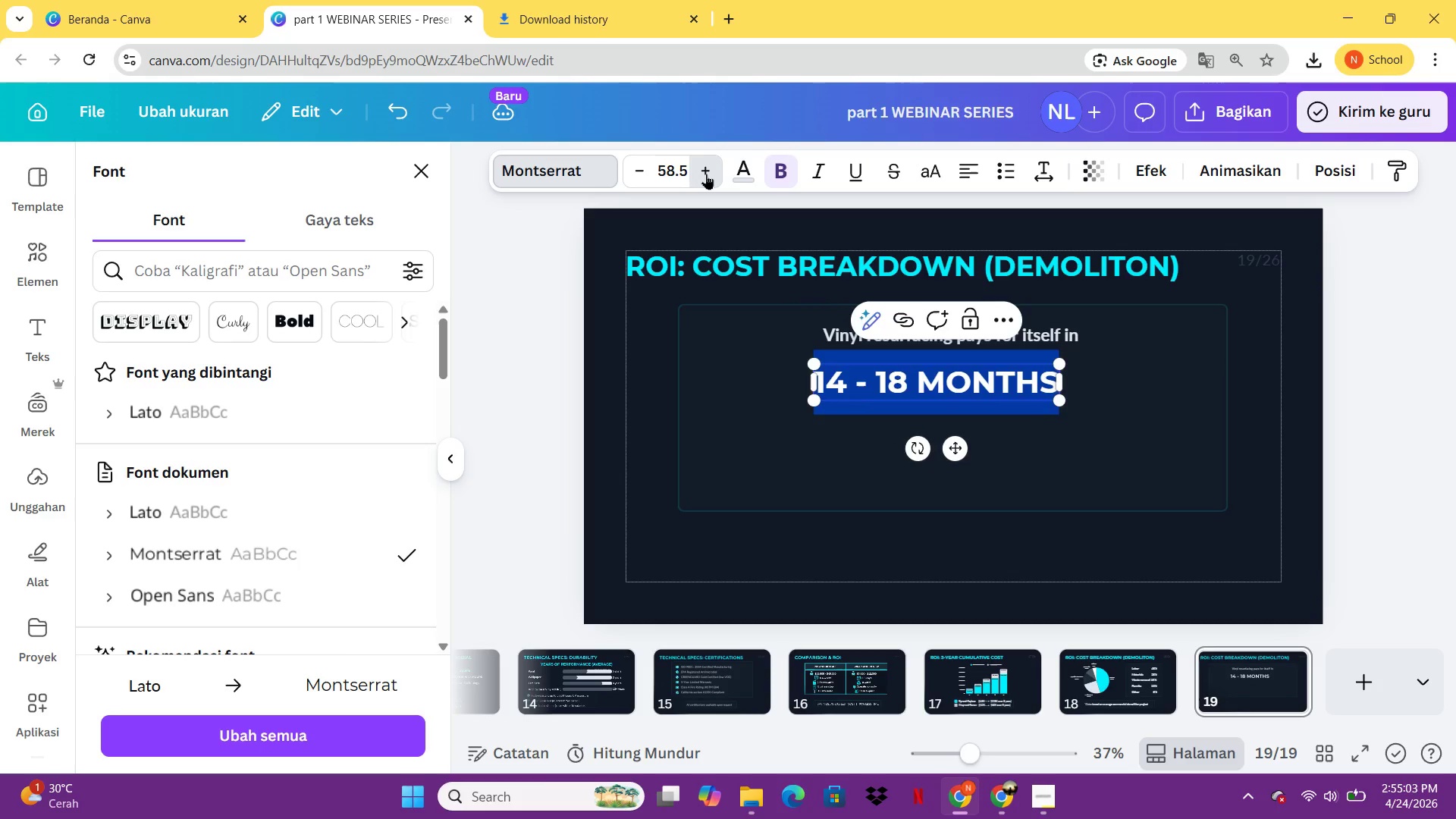 
triple_click([706, 174])
 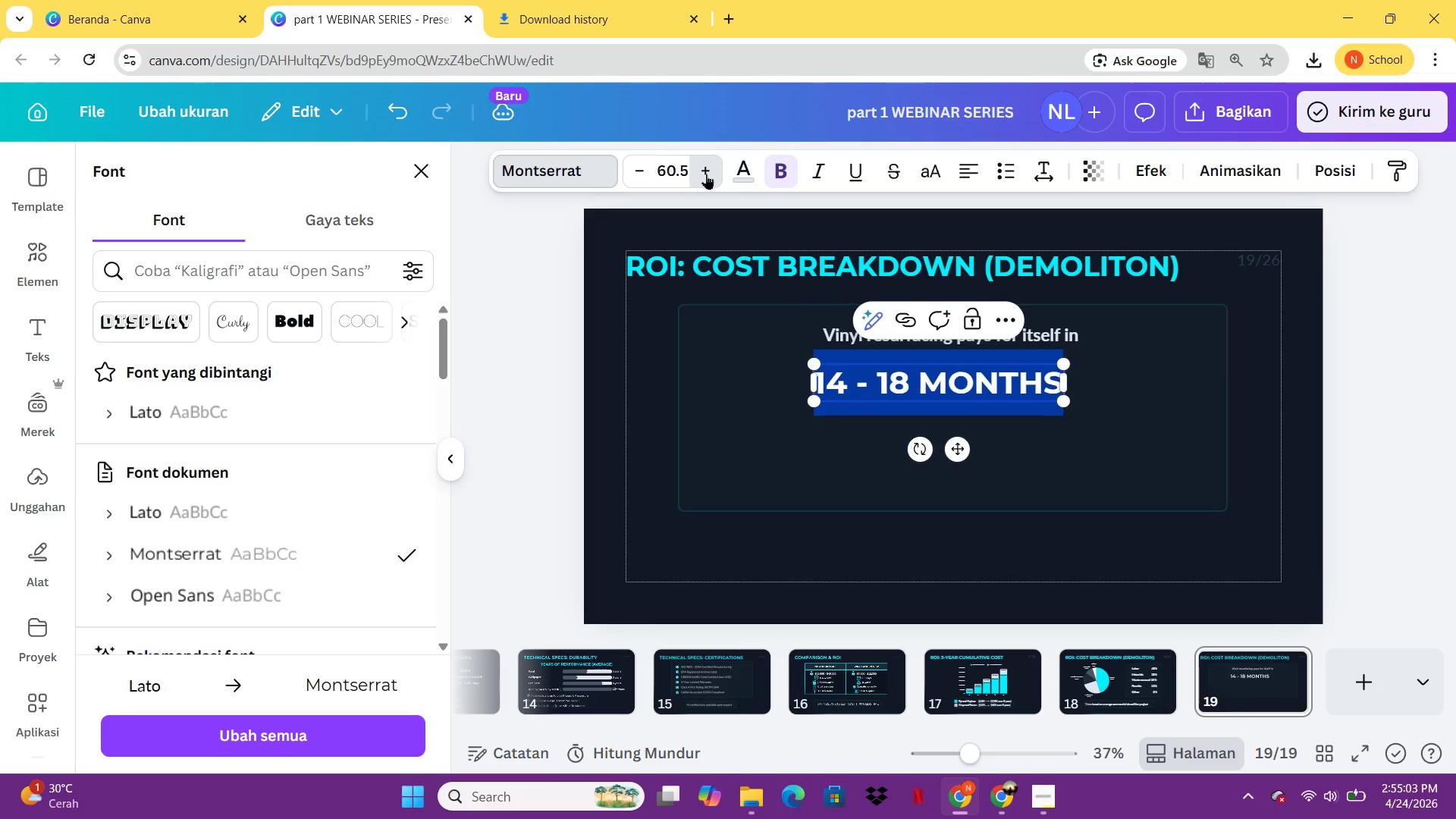 
triple_click([706, 174])
 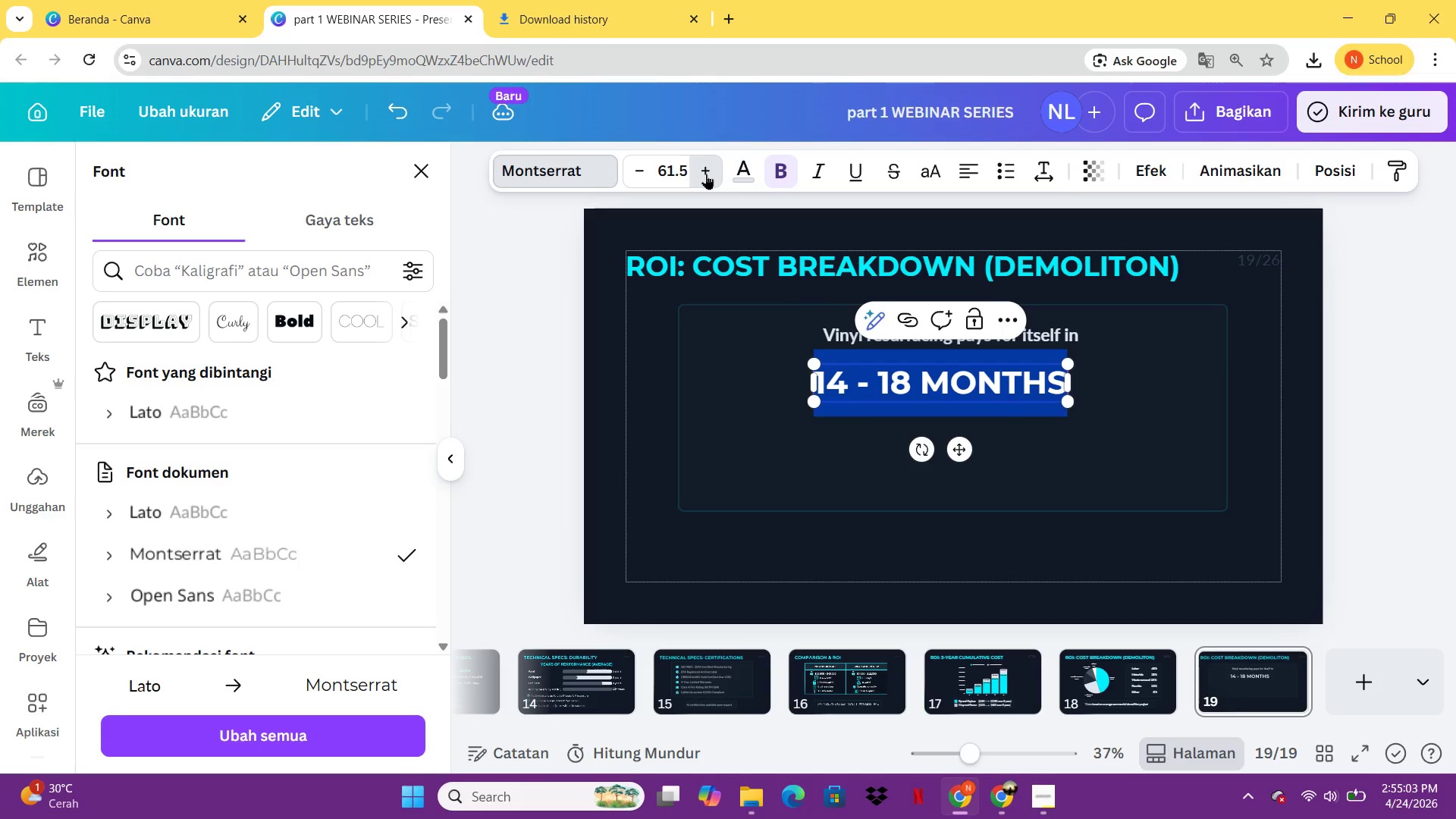 
triple_click([706, 174])
 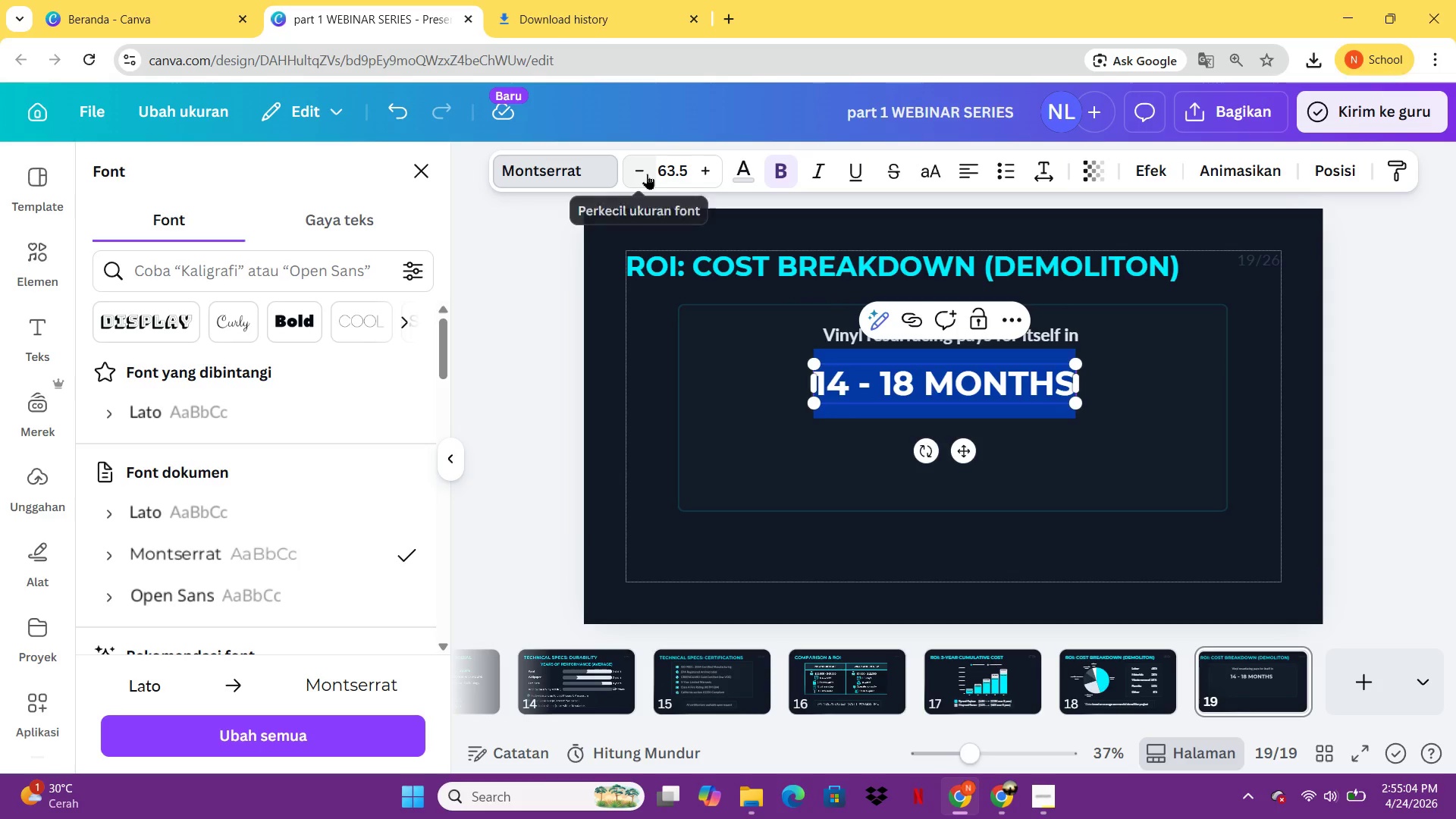 
double_click([647, 174])
 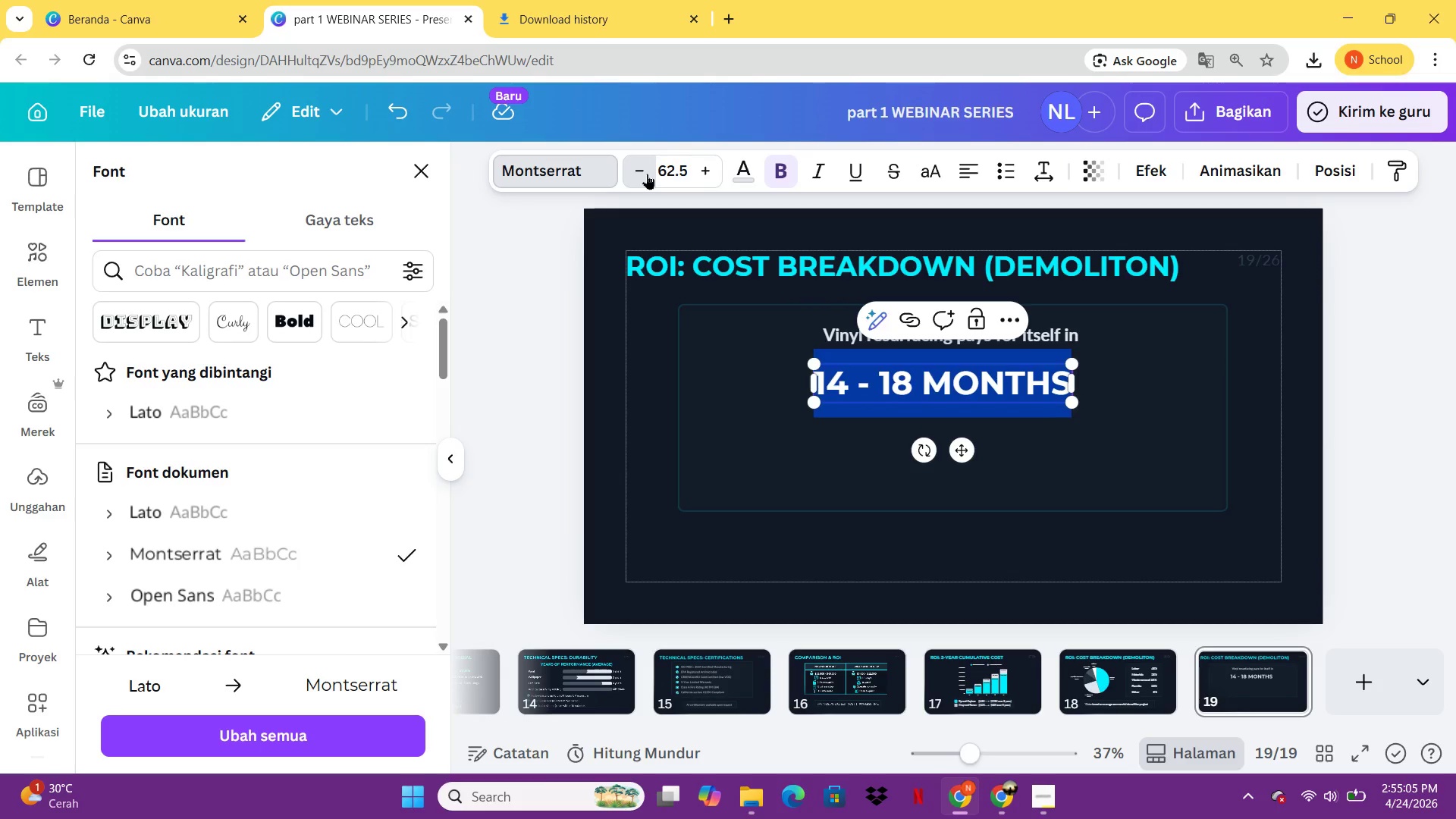 
triple_click([647, 174])
 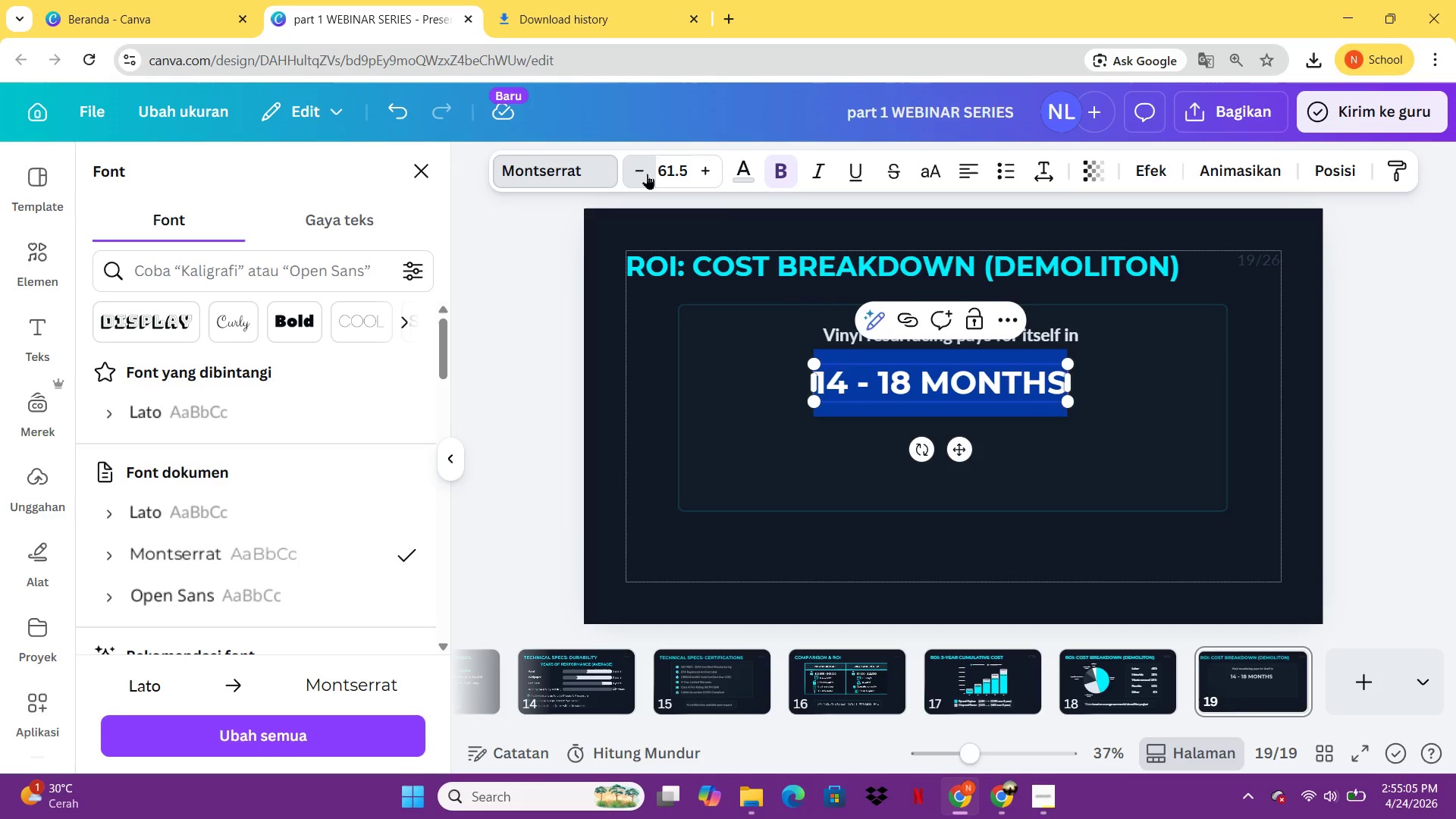 
triple_click([647, 174])
 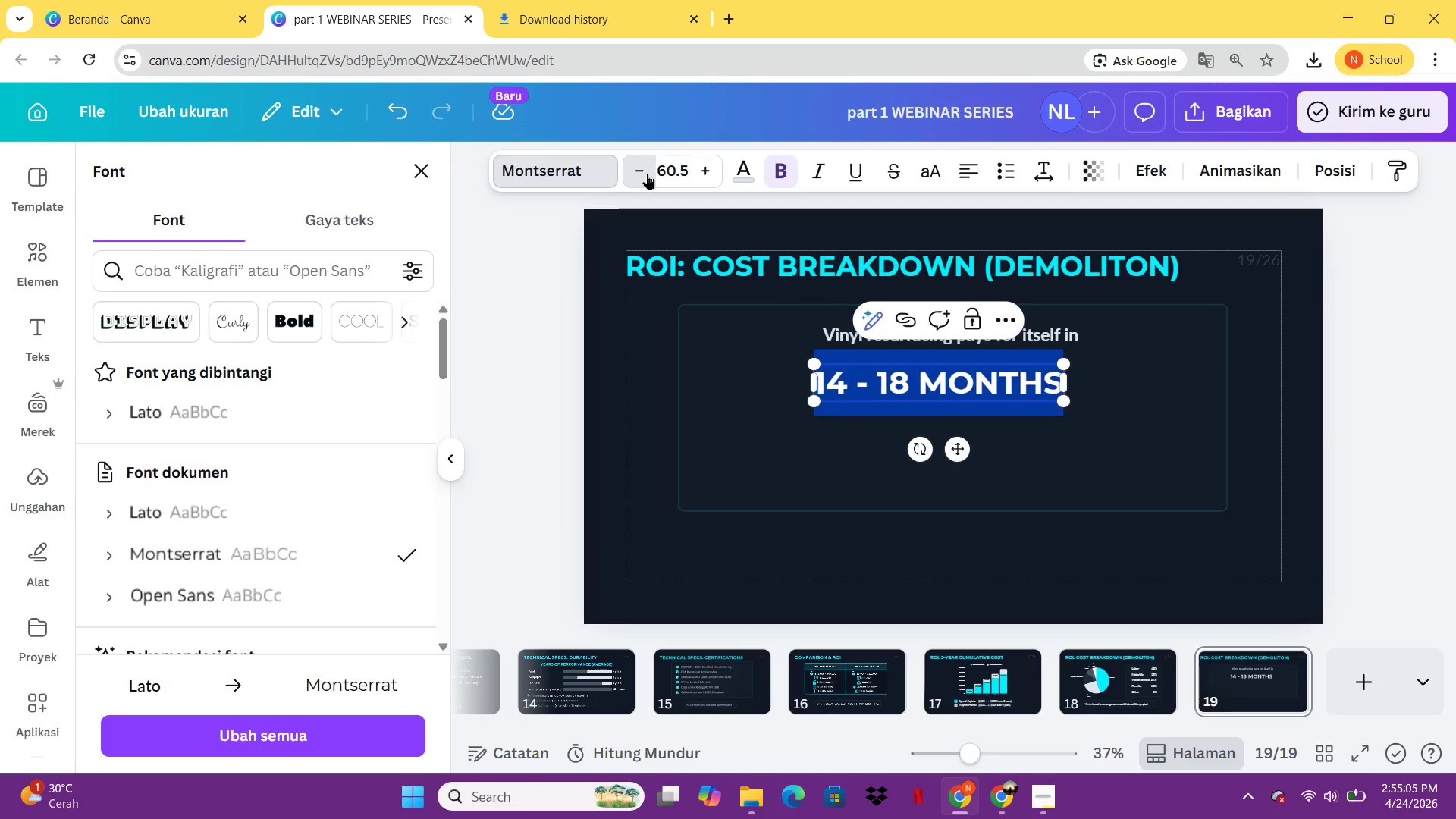 
triple_click([647, 174])
 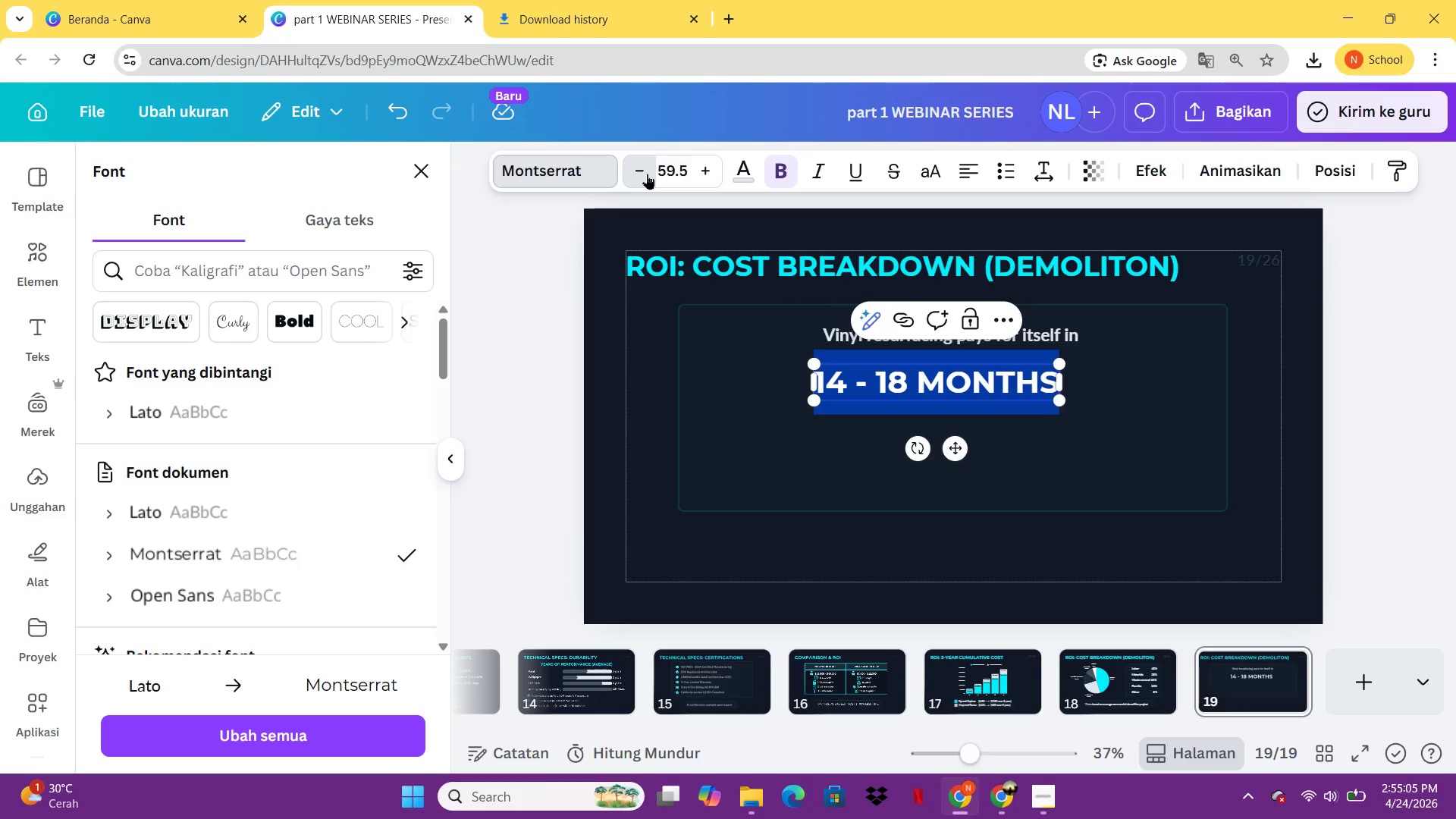 
triple_click([647, 174])
 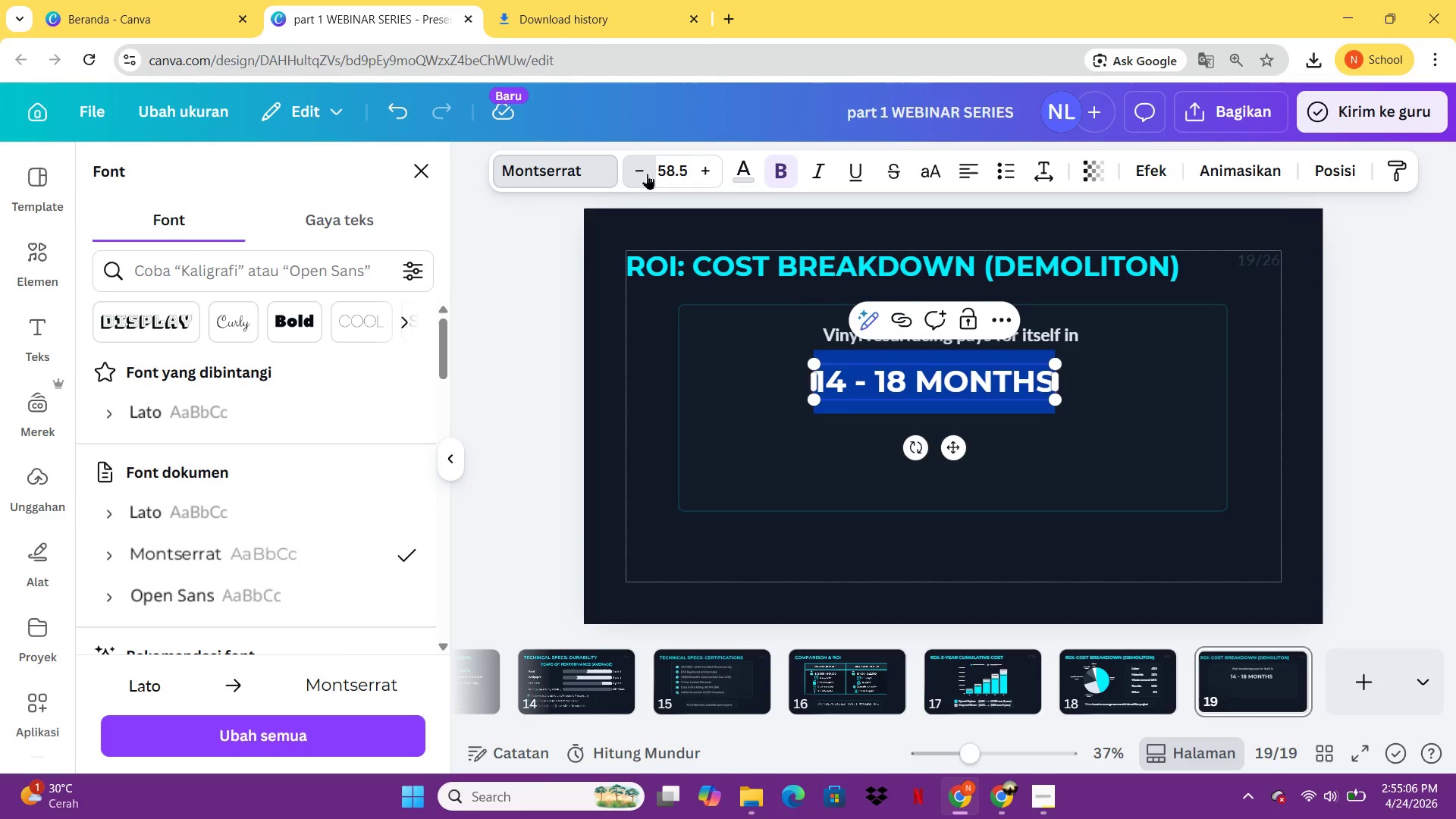 
triple_click([647, 174])
 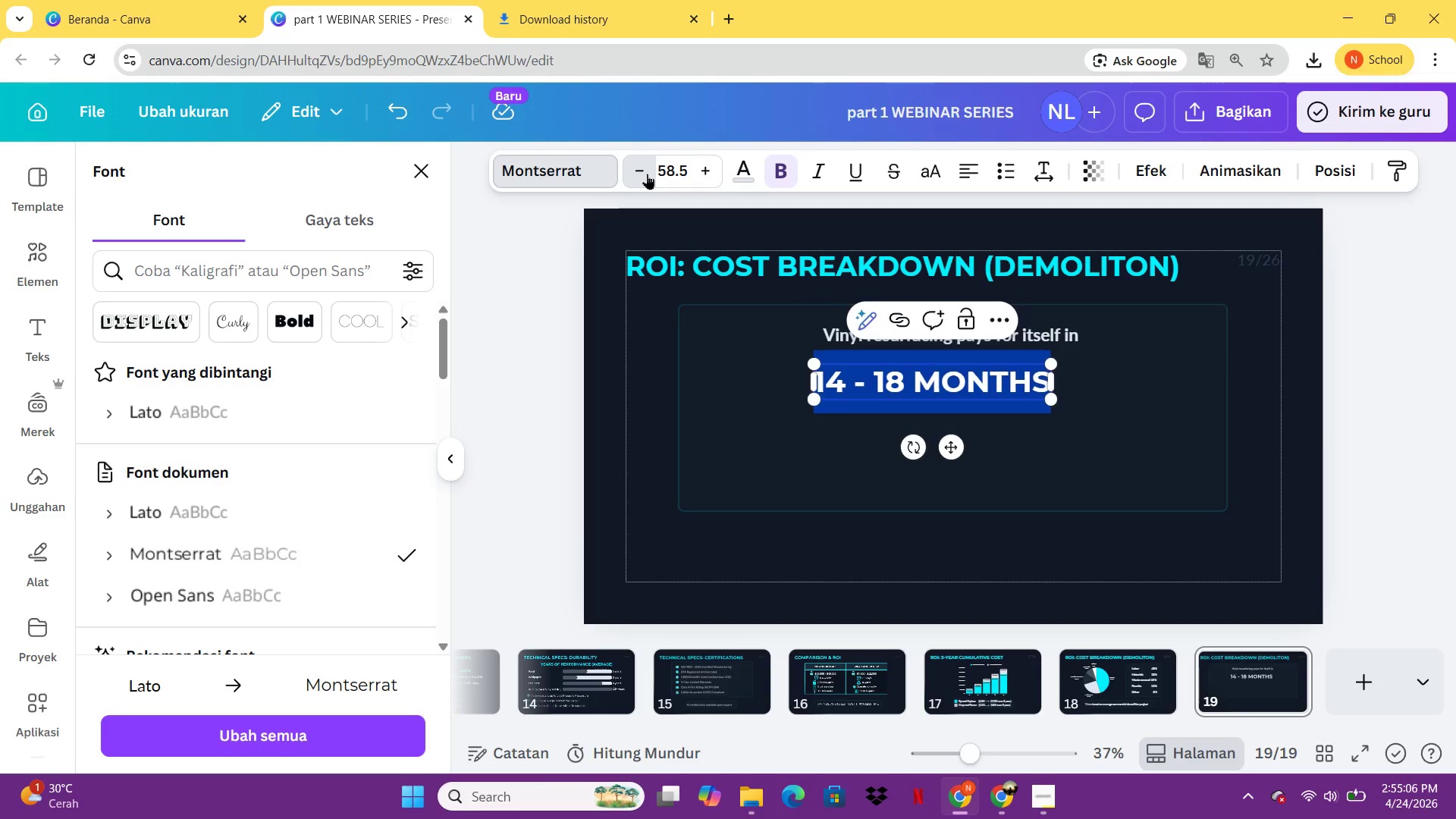 
triple_click([647, 174])
 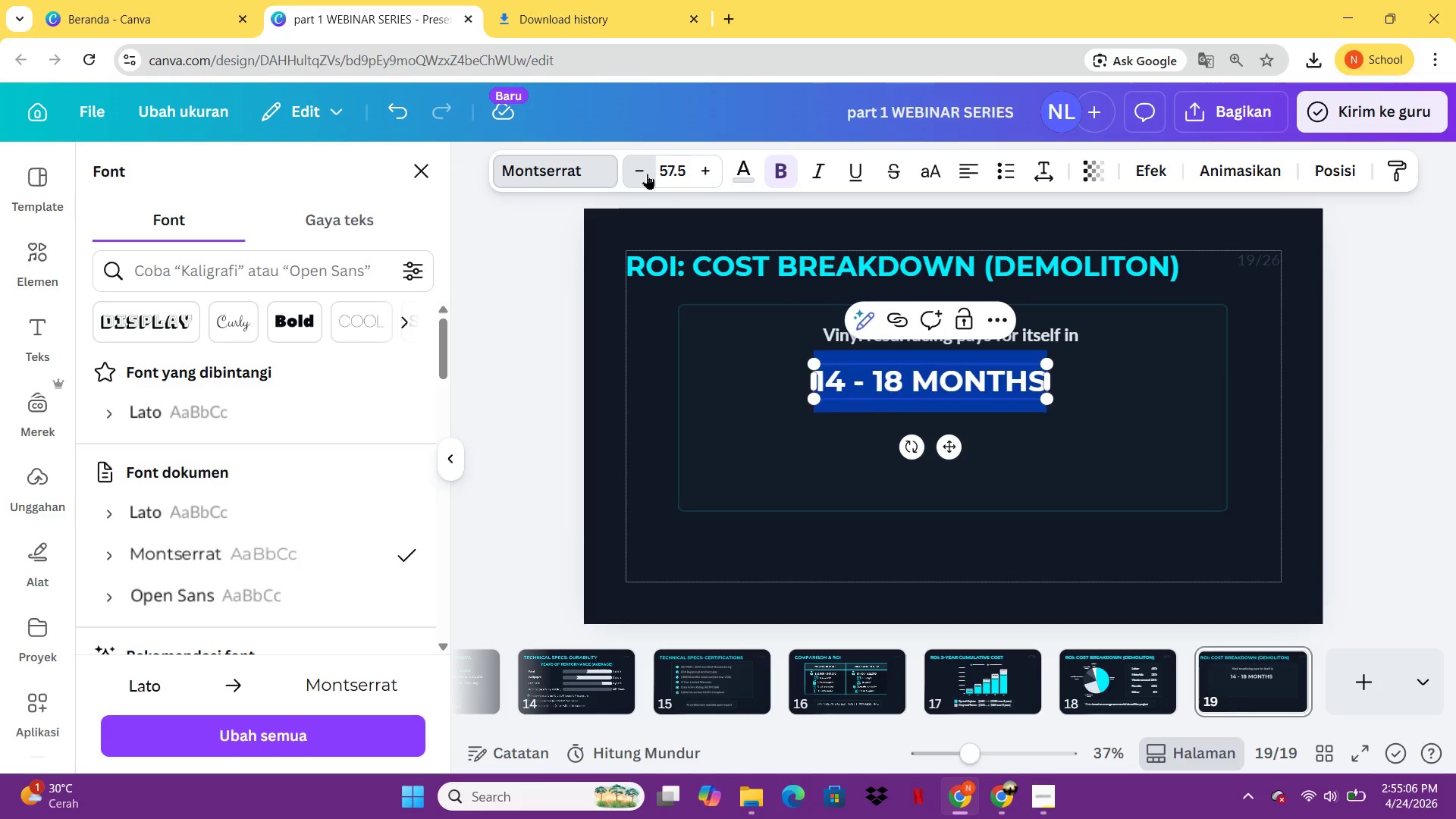 
triple_click([647, 174])
 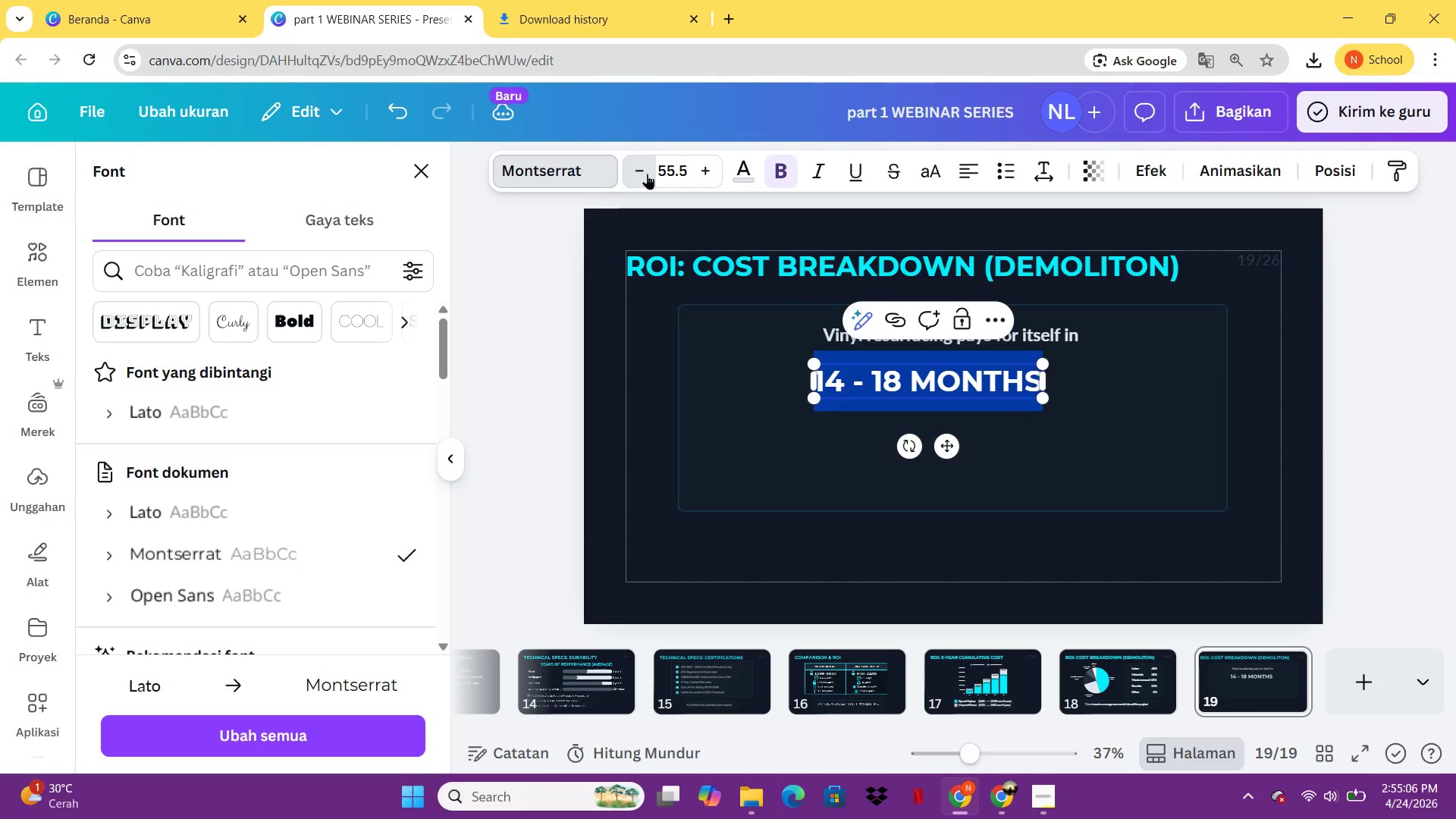 
triple_click([647, 174])
 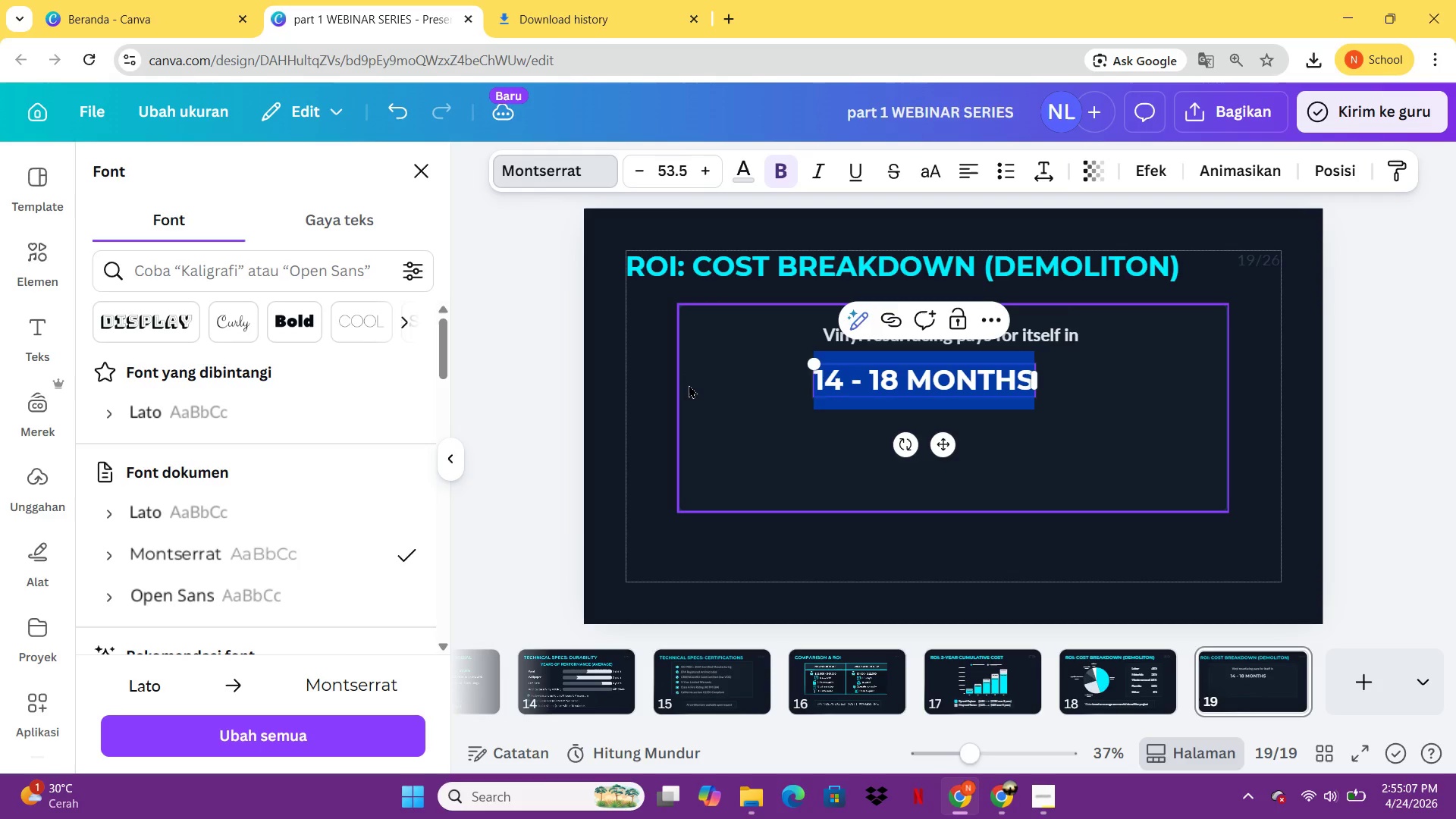 
left_click([689, 384])
 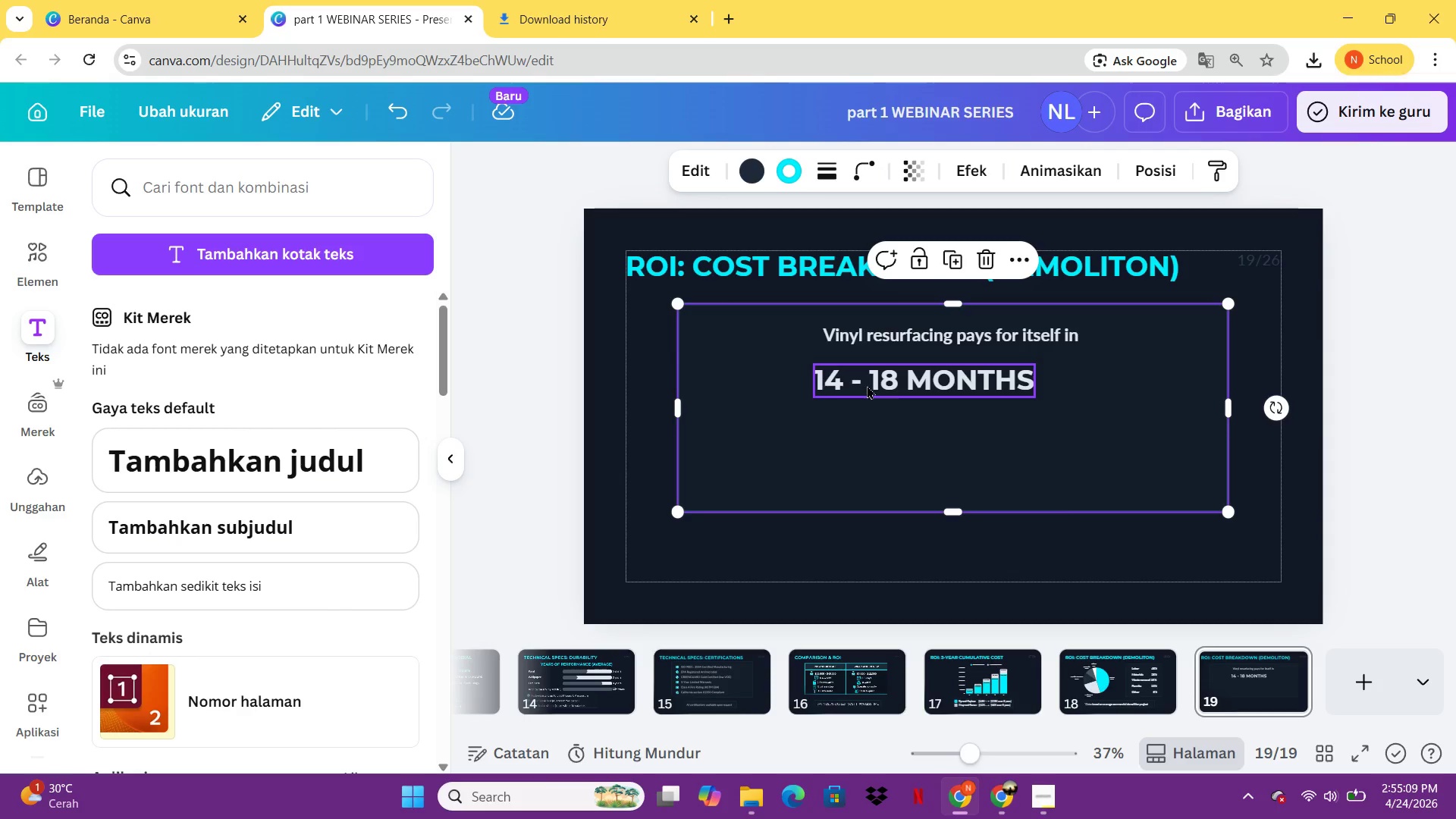 
left_click_drag(start_coordinate=[885, 381], to_coordinate=[913, 384])
 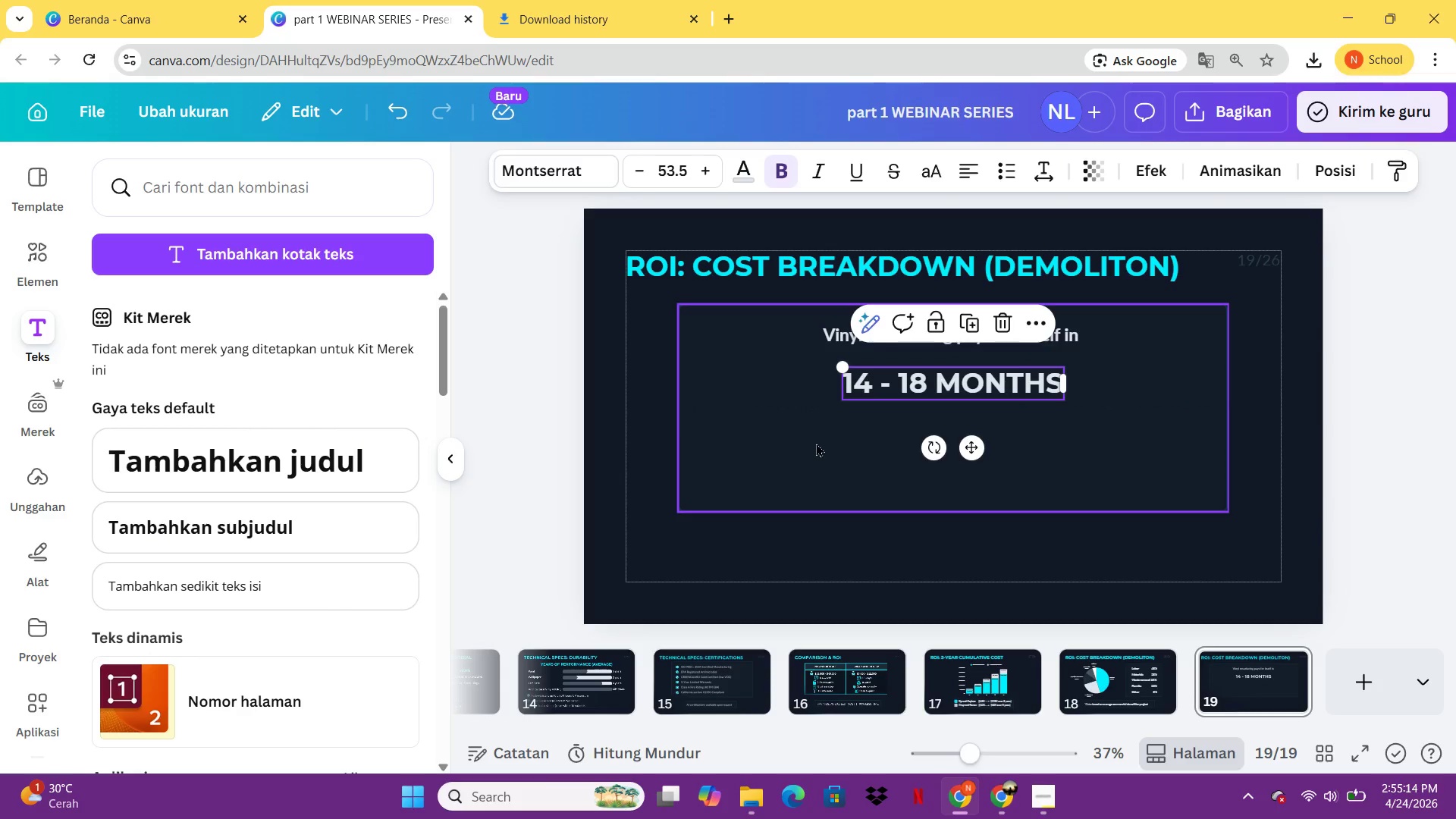 
left_click([816, 444])
 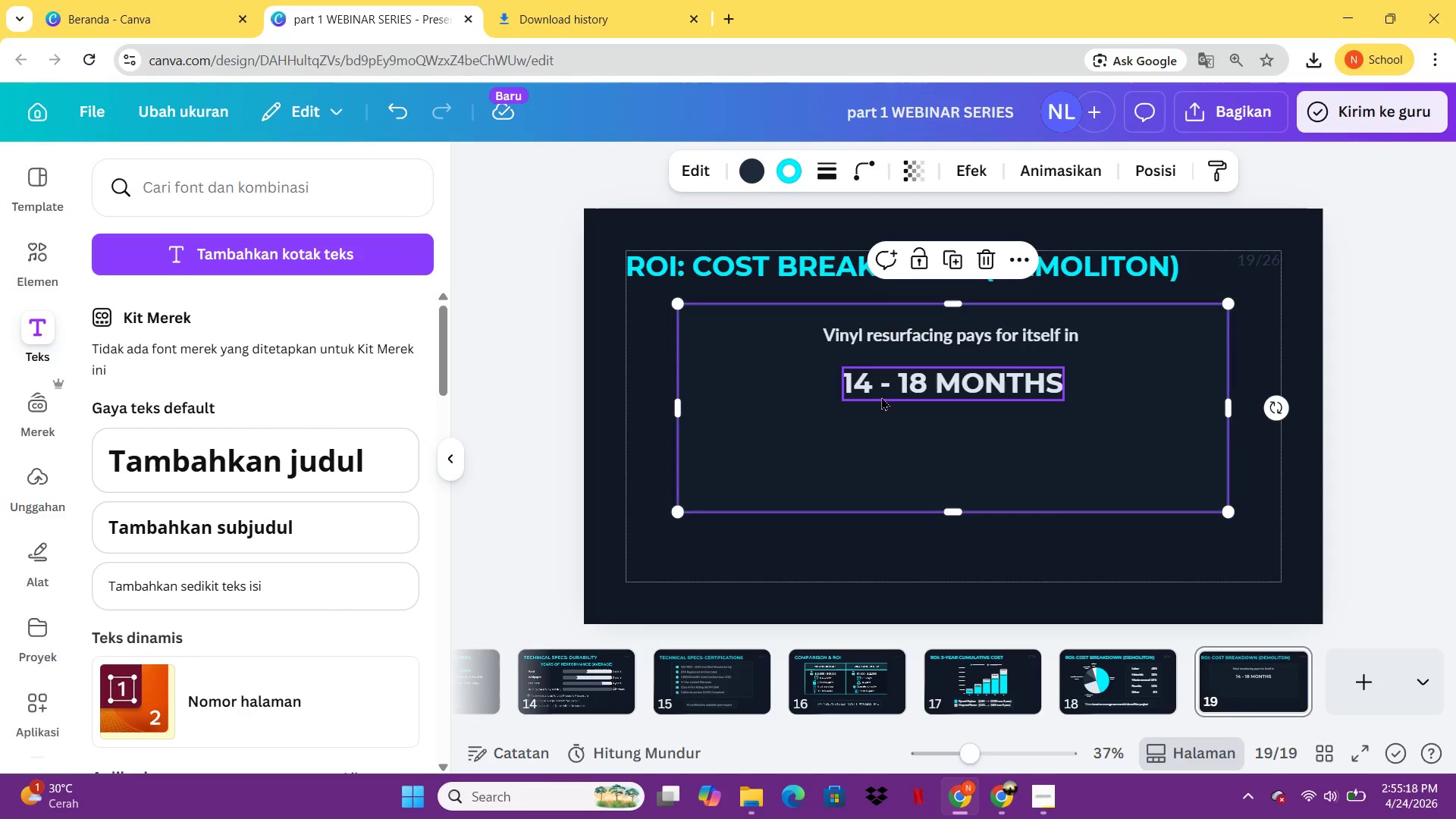 
wait(5.3)
 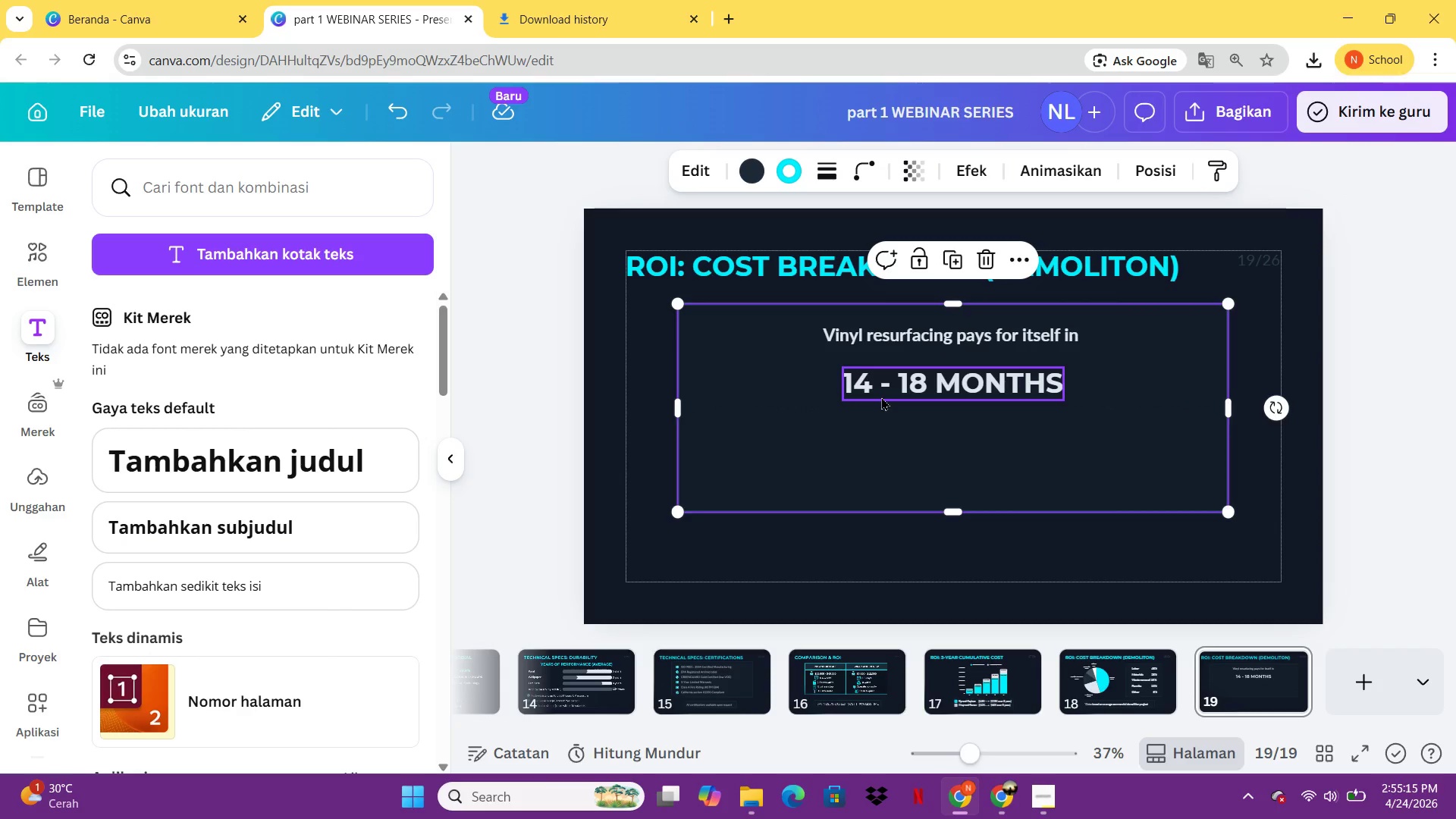 
left_click([1018, 371])
 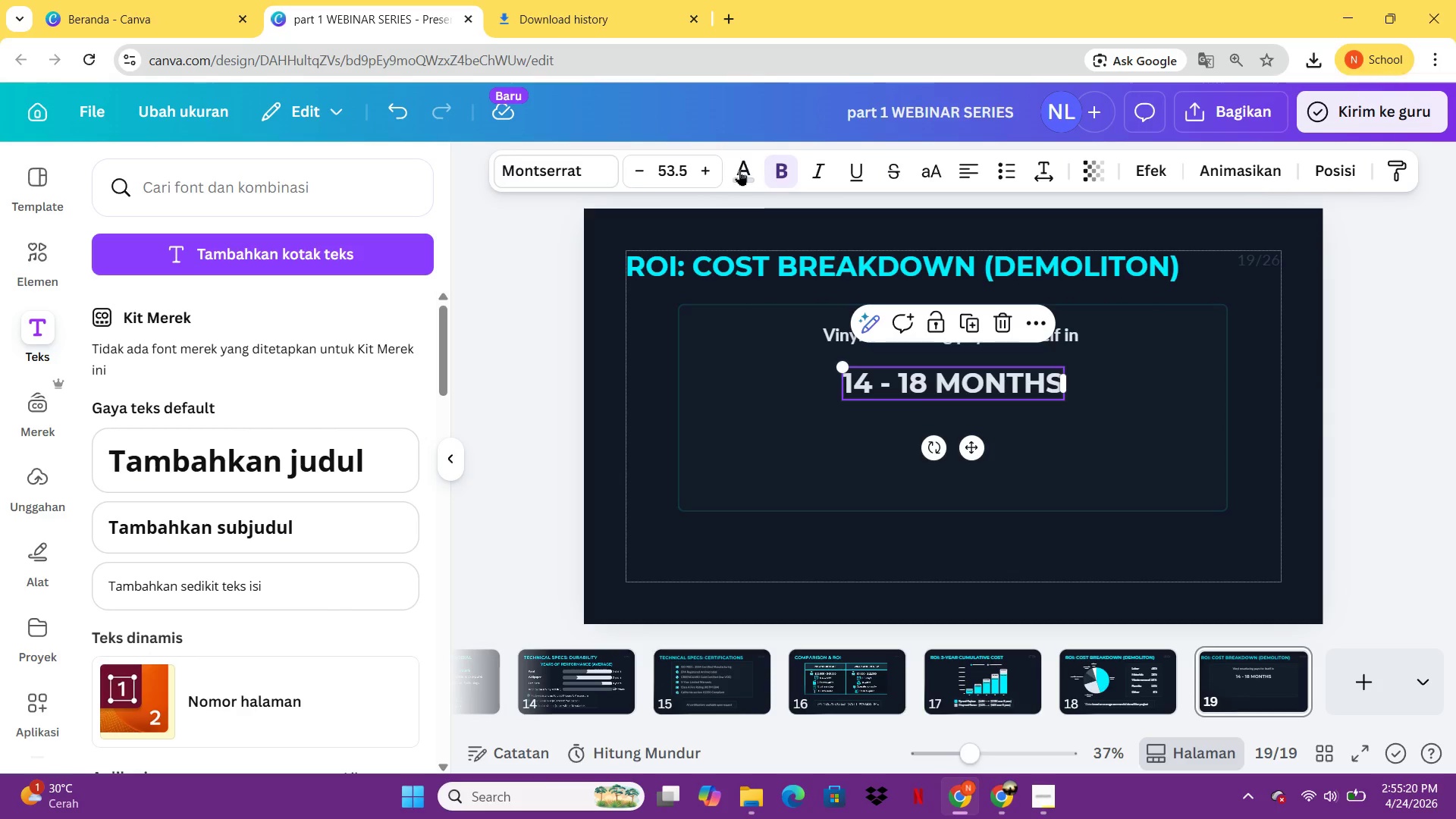 
left_click([728, 166])
 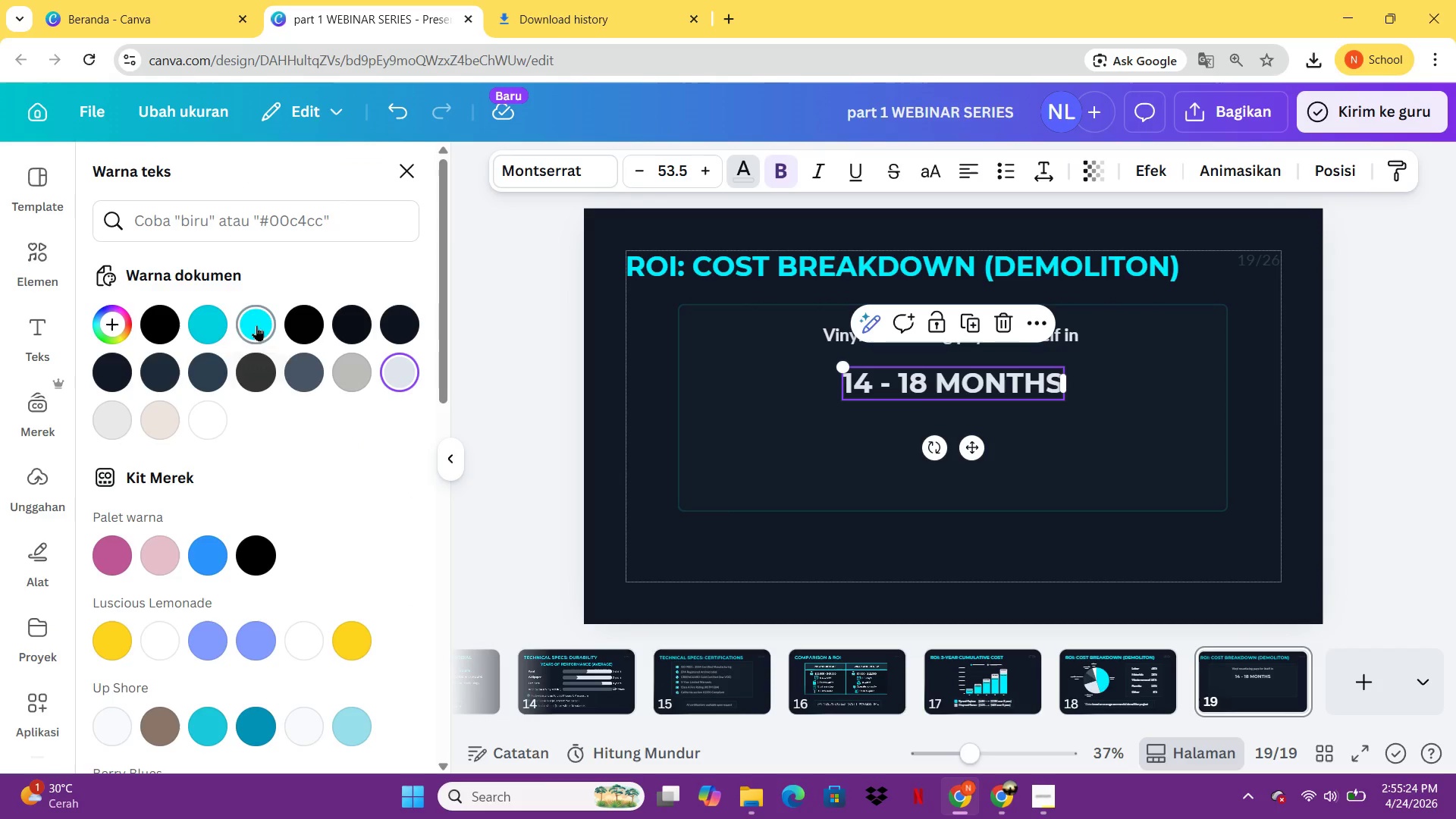 
wait(9.03)
 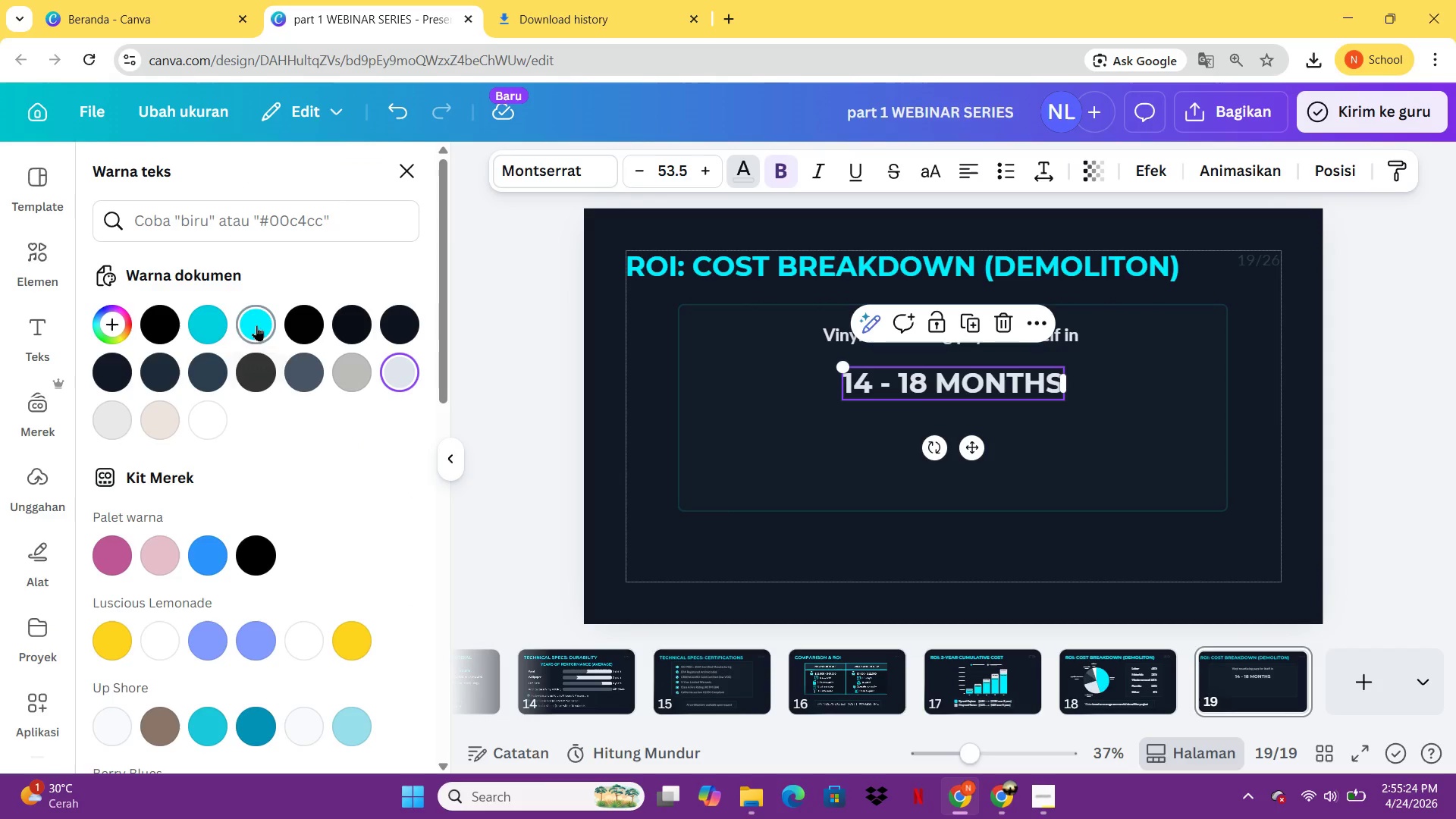 
left_click([256, 324])
 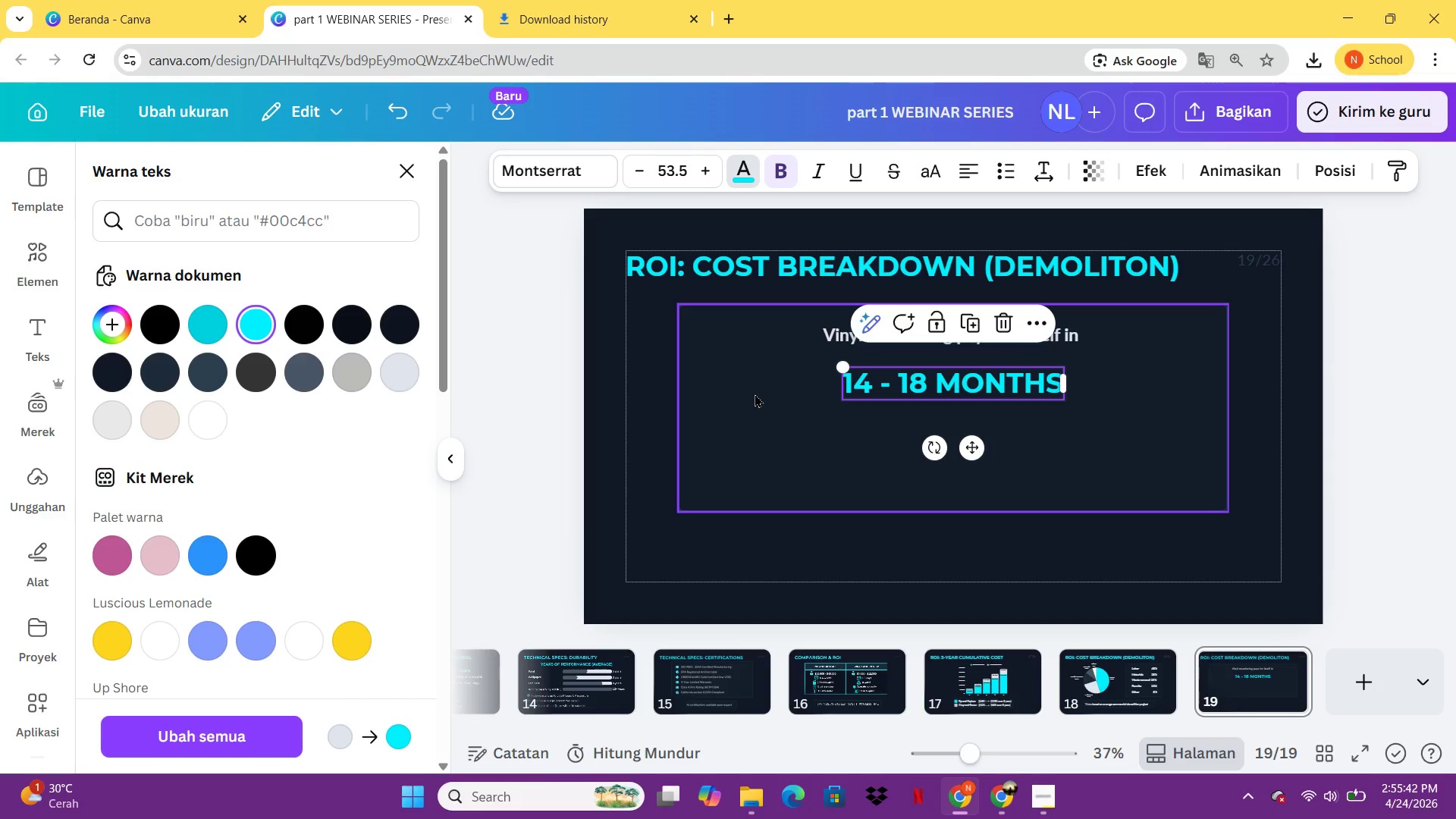 
wait(17.09)
 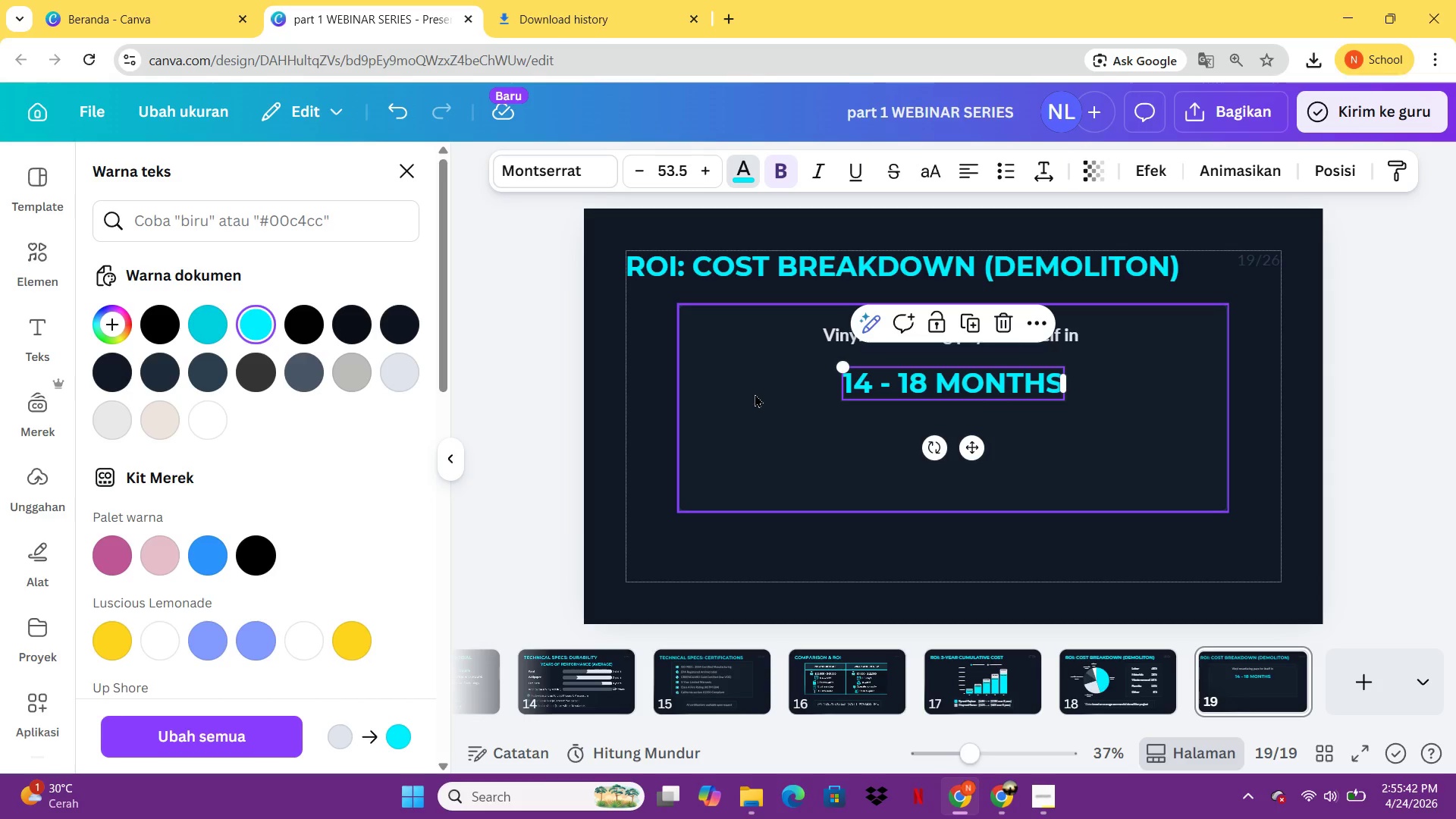 
left_click([1094, 428])
 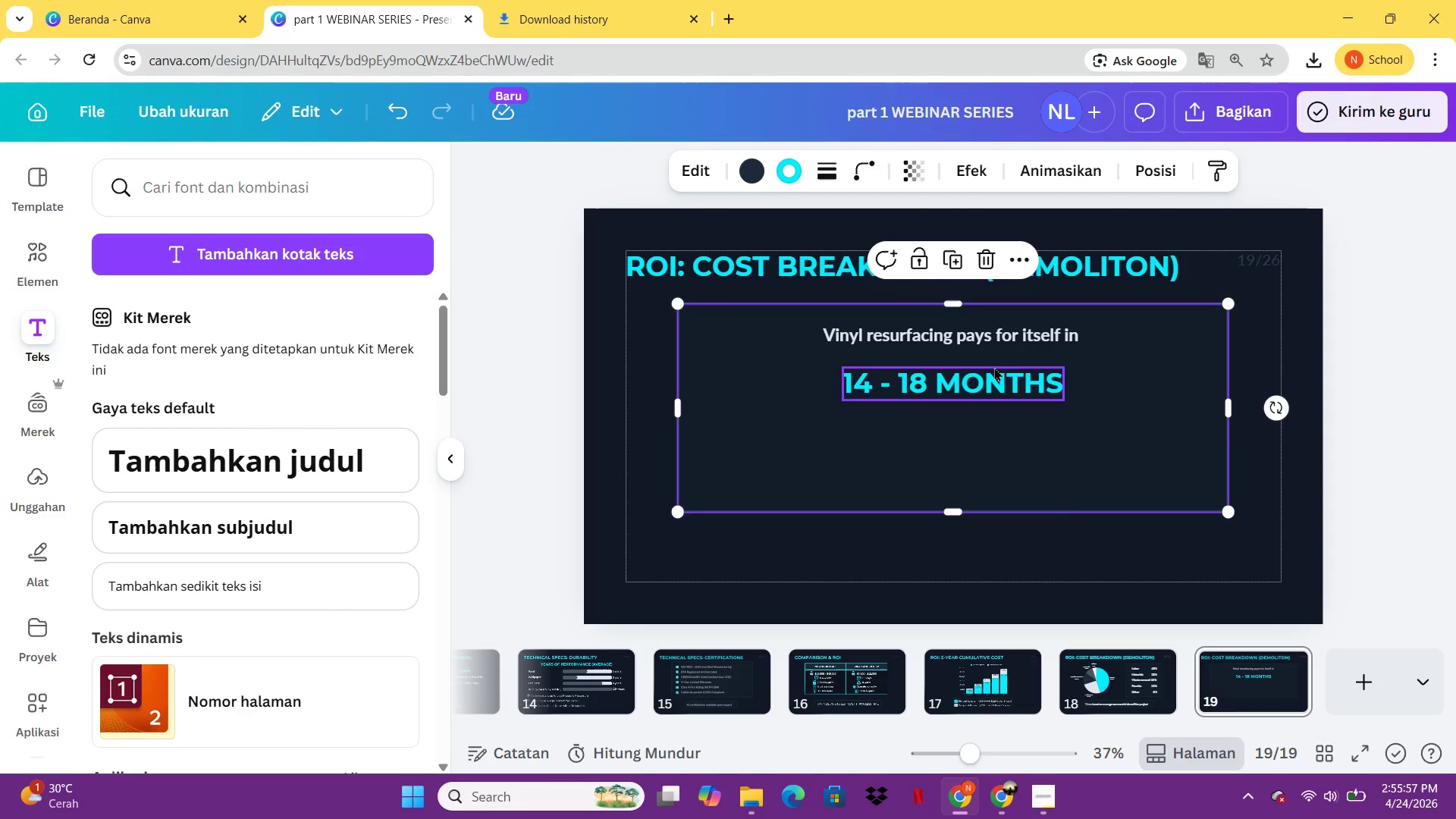 
wait(15.28)
 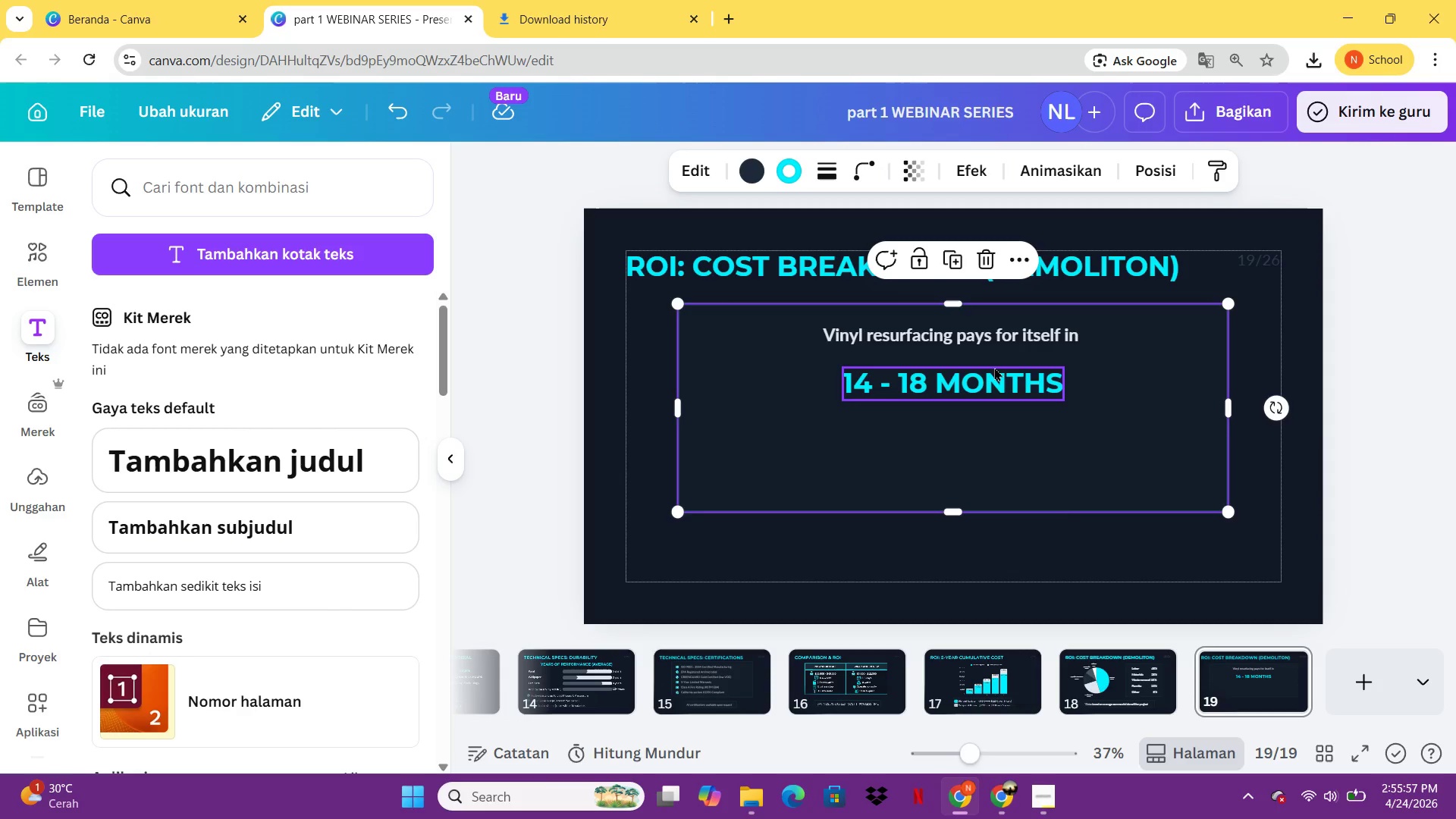 
left_click([918, 344])
 